 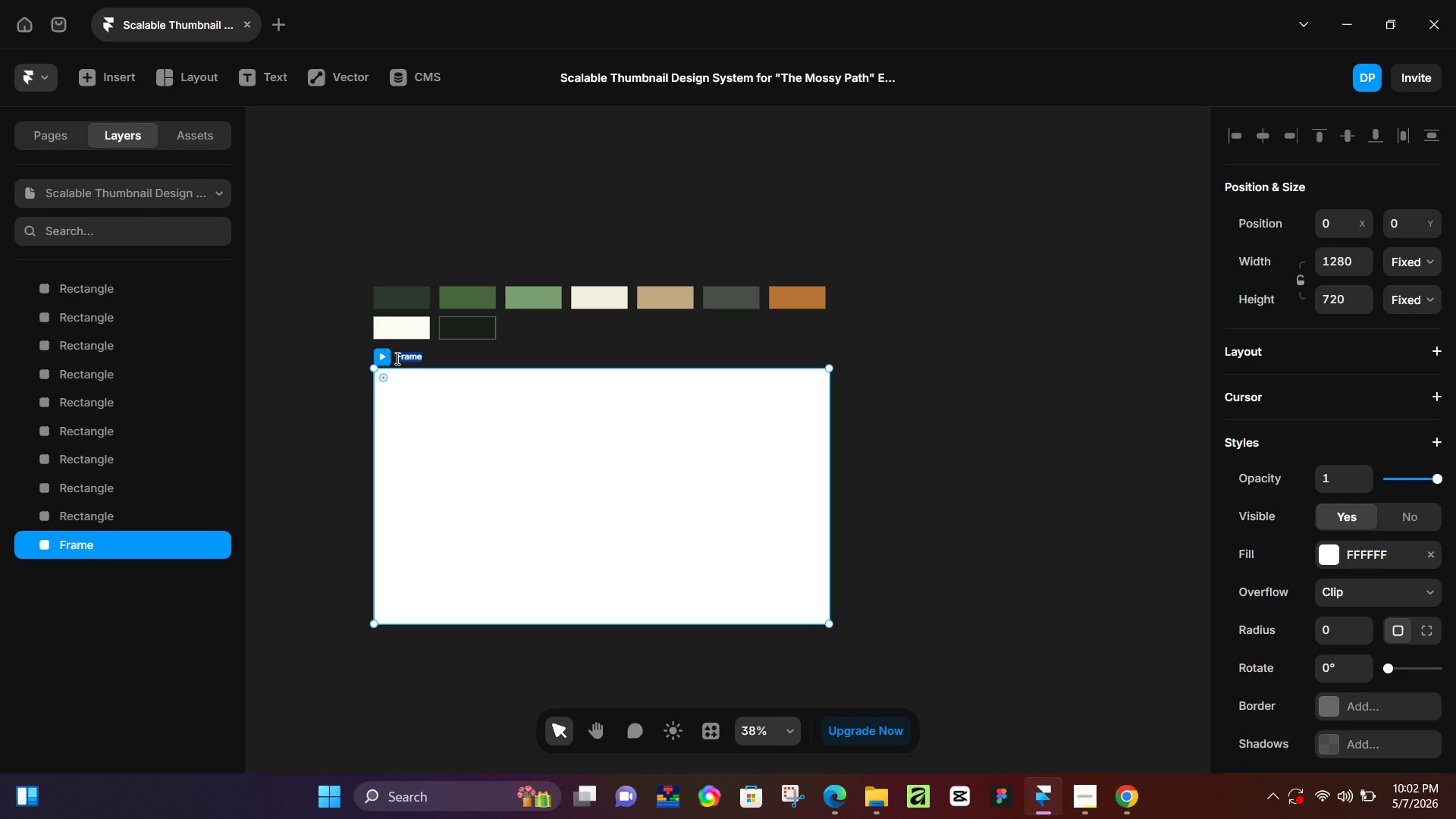 
type(Intro)
 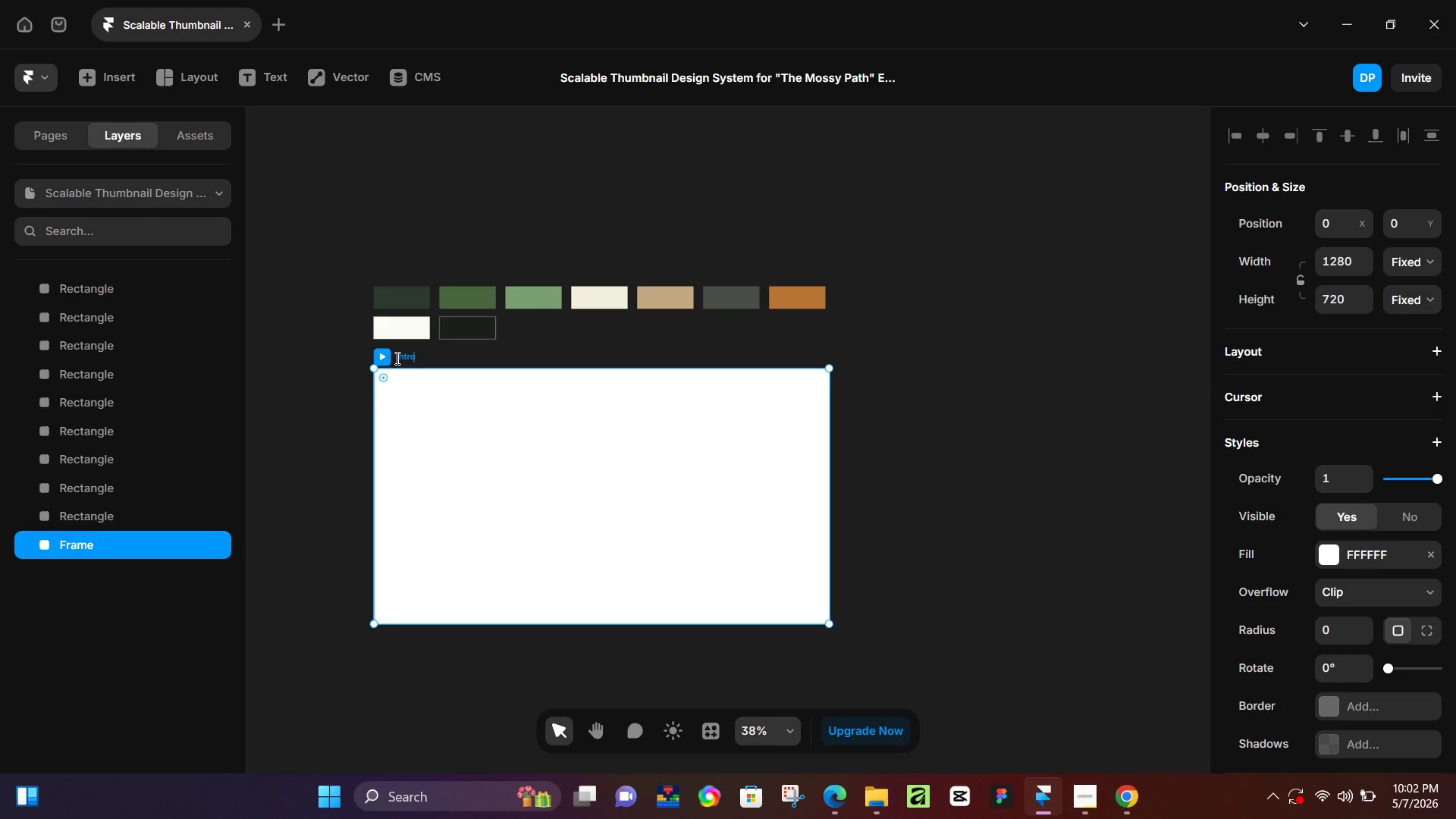 
key(Control+A)
 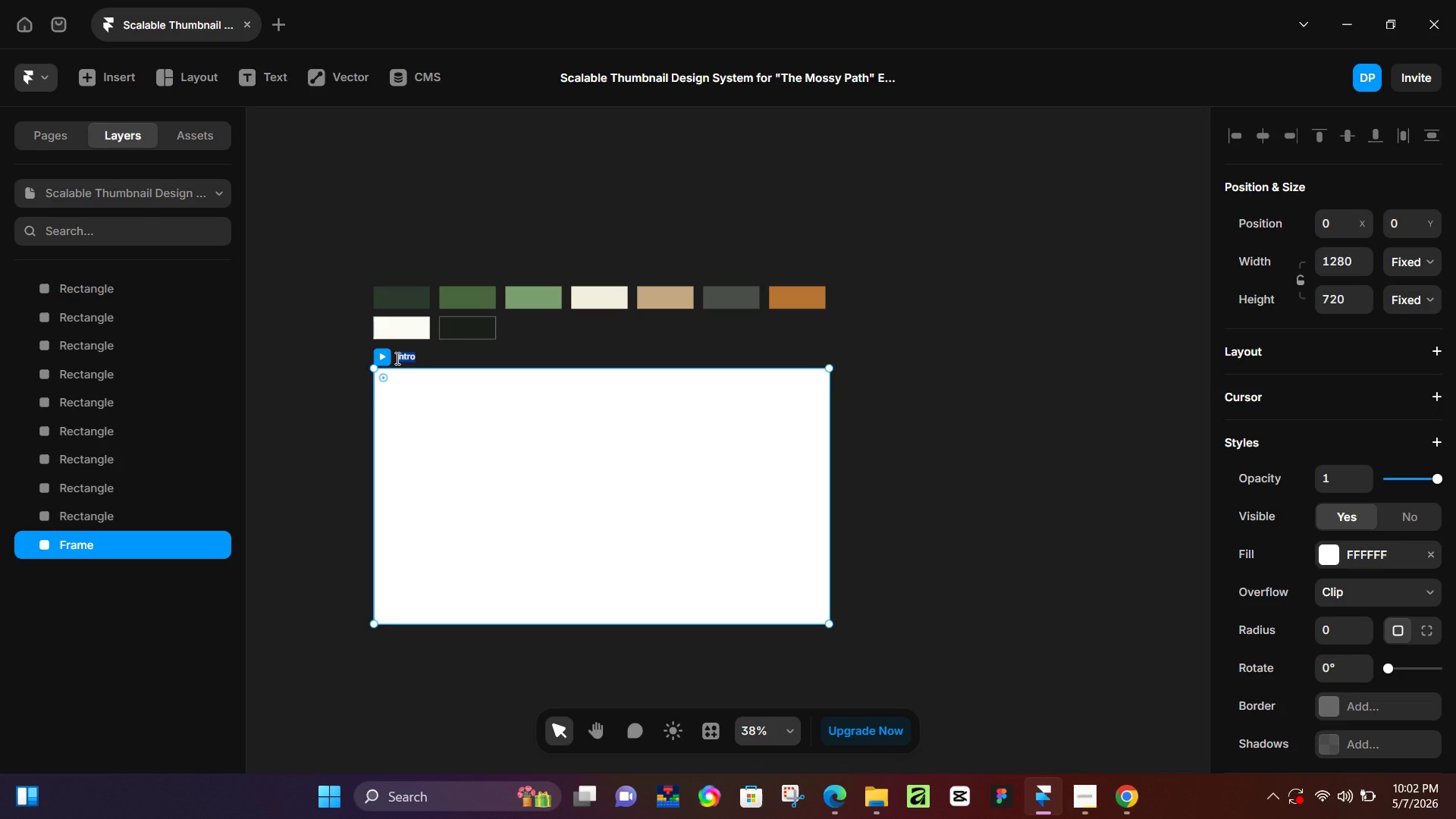 
hold_key(key=ShiftLeft, duration=1.51)
 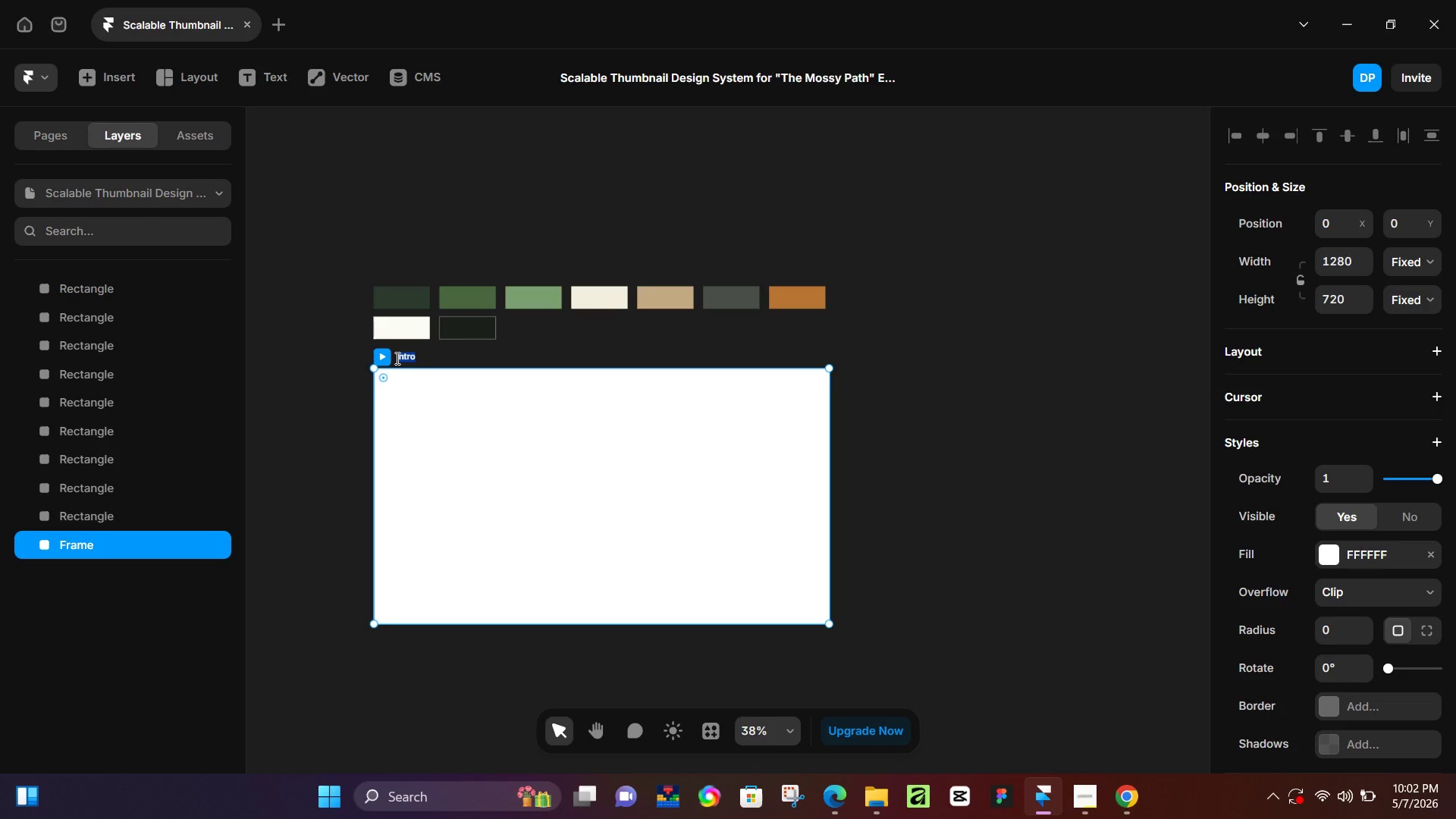 
type(Landing for PDF)
 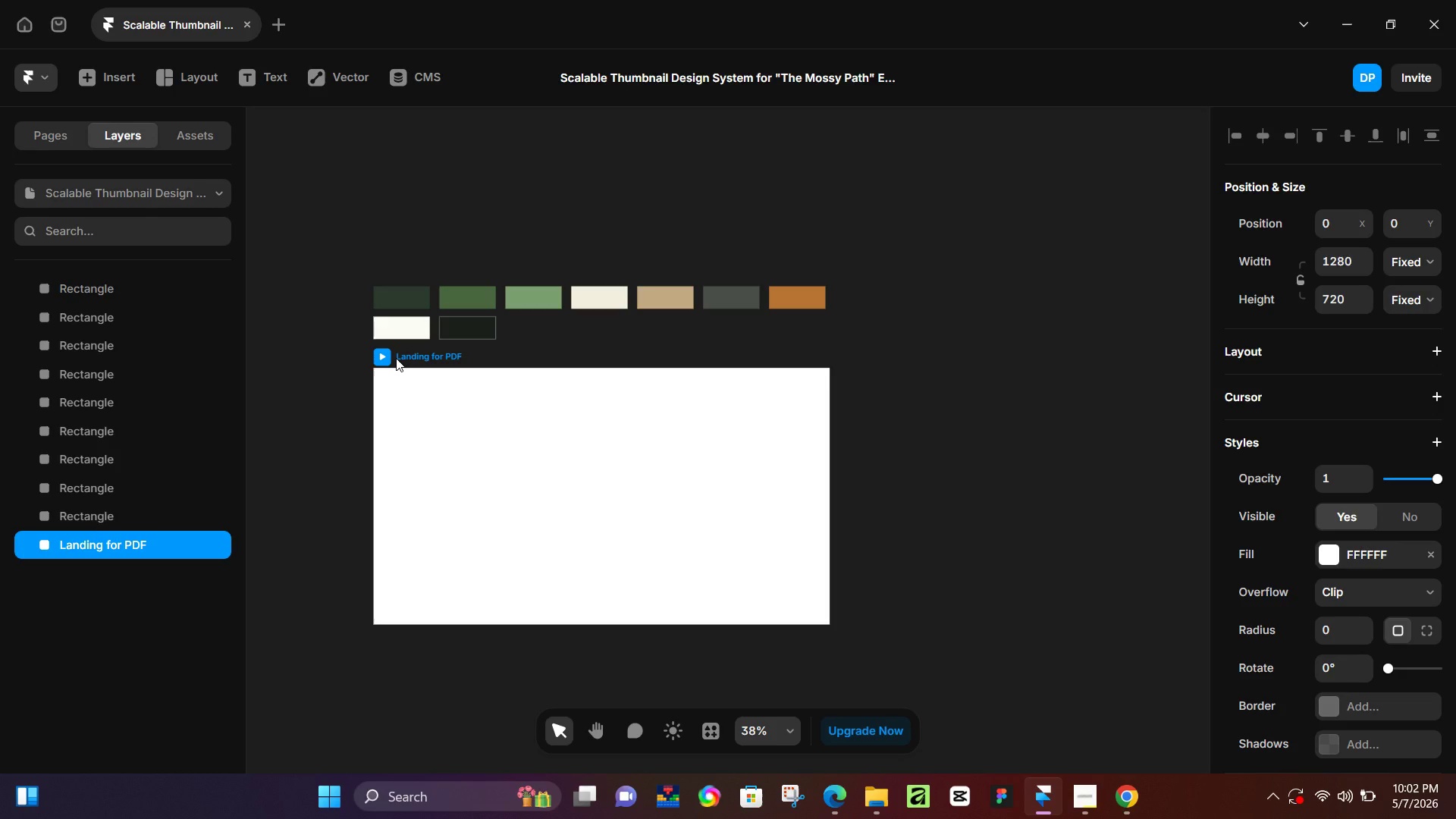 
 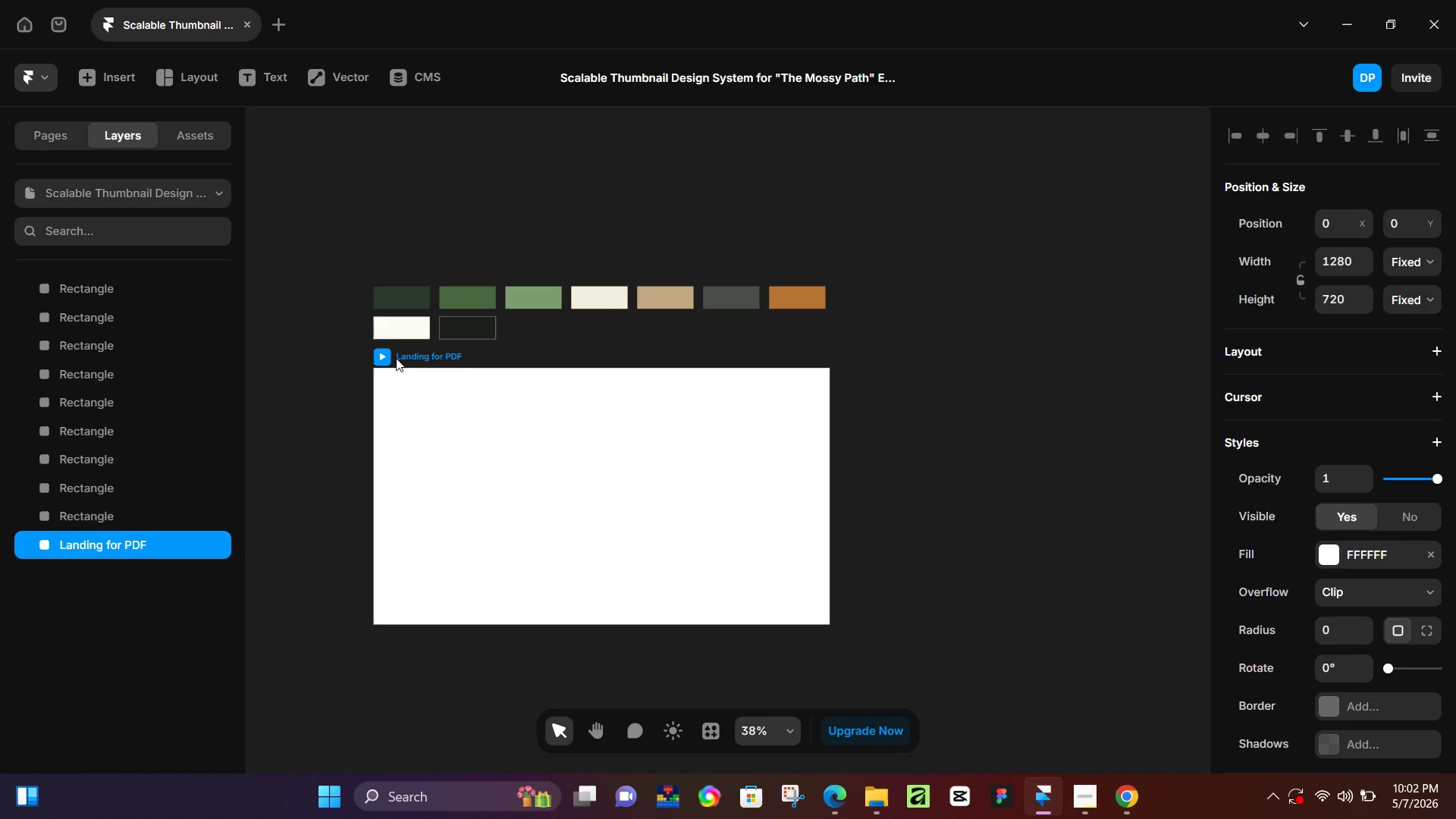 
key(Enter)
 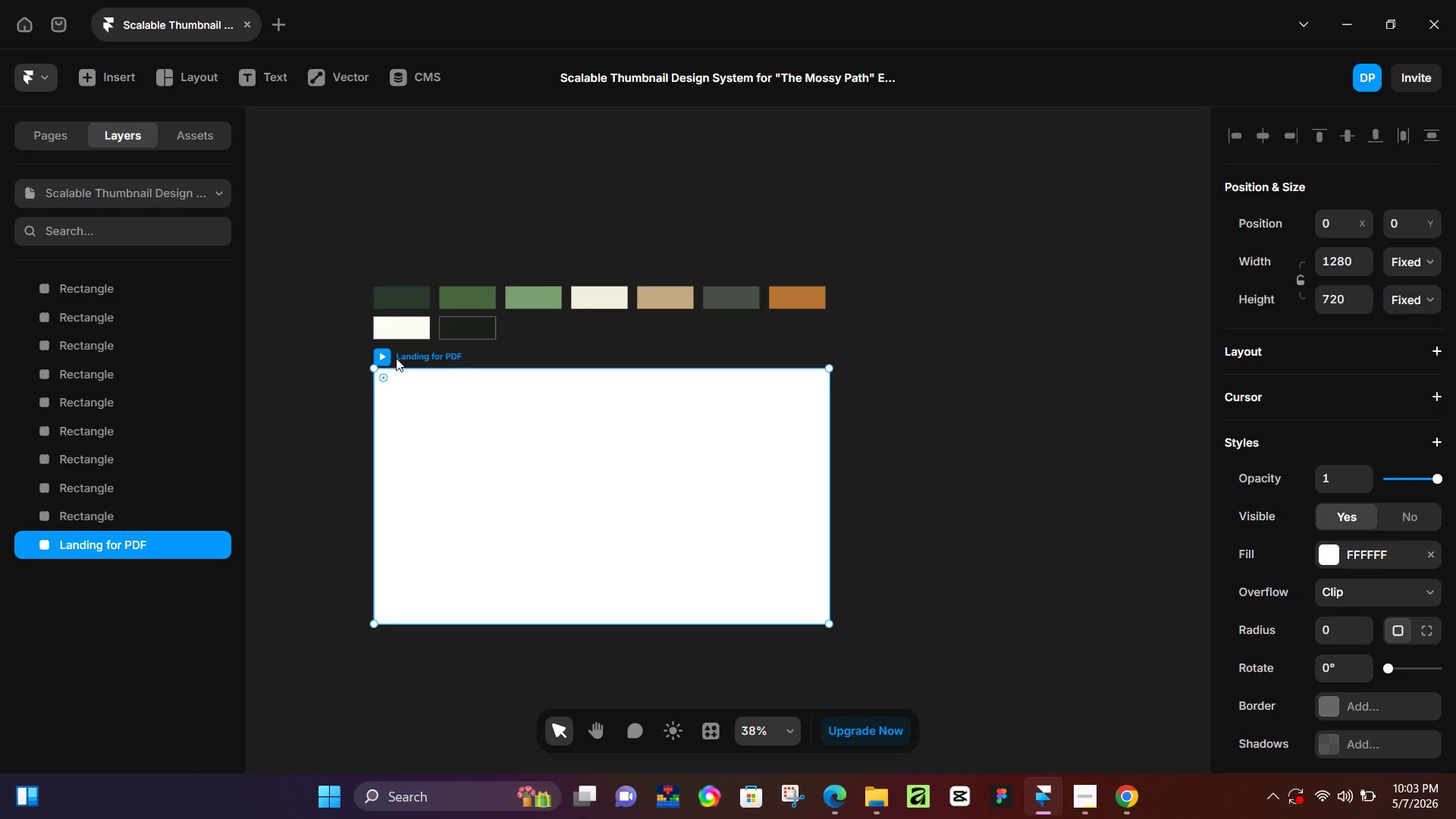 
wait(42.36)
 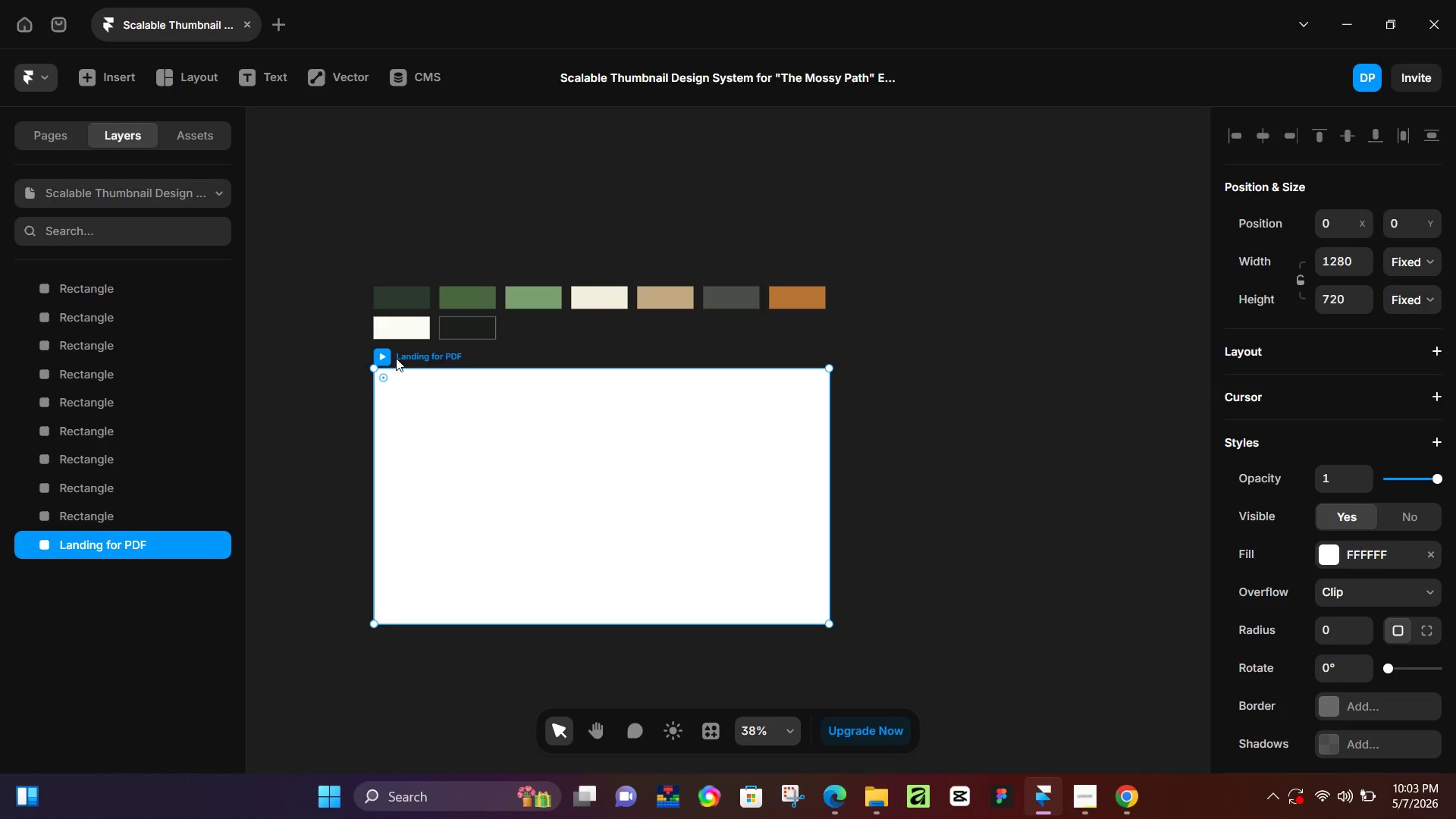 
left_click([427, 362])
 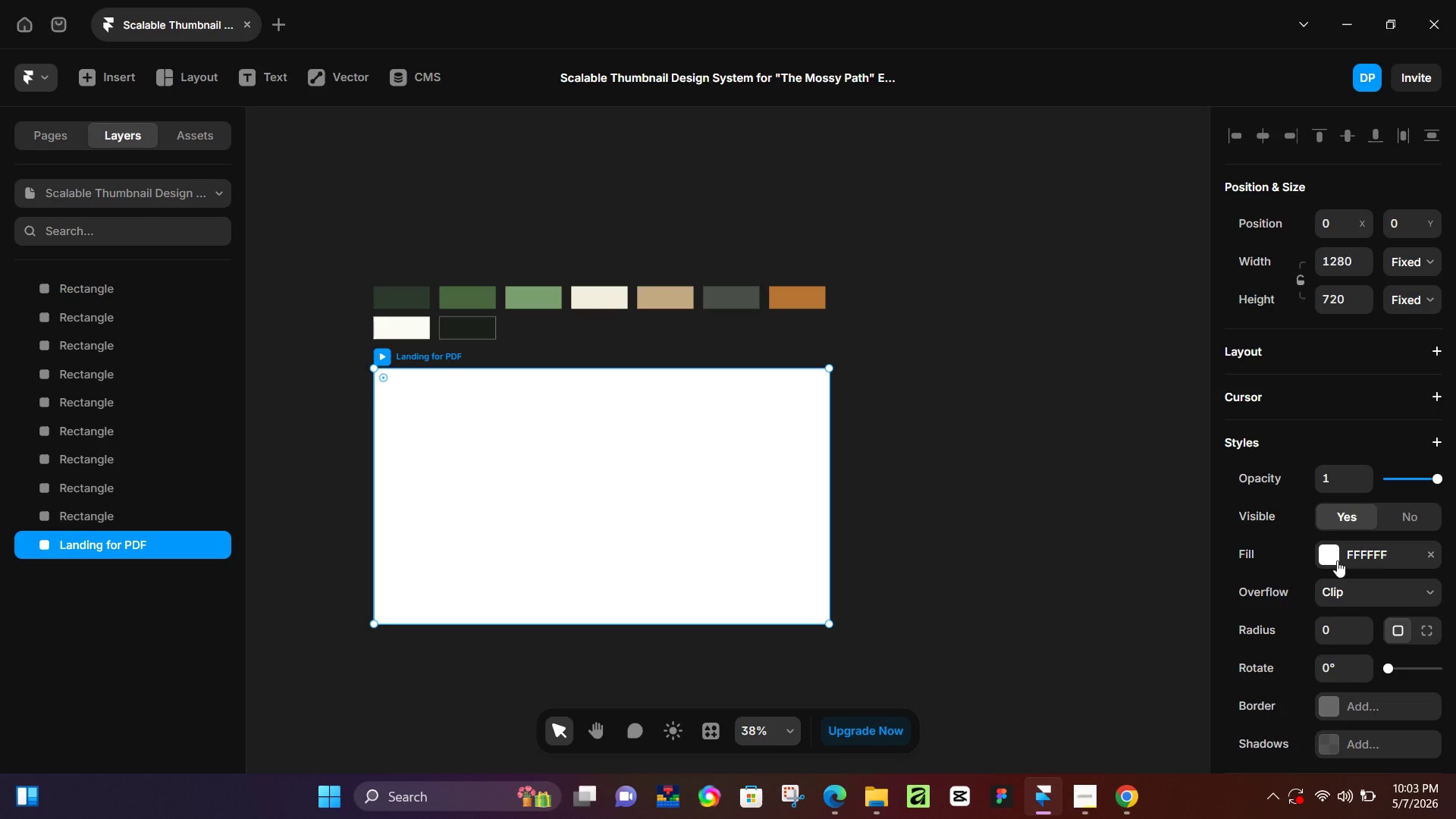 
left_click([1331, 556])
 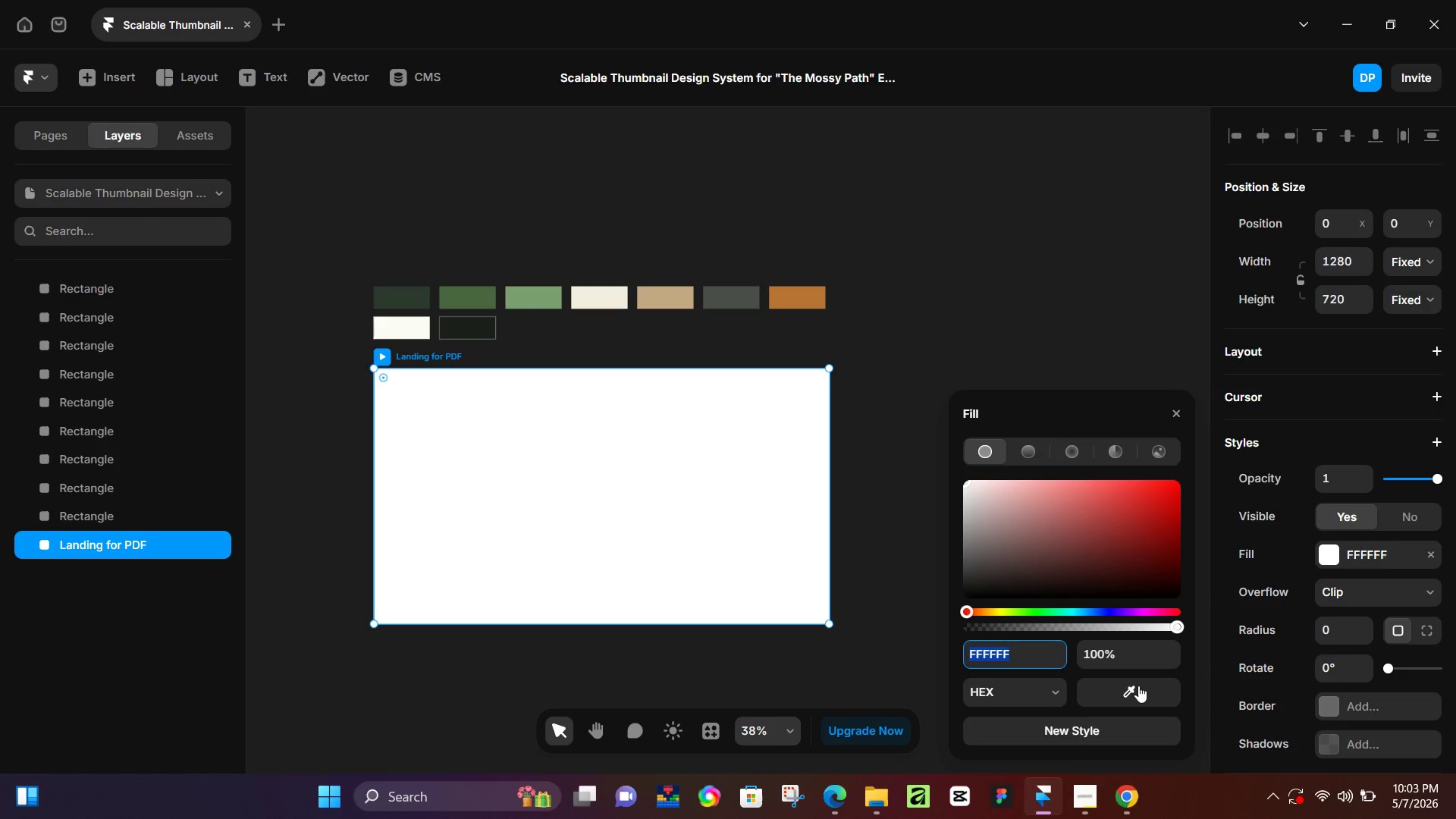 
left_click_drag(start_coordinate=[1138, 686], to_coordinate=[404, 294])
 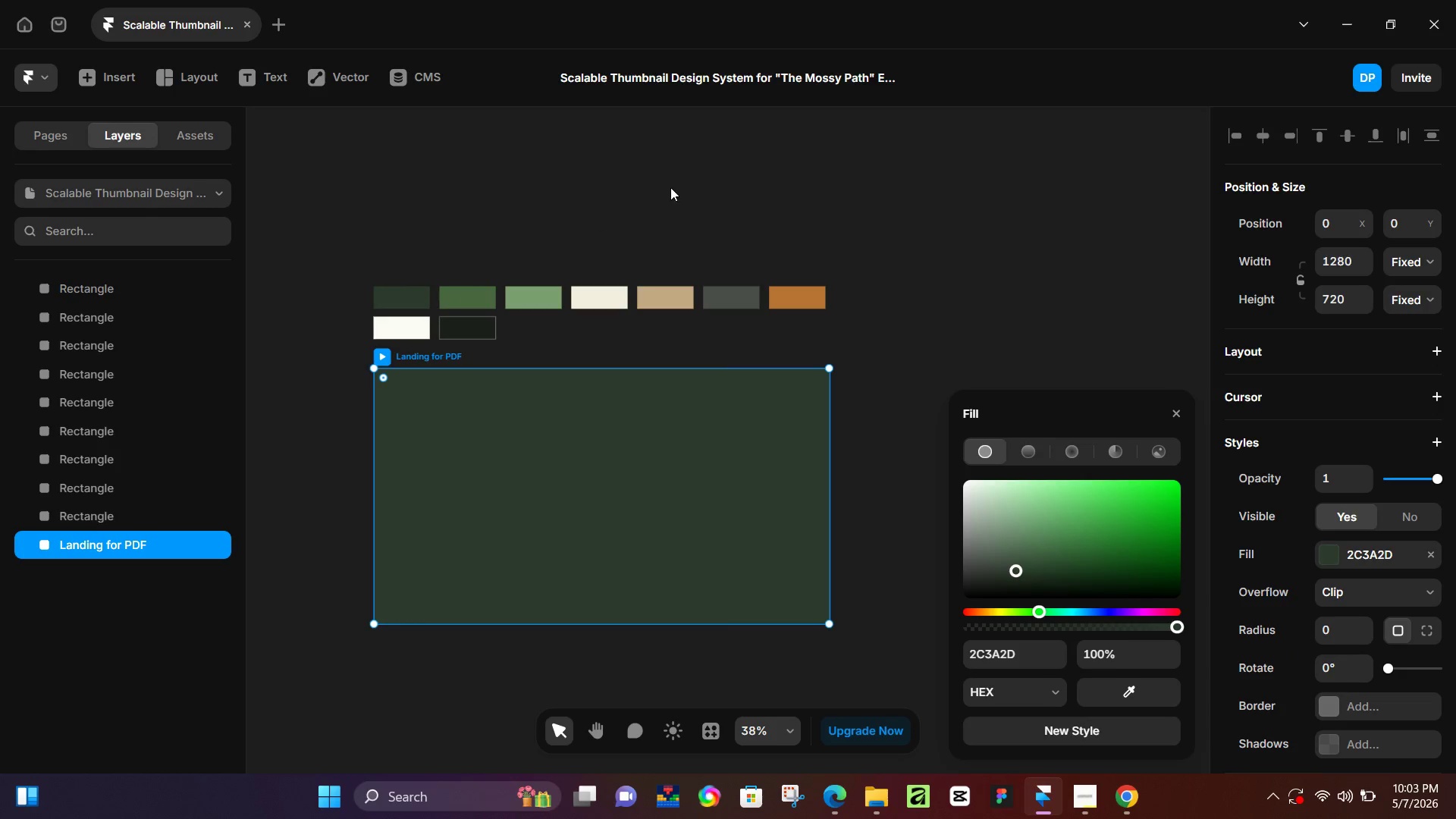 
left_click([670, 187])
 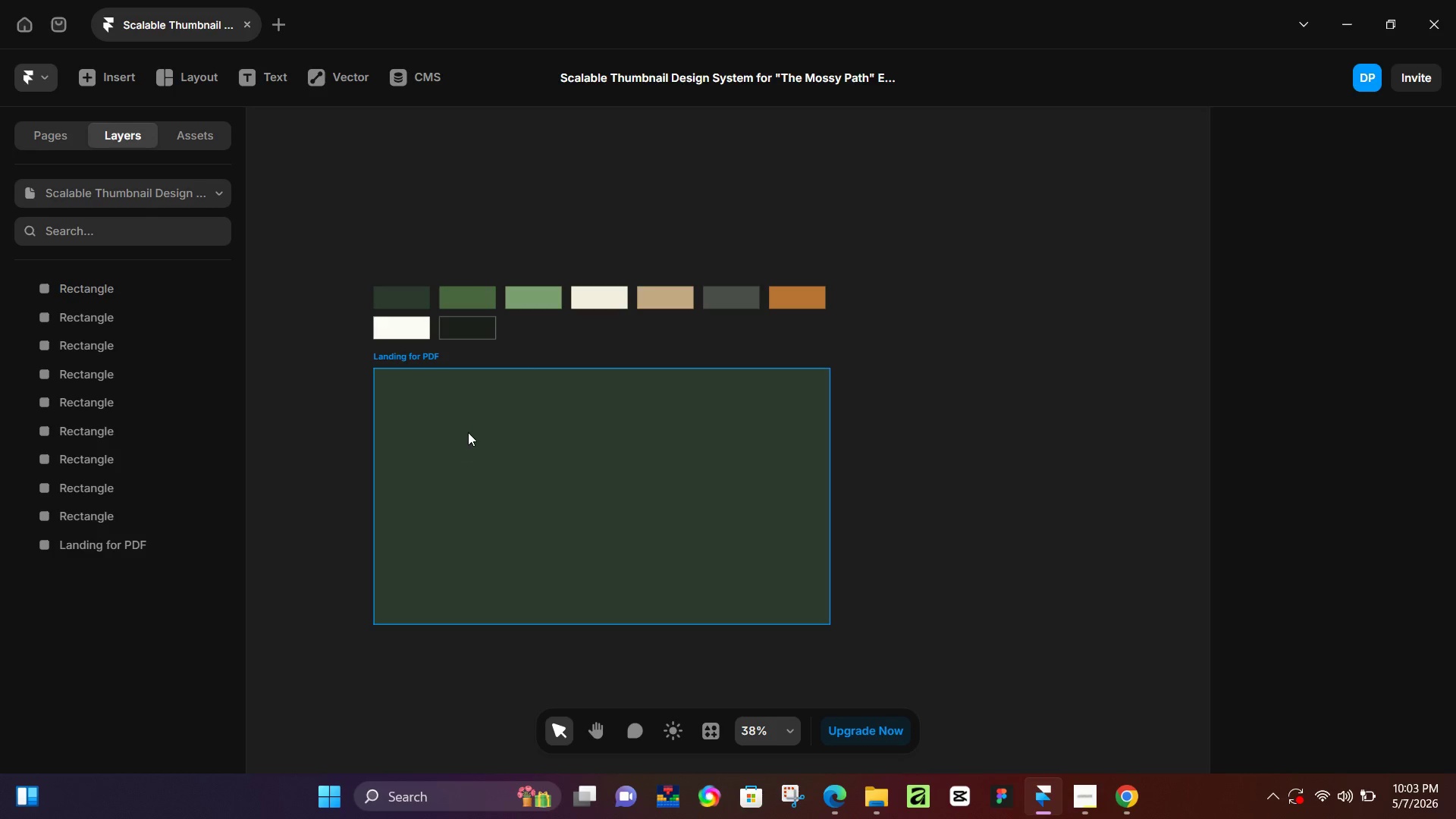 
key(O)
 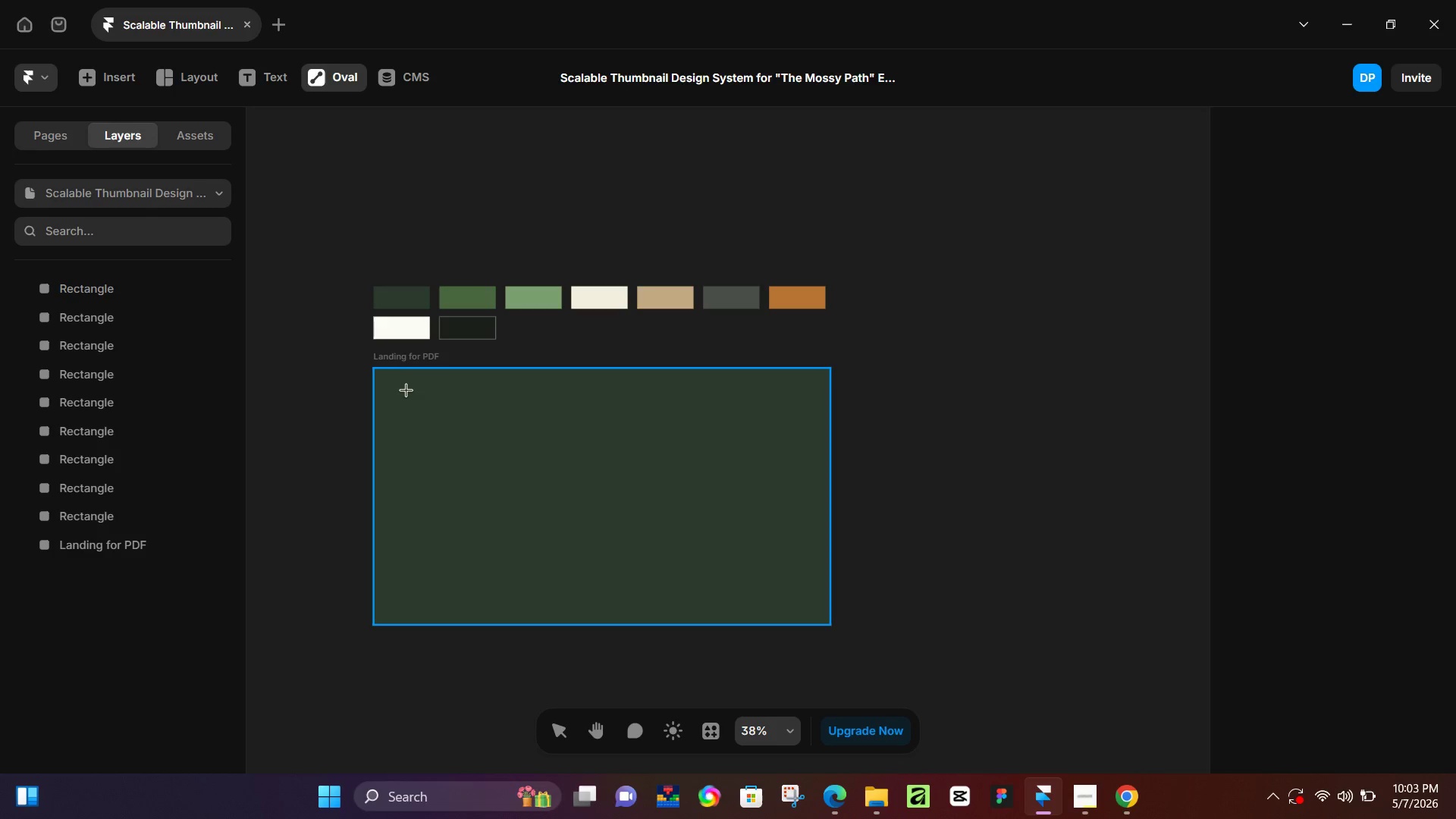 
hold_key(key=ShiftLeft, duration=1.14)
left_click_drag(start_coordinate=[388, 379], to_coordinate=[639, 560])
 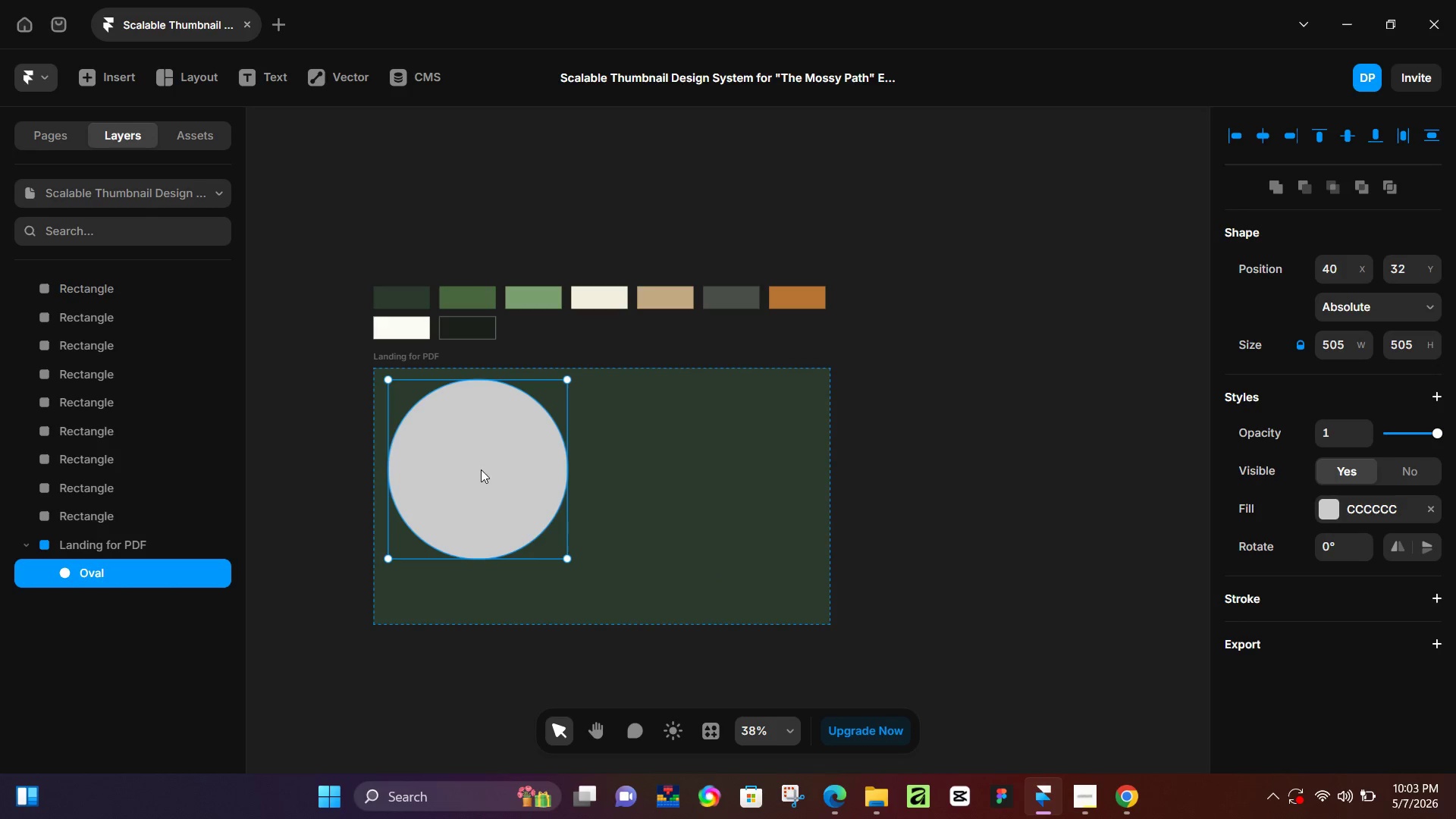 
left_click_drag(start_coordinate=[481, 475], to_coordinate=[469, 465])
 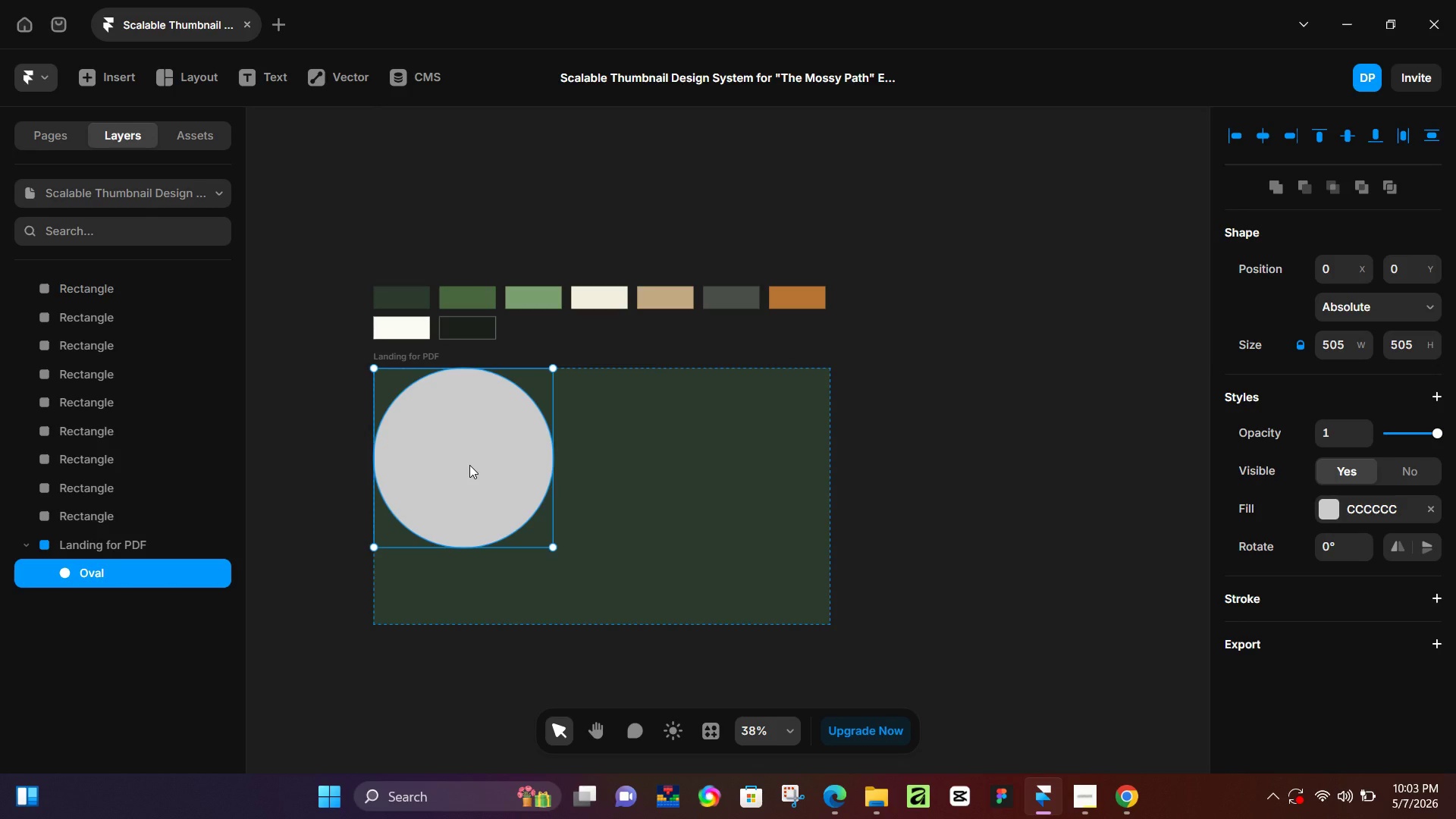 
hold_key(key=ArrowLeft, duration=1.52)
 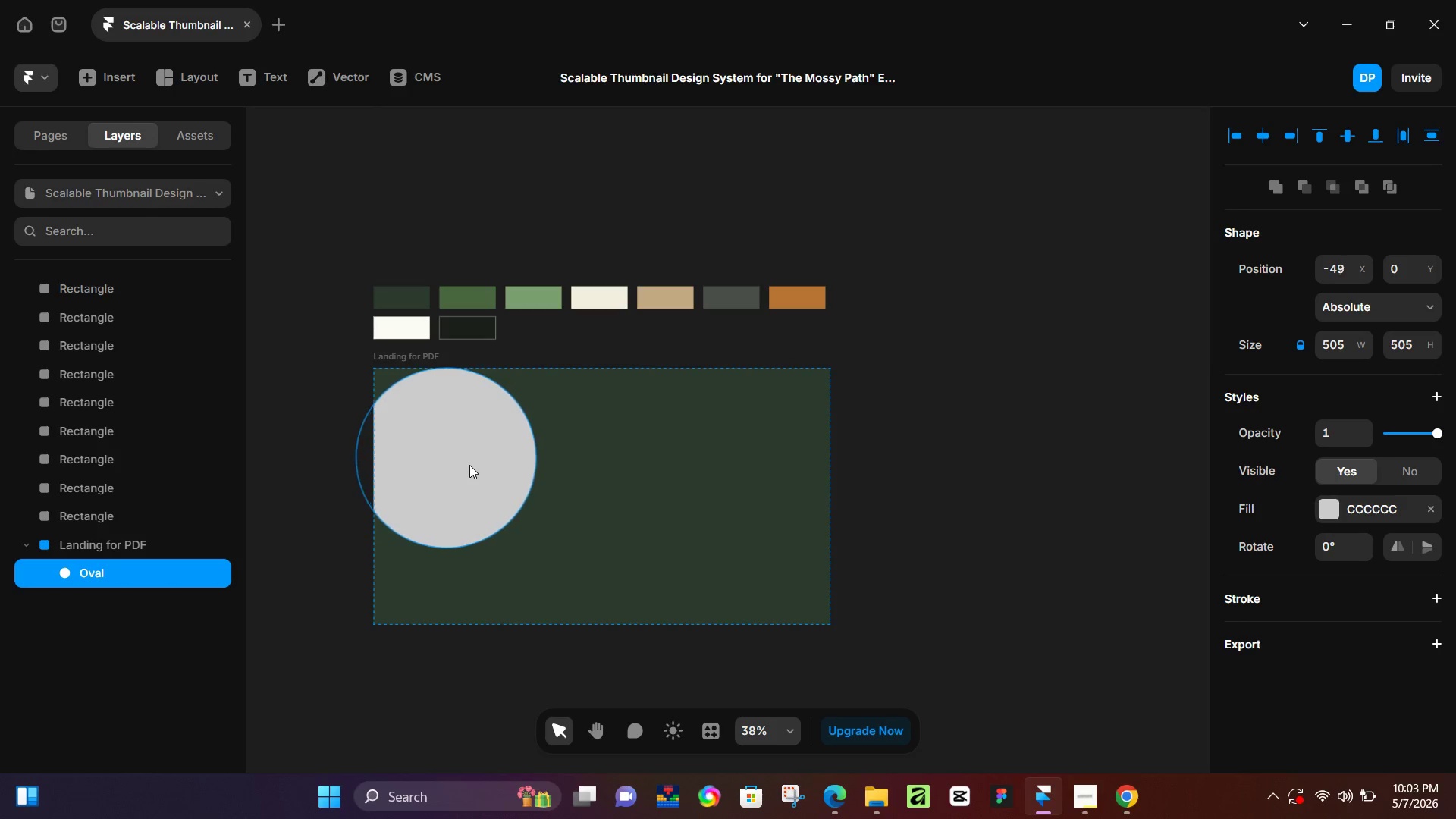 
hold_key(key=ArrowLeft, duration=1.41)
 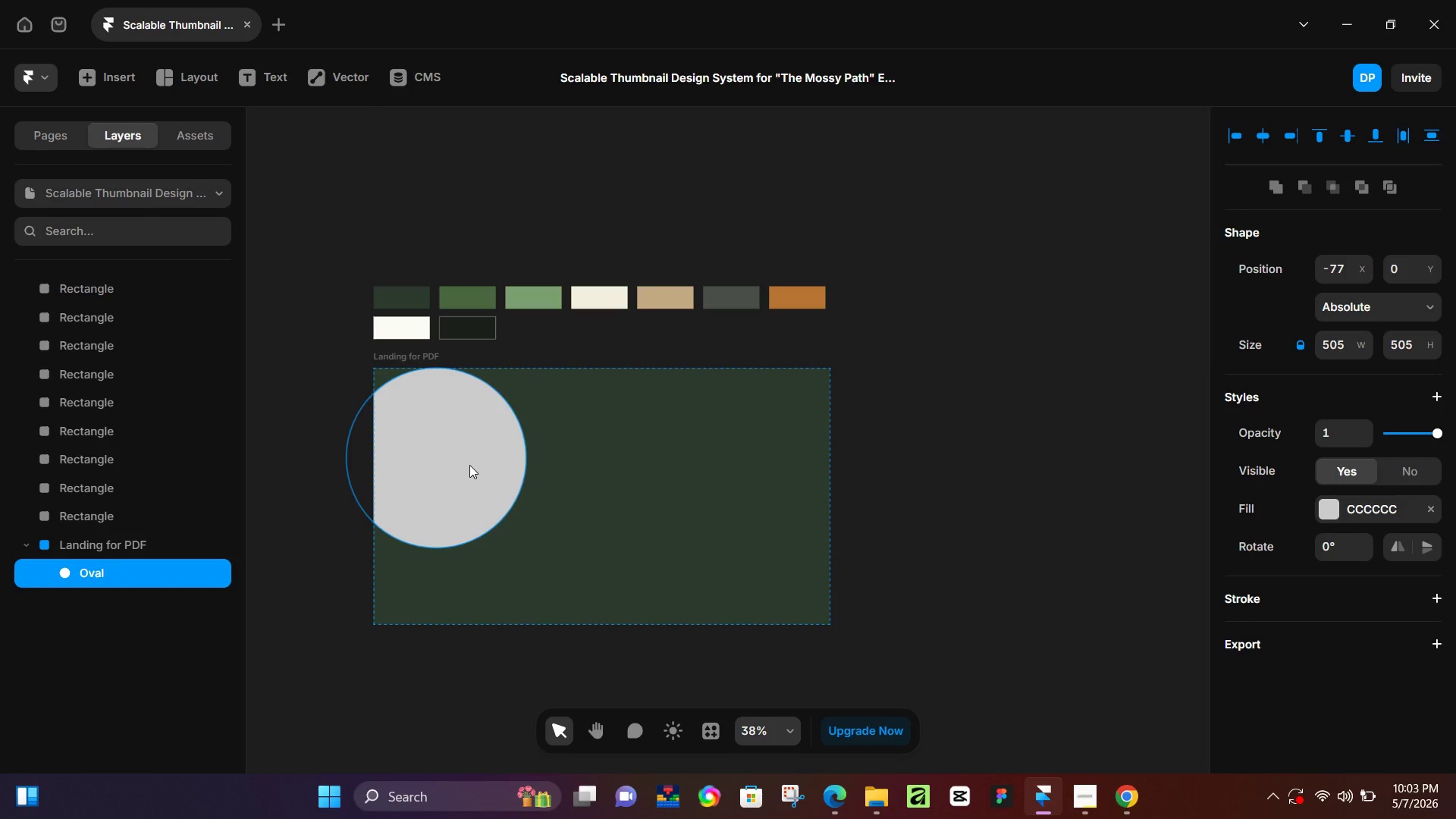 
hold_key(key=ArrowLeft, duration=1.02)
 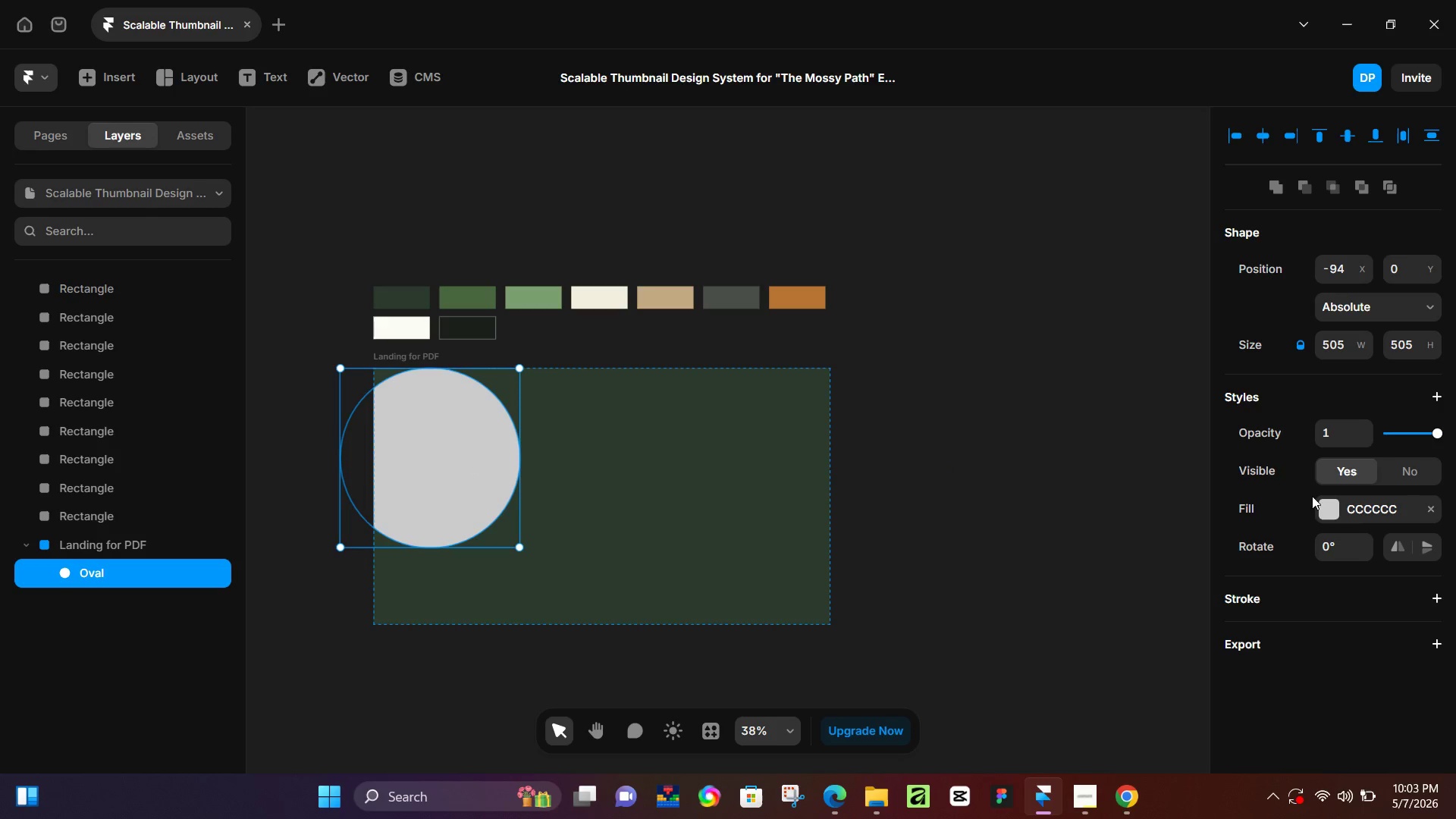 
left_click([1328, 504])
 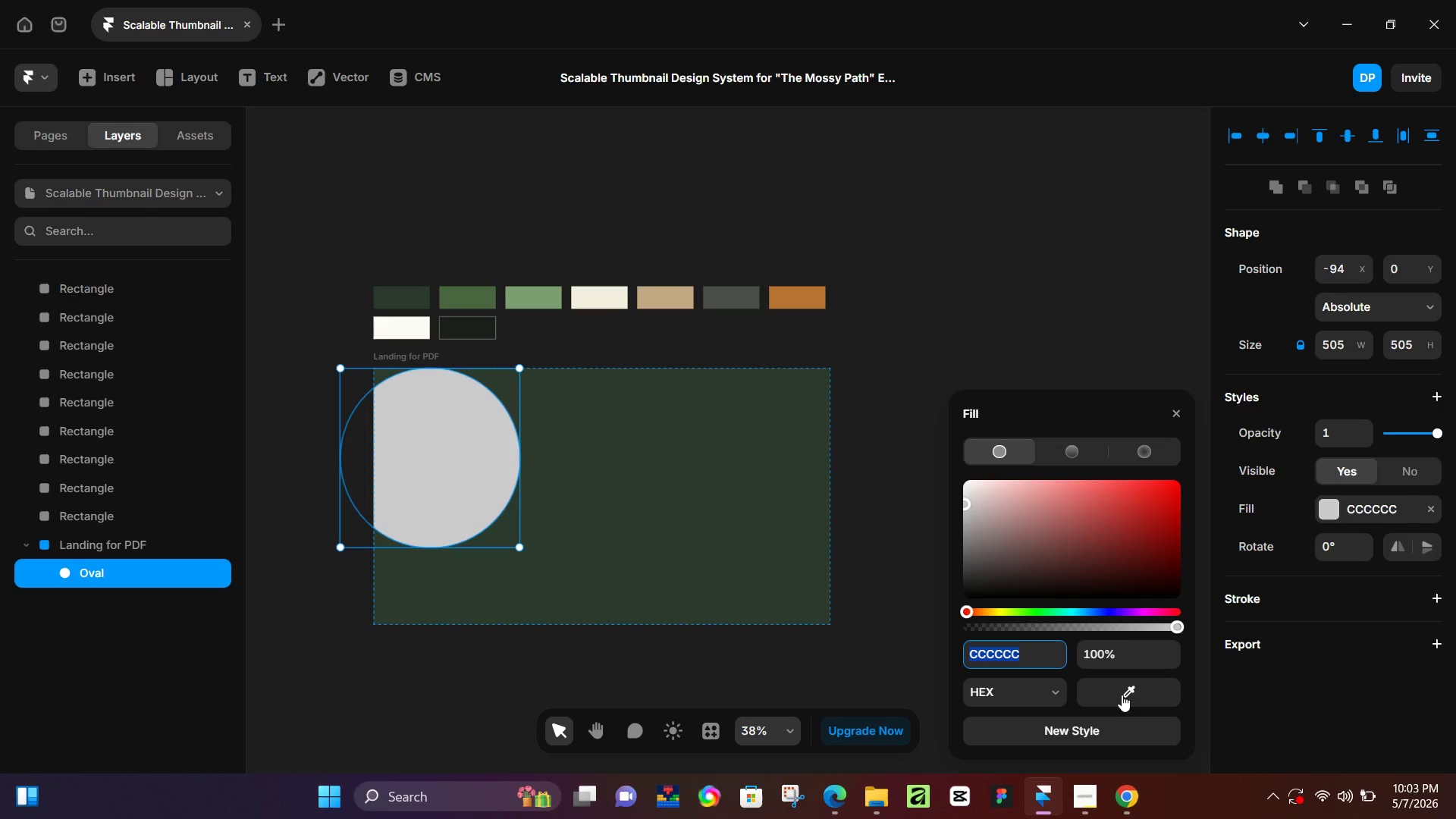 
left_click_drag(start_coordinate=[1123, 692], to_coordinate=[529, 295])
 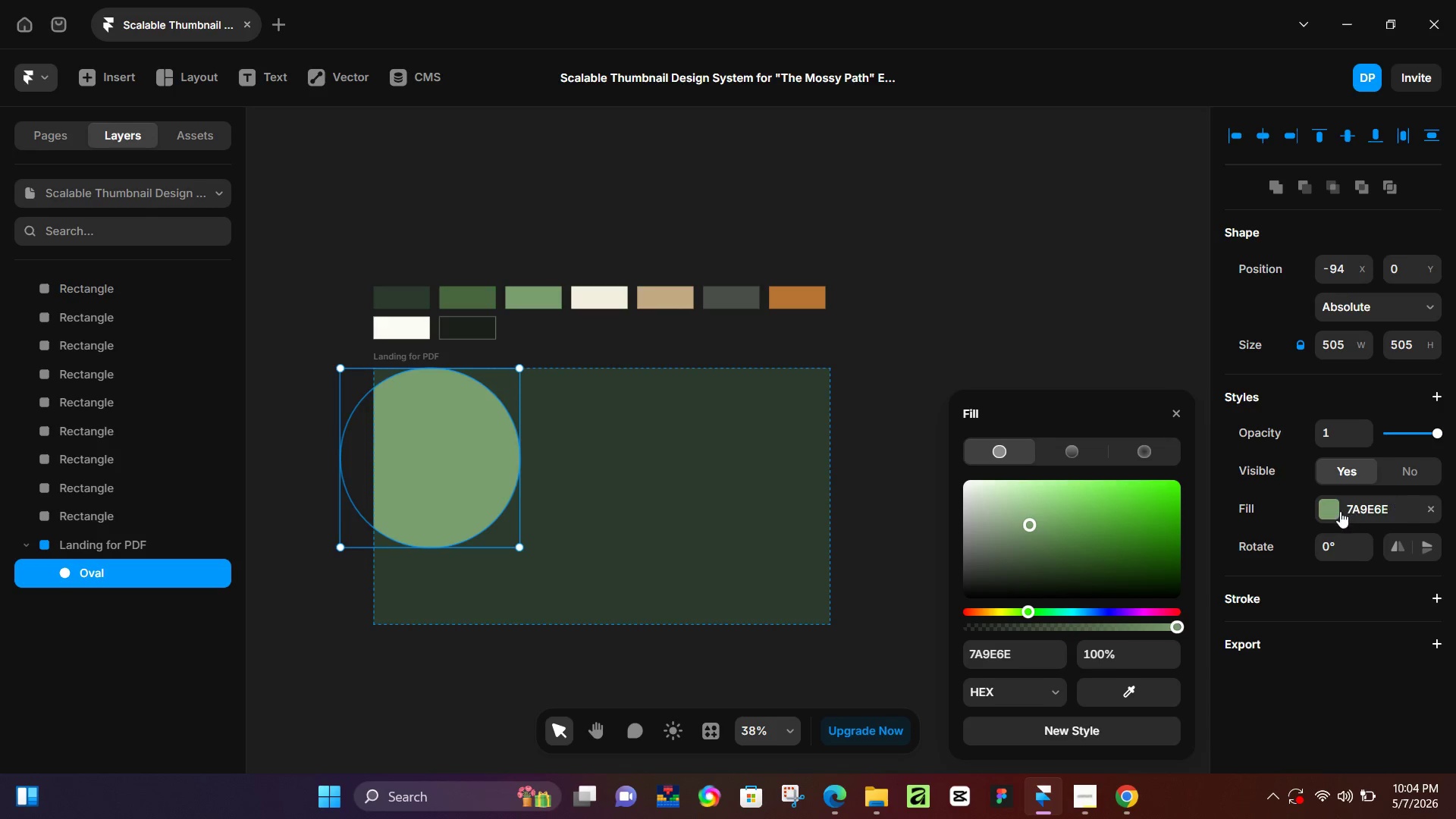 
left_click([1338, 513])
 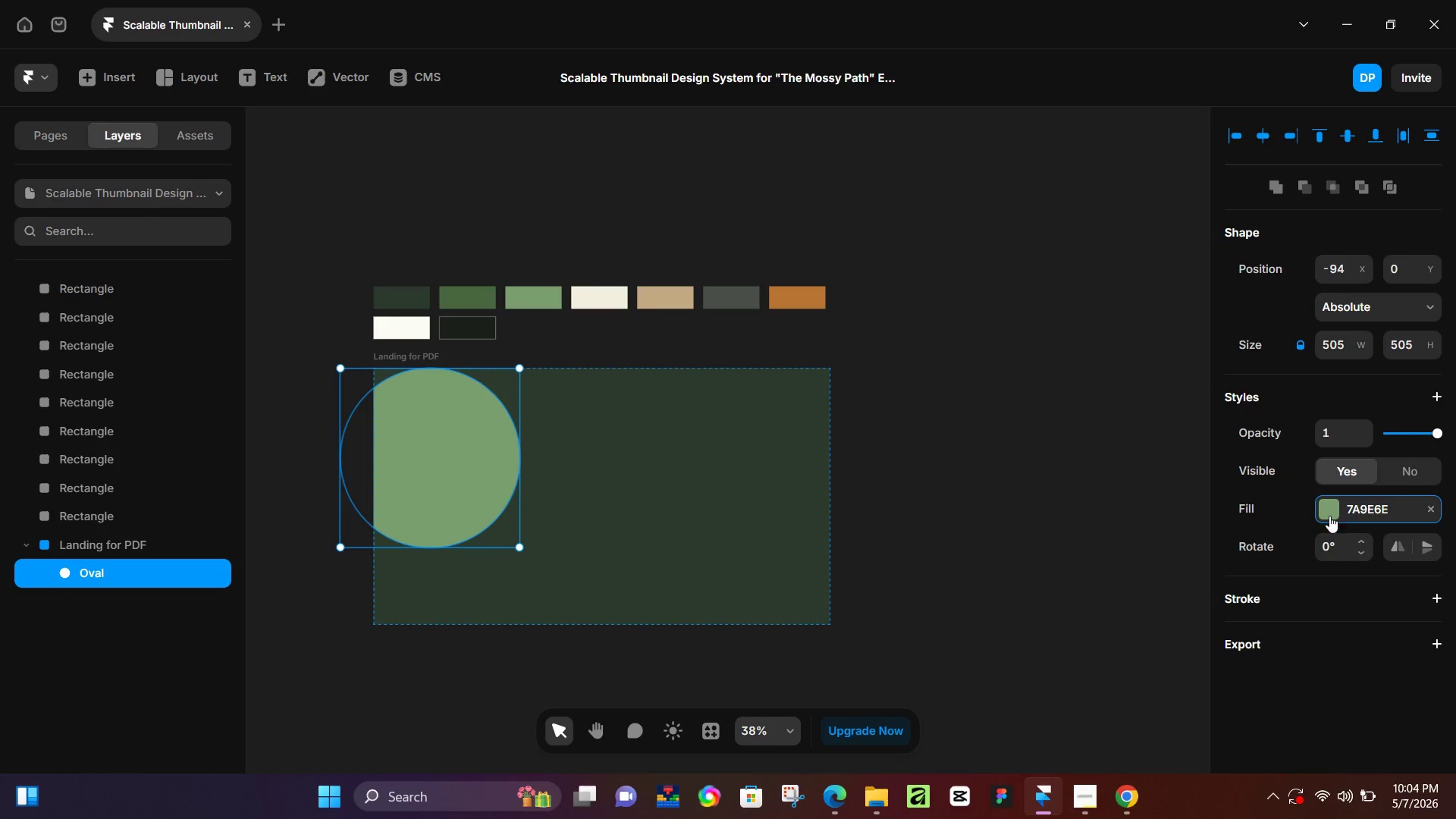 
left_click([1329, 510])
 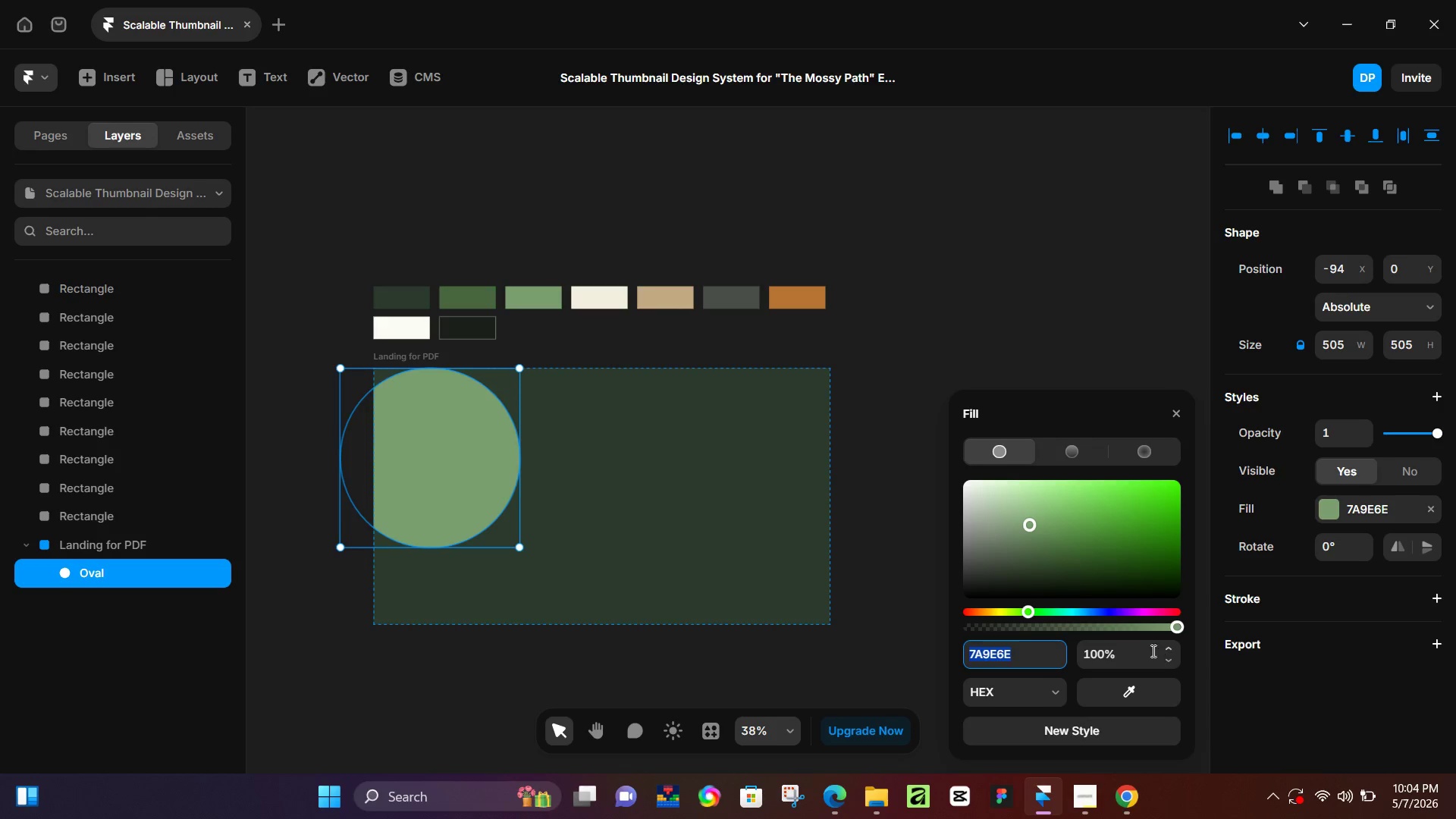 
left_click([1133, 654])
 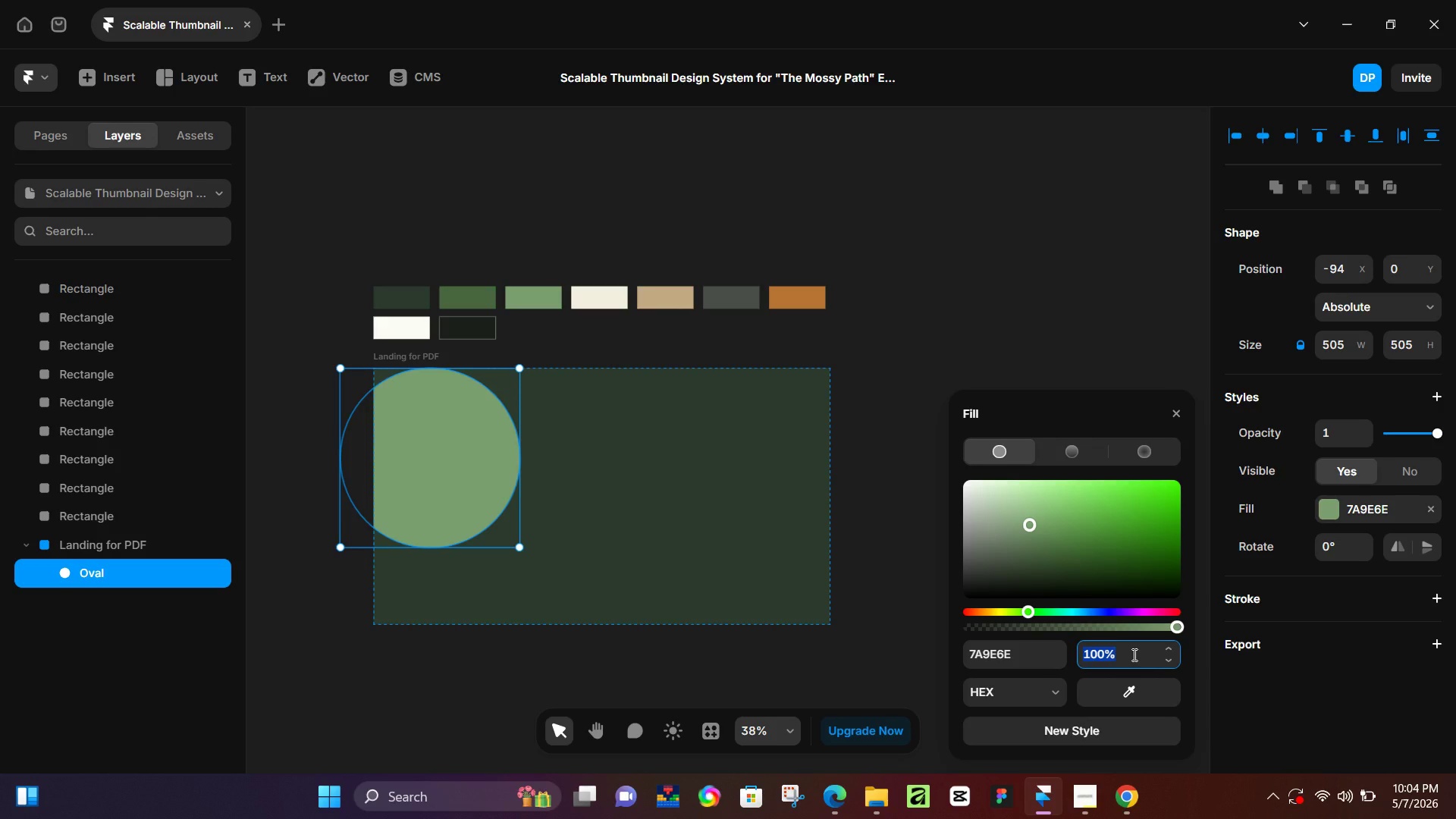 
key(Numpad1)
 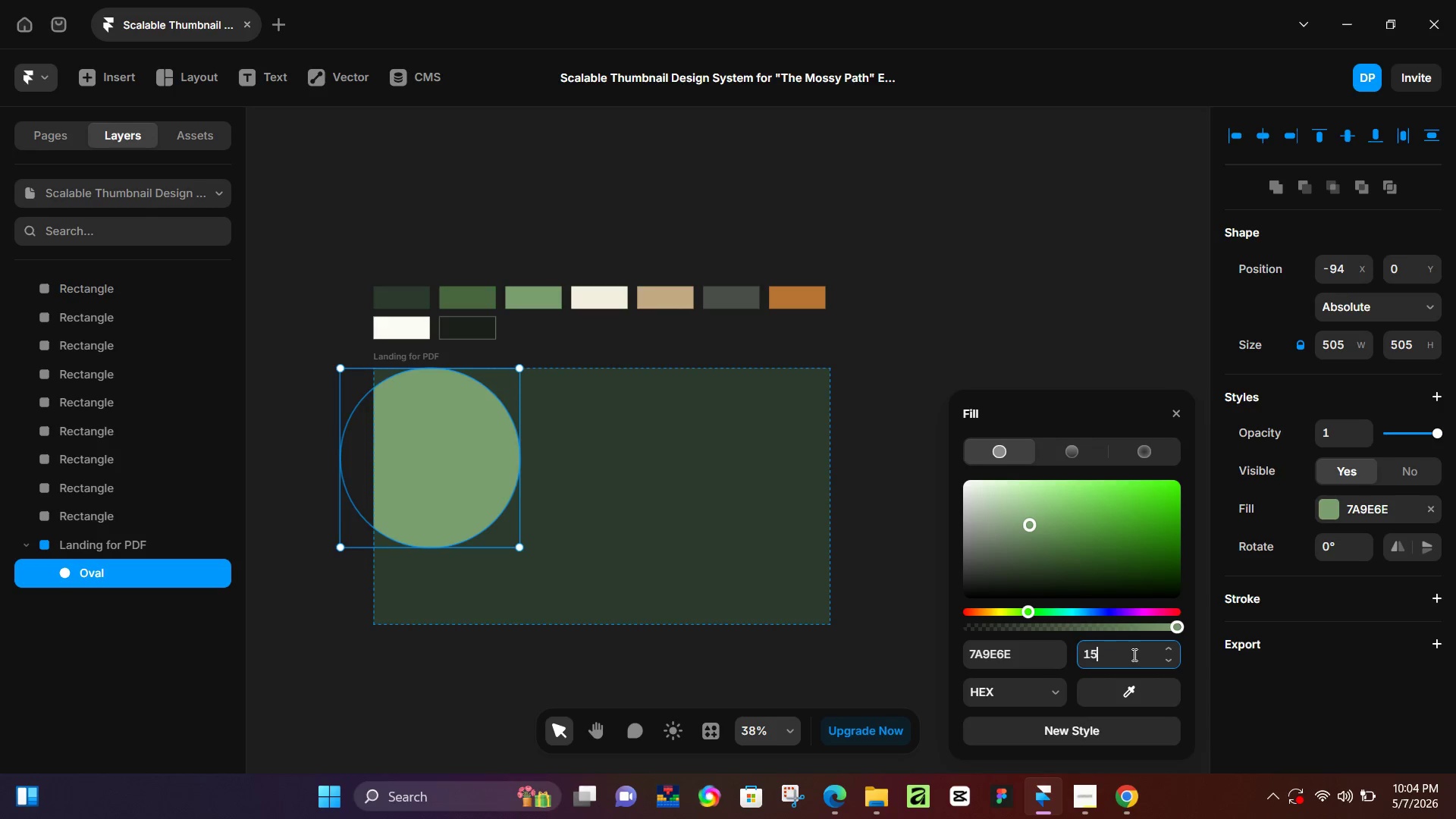 
key(Numpad5)
 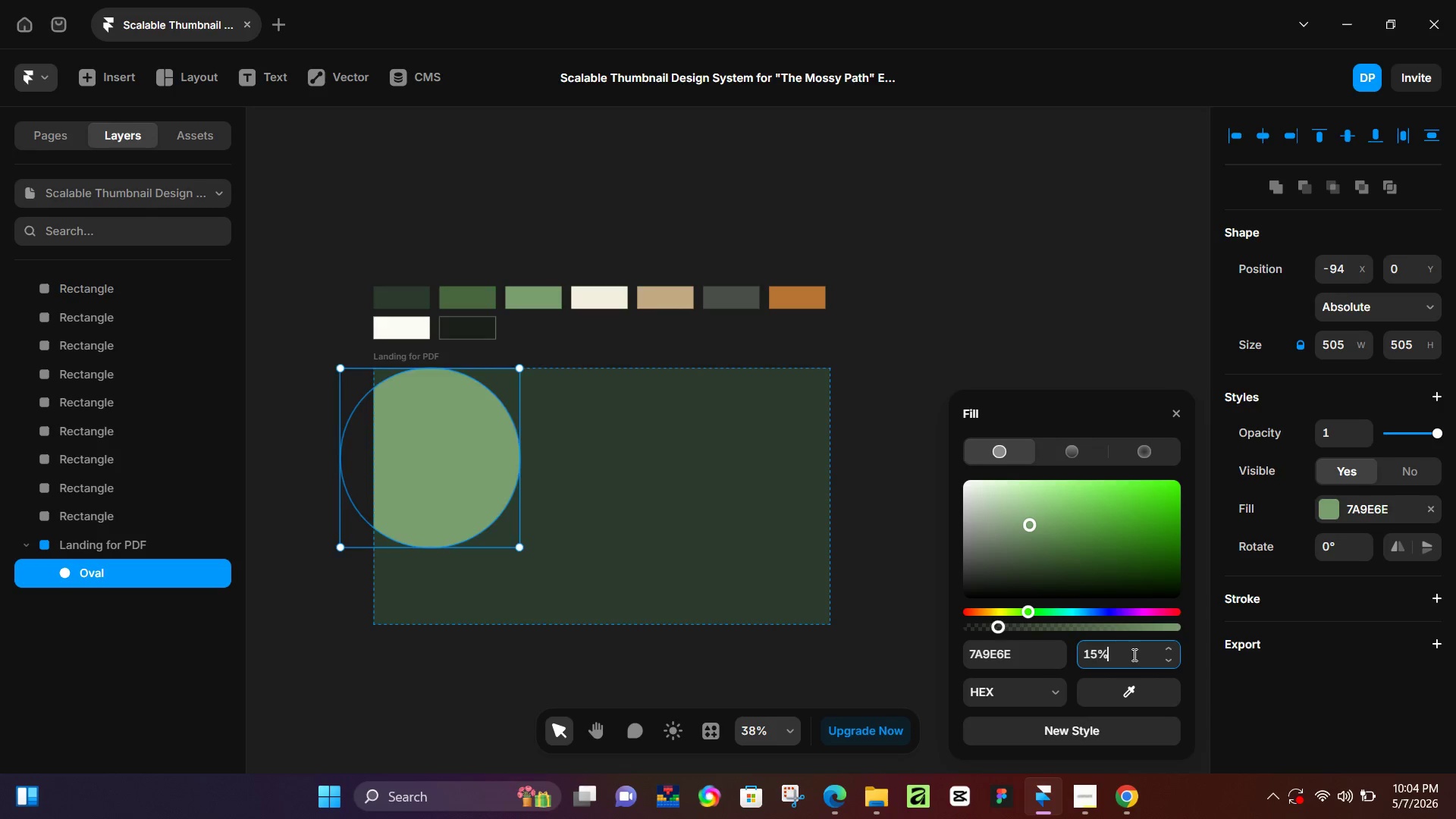 
key(NumpadEnter)
 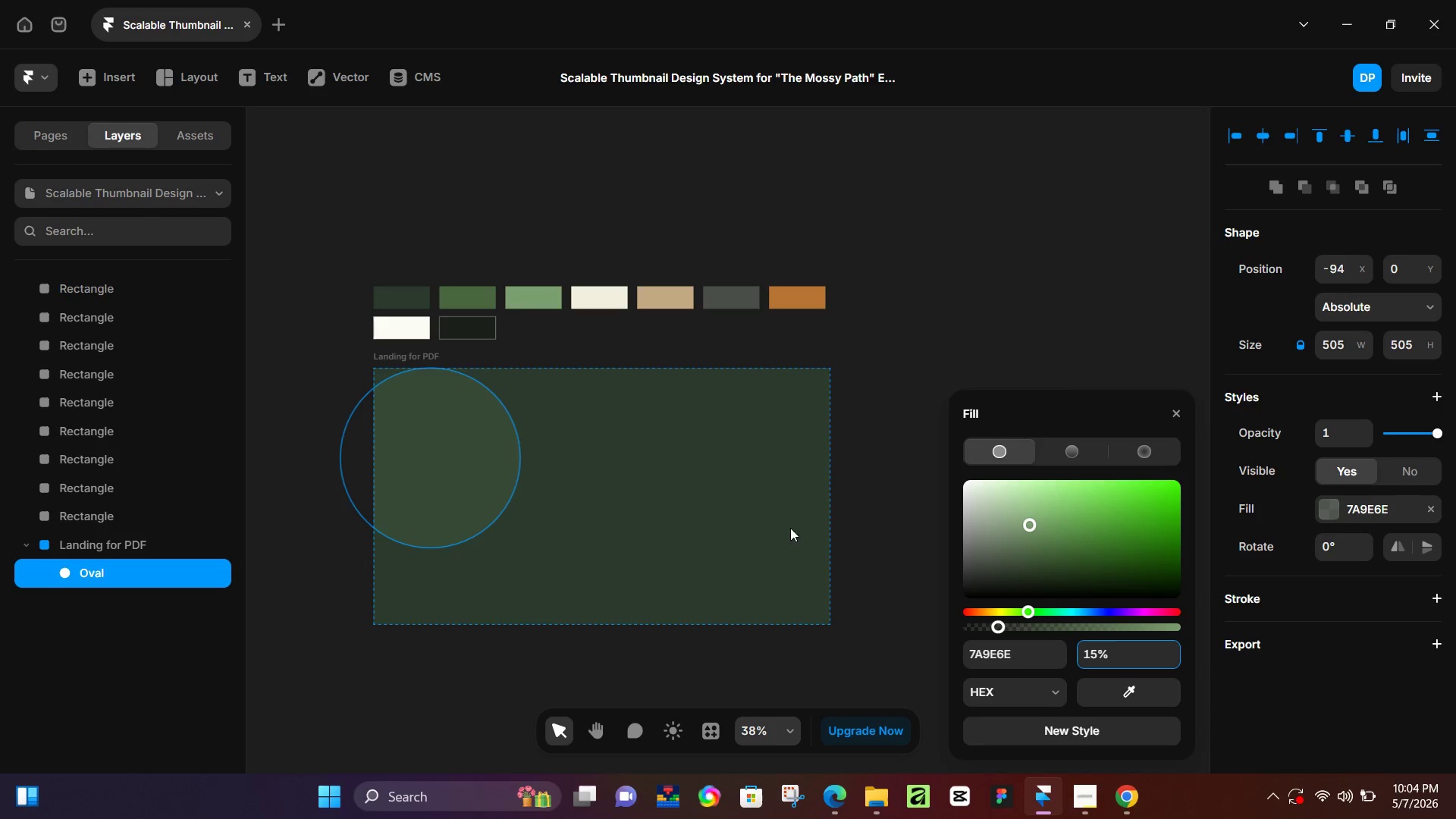 
left_click([629, 483])
 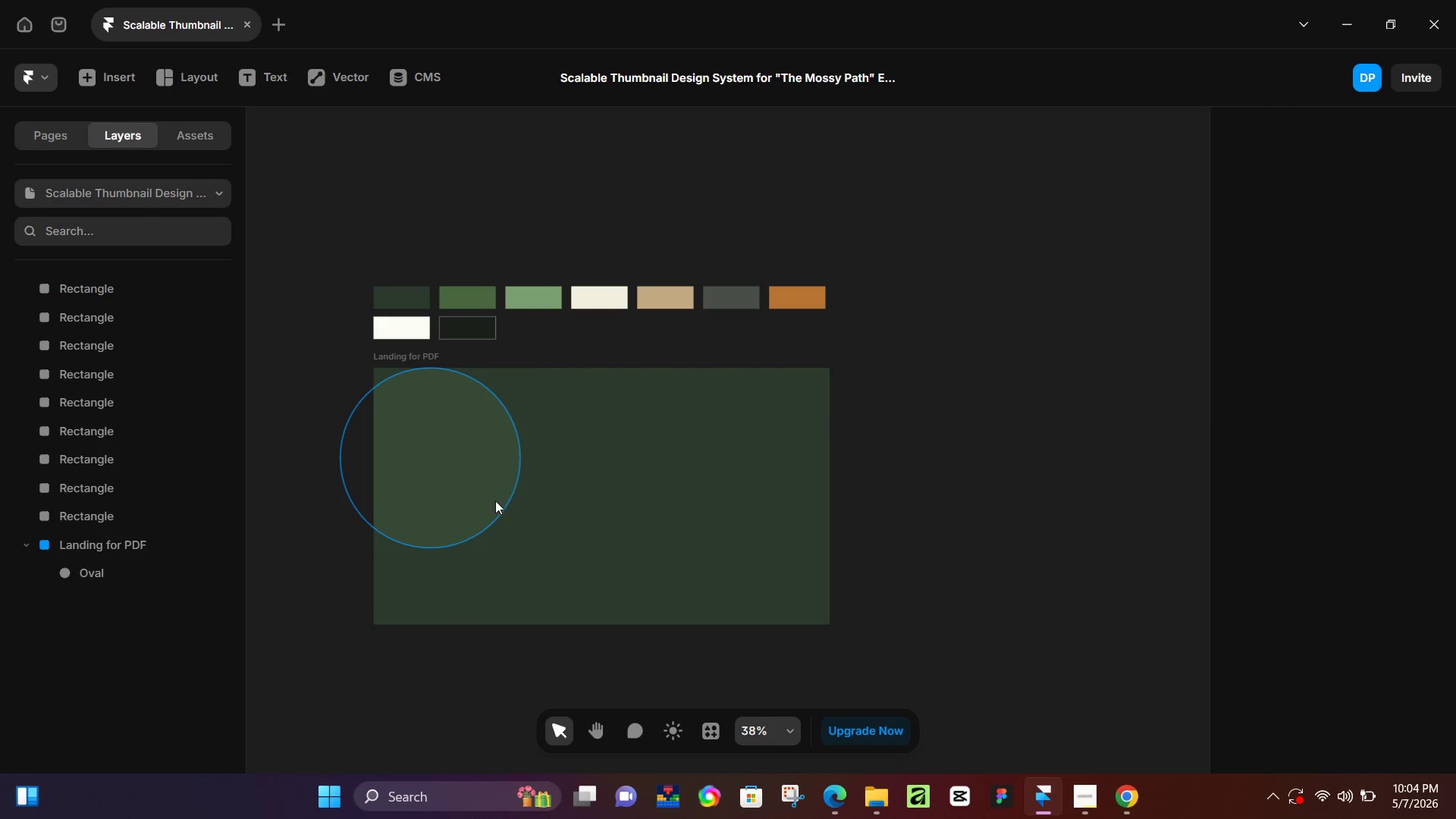 
left_click([463, 472])
 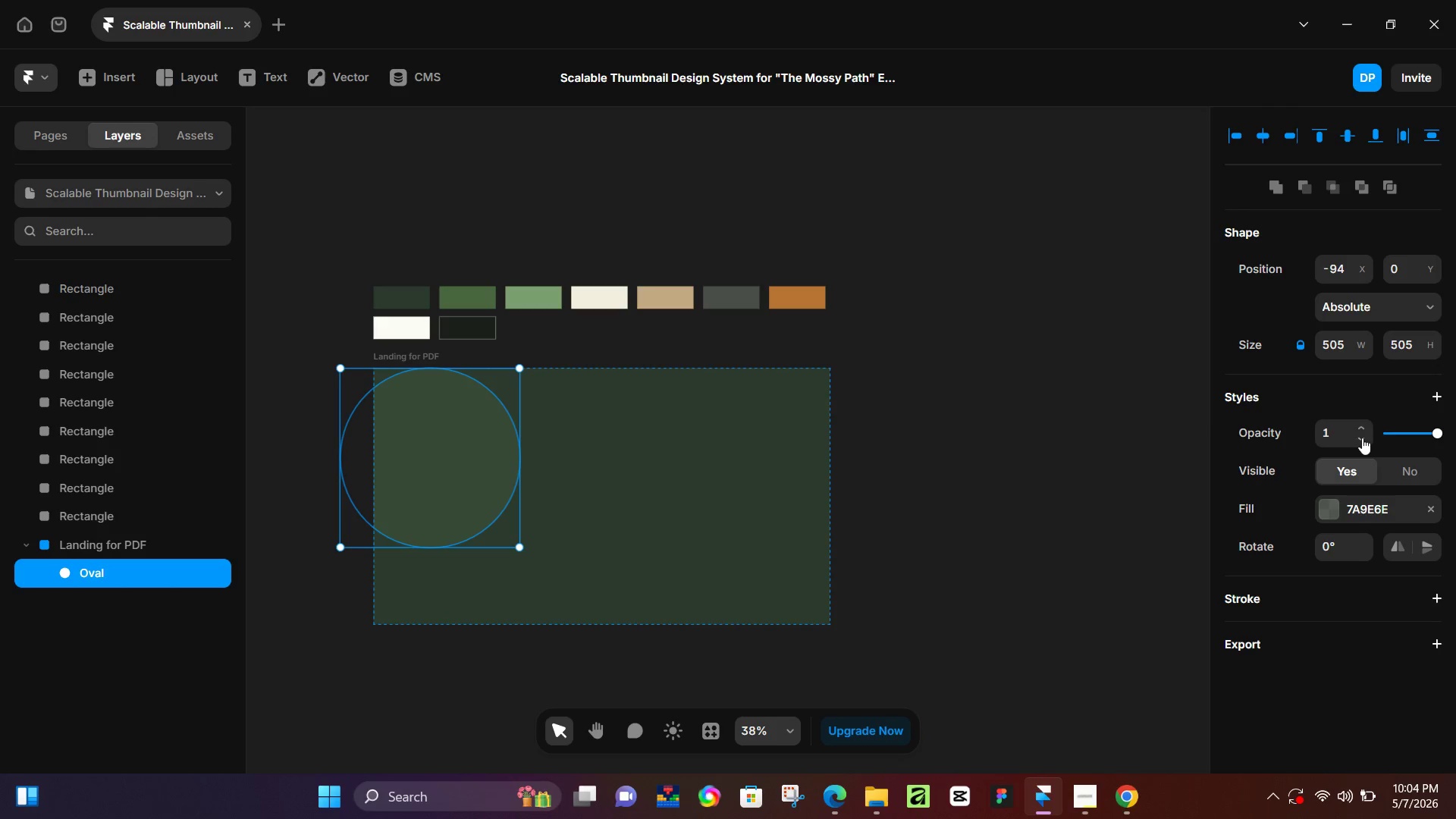 
left_click([1362, 438])
 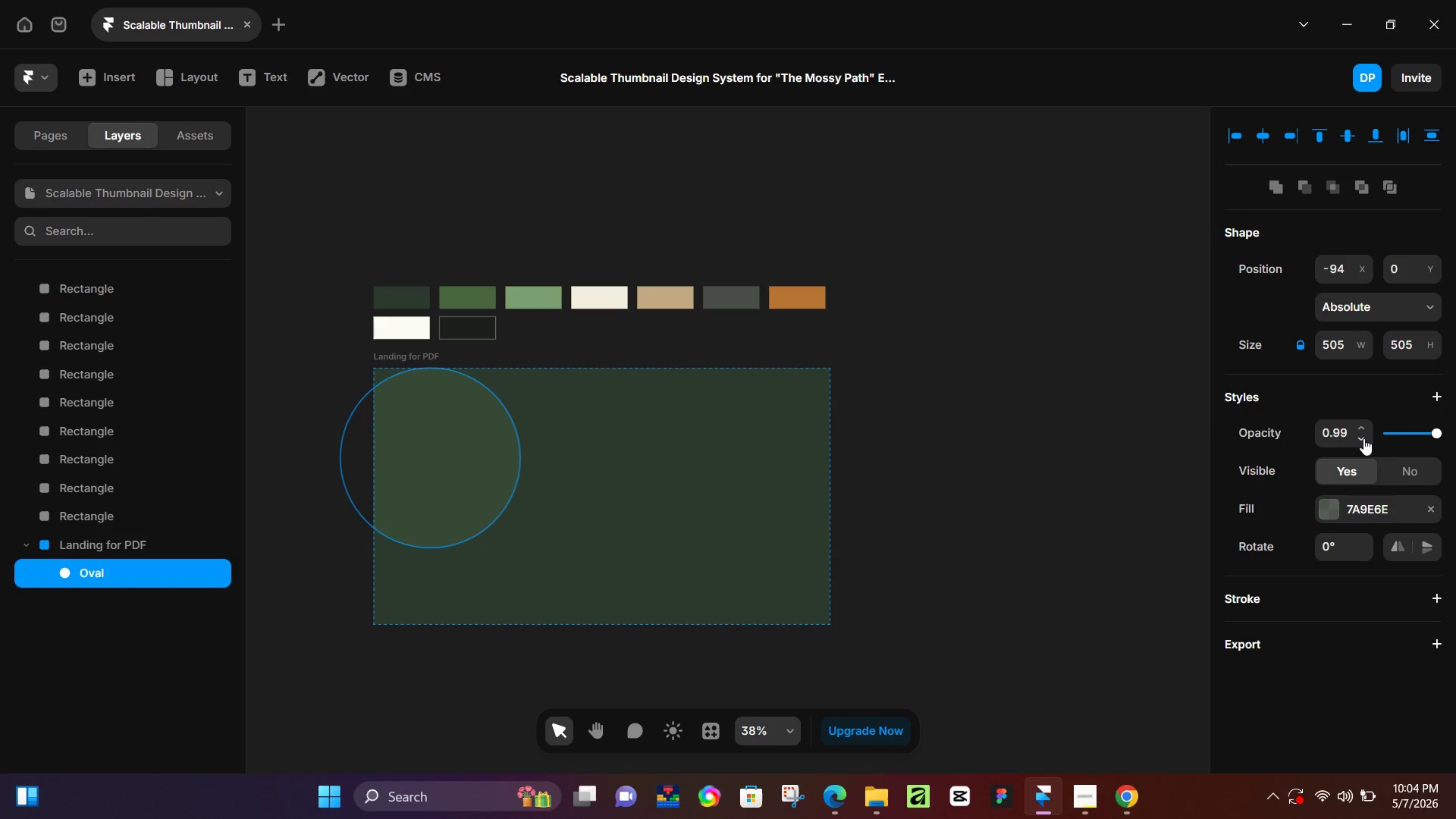 
double_click([1363, 438])
 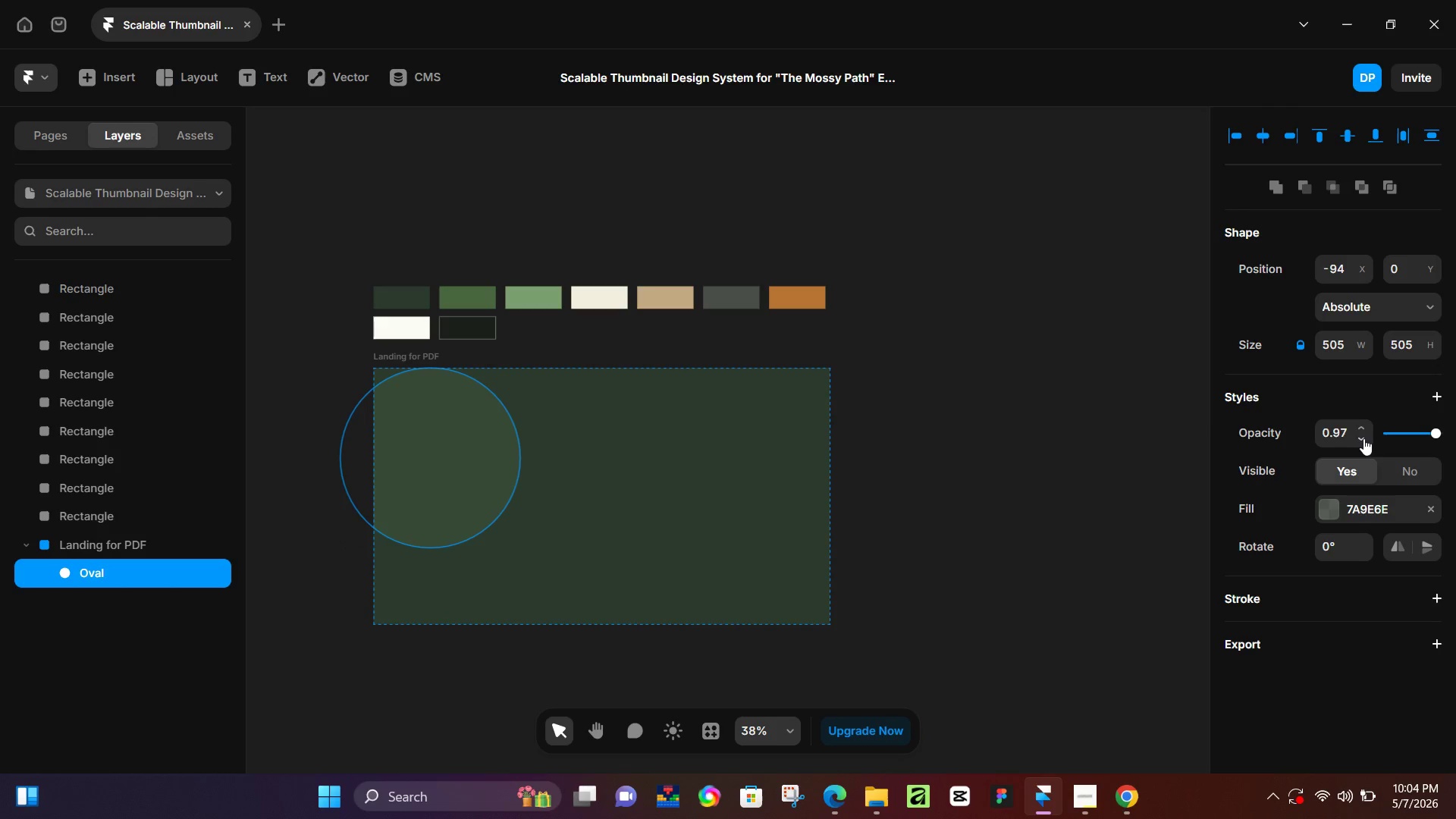 
triple_click([1363, 438])
 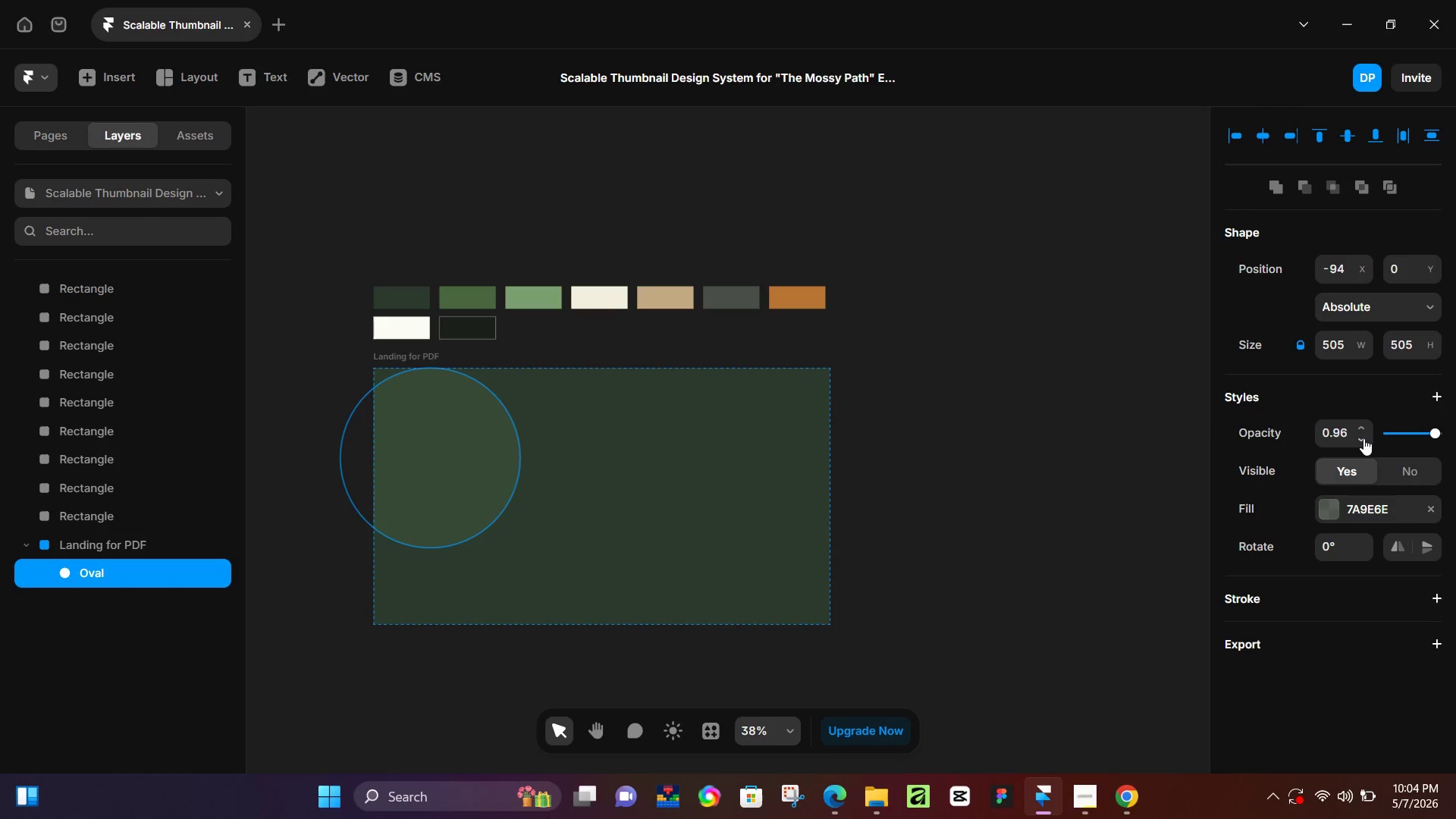 
triple_click([1363, 438])
 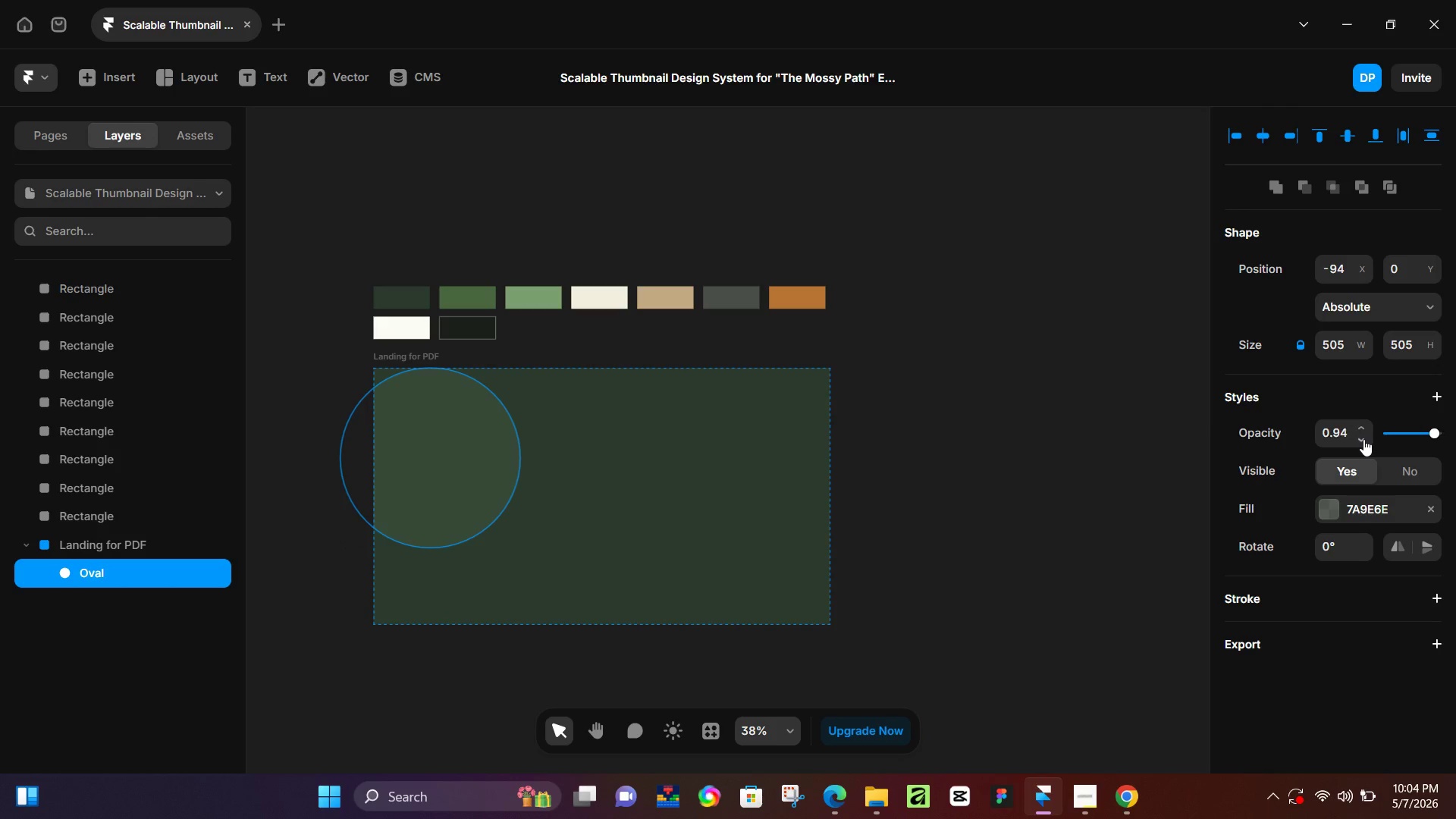 
double_click([1363, 439])
 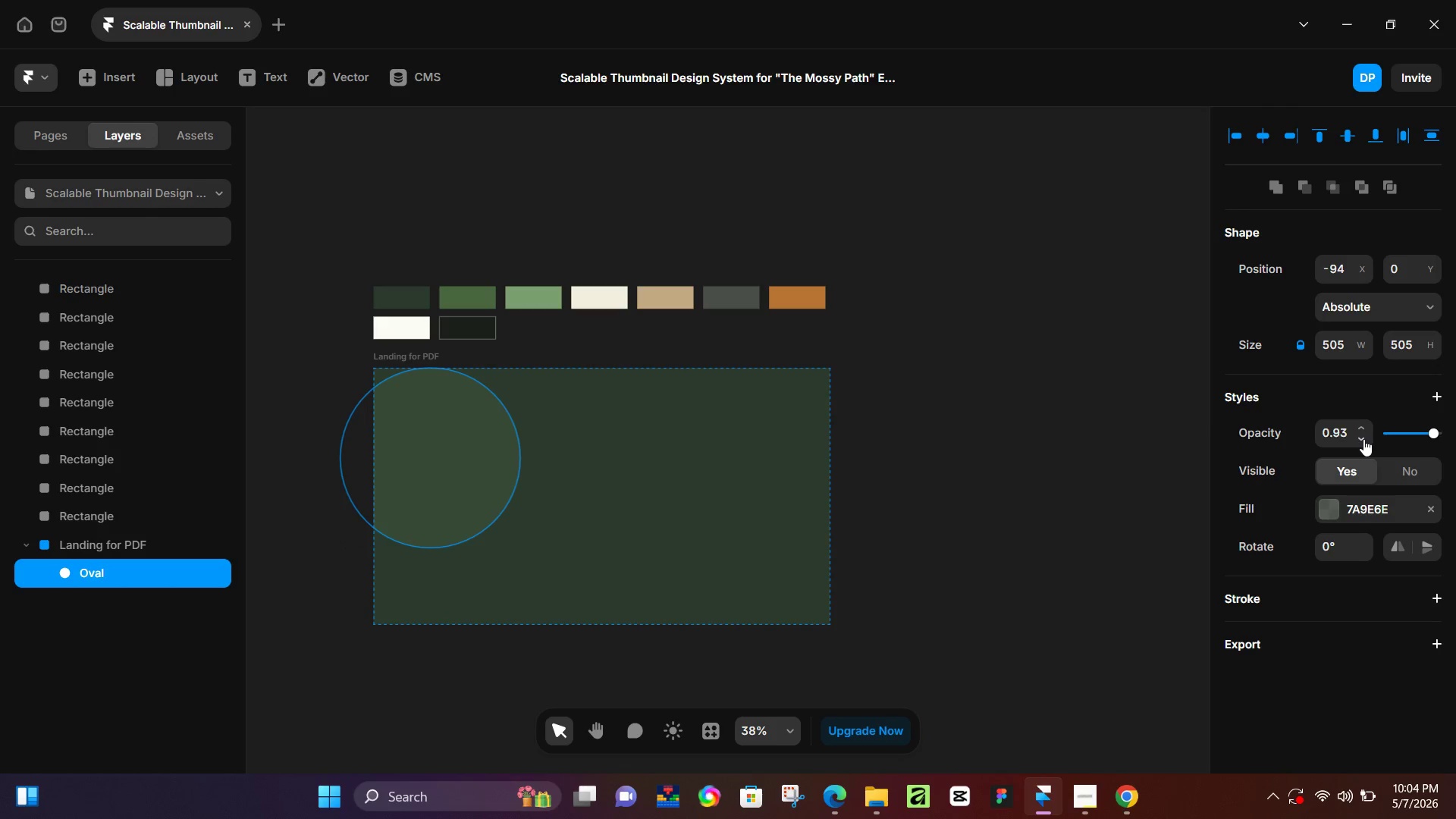 
triple_click([1363, 439])
 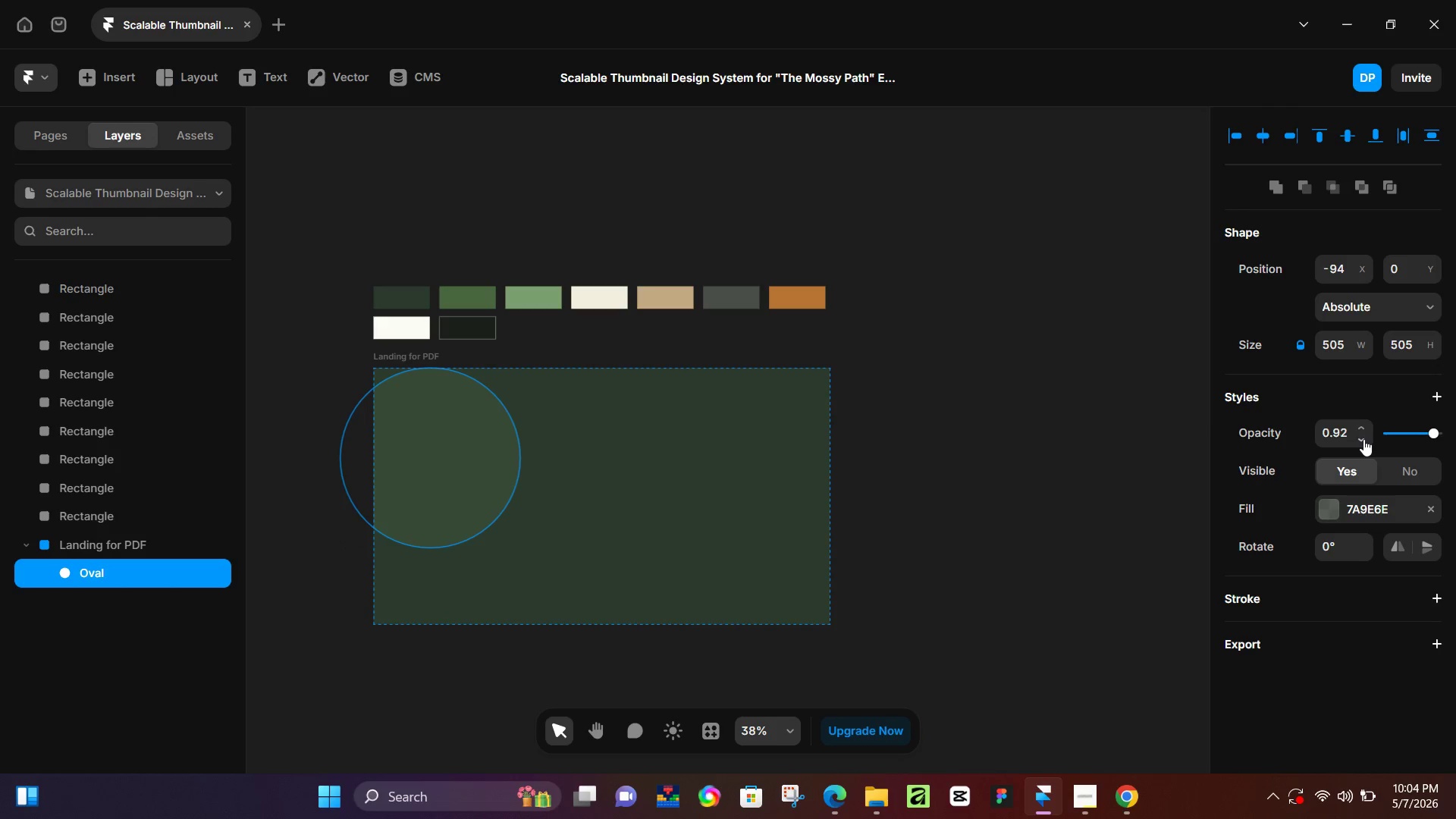 
triple_click([1363, 439])
 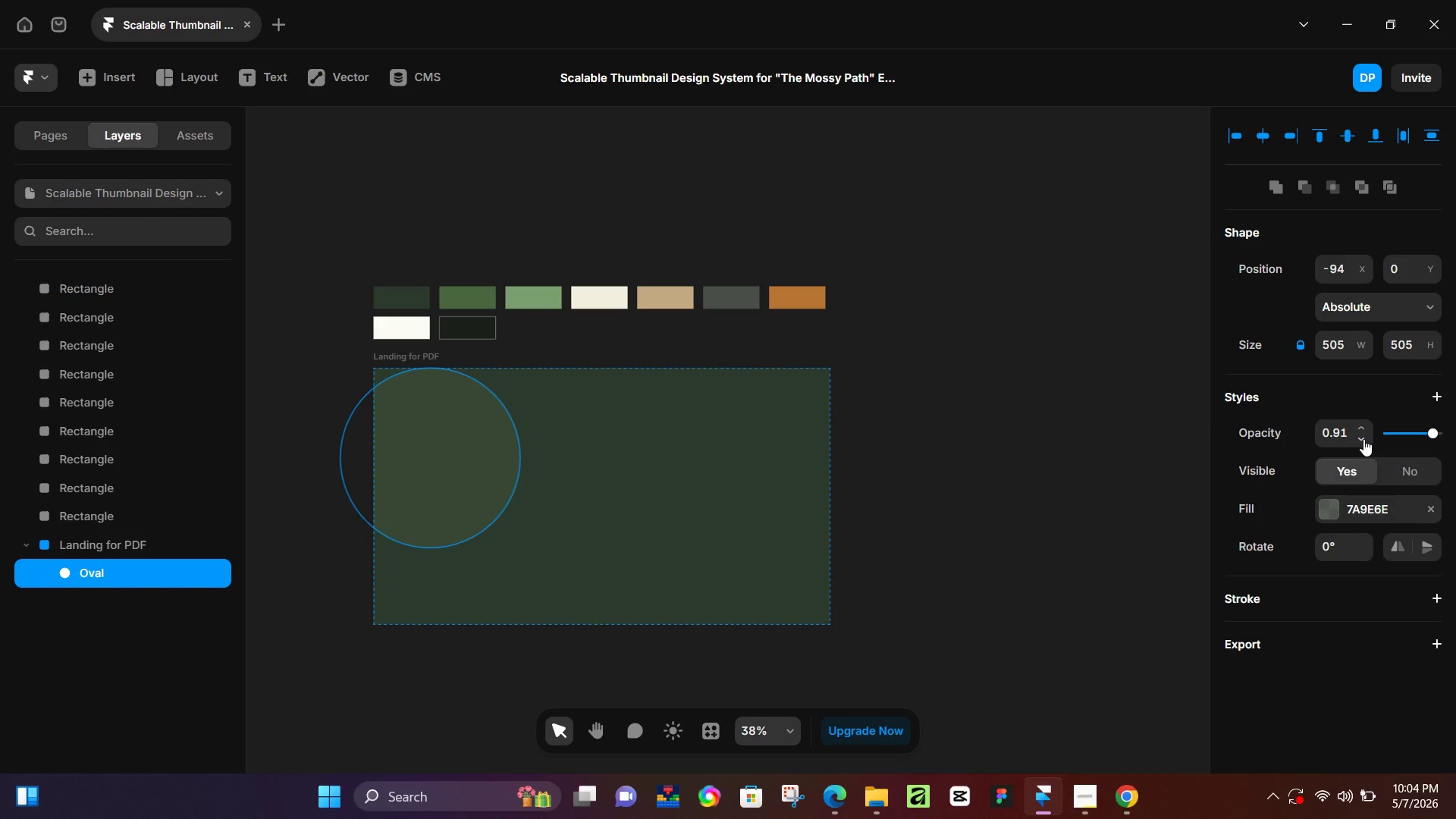 
triple_click([1363, 439])
 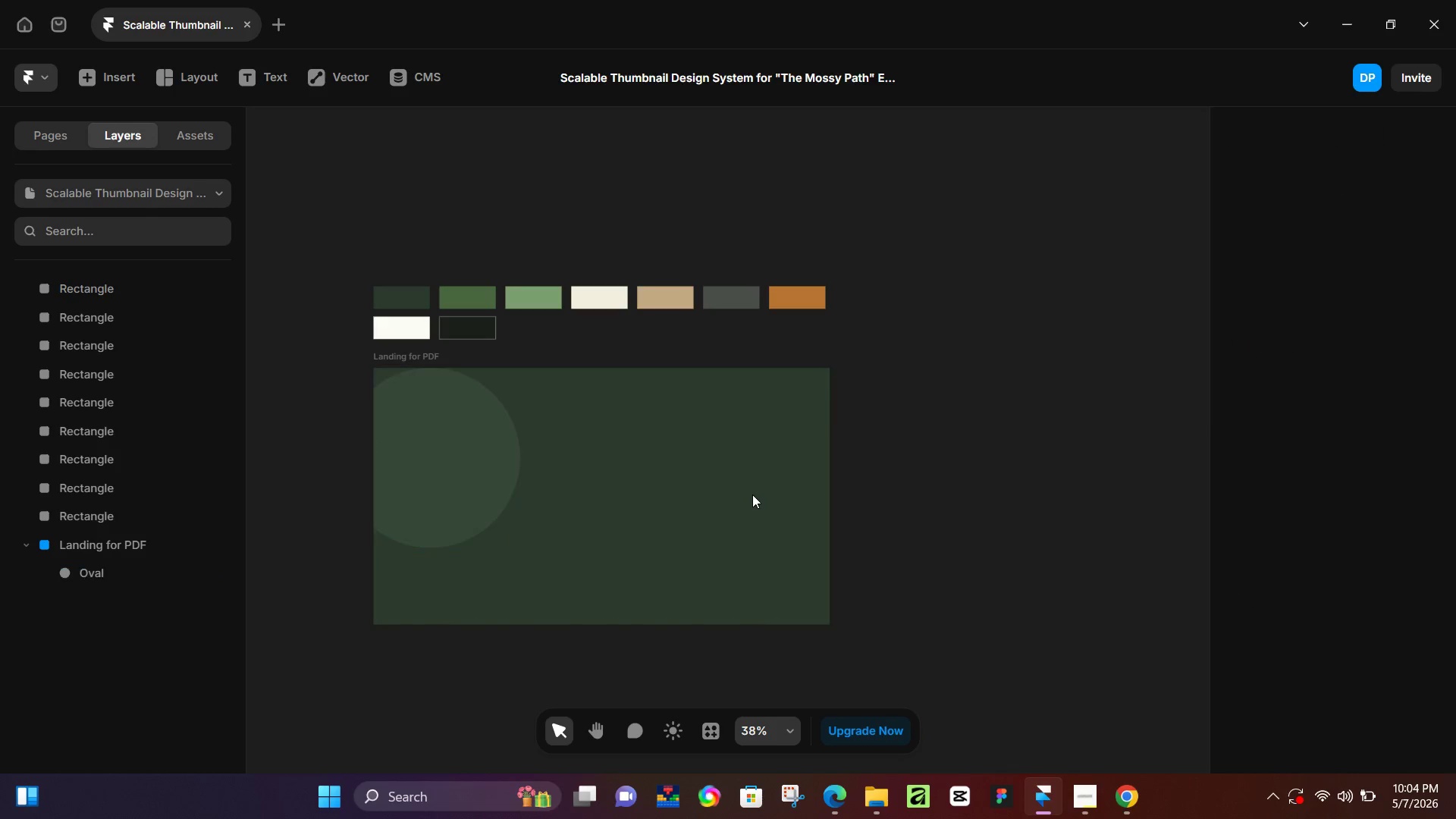 
double_click([404, 460])
 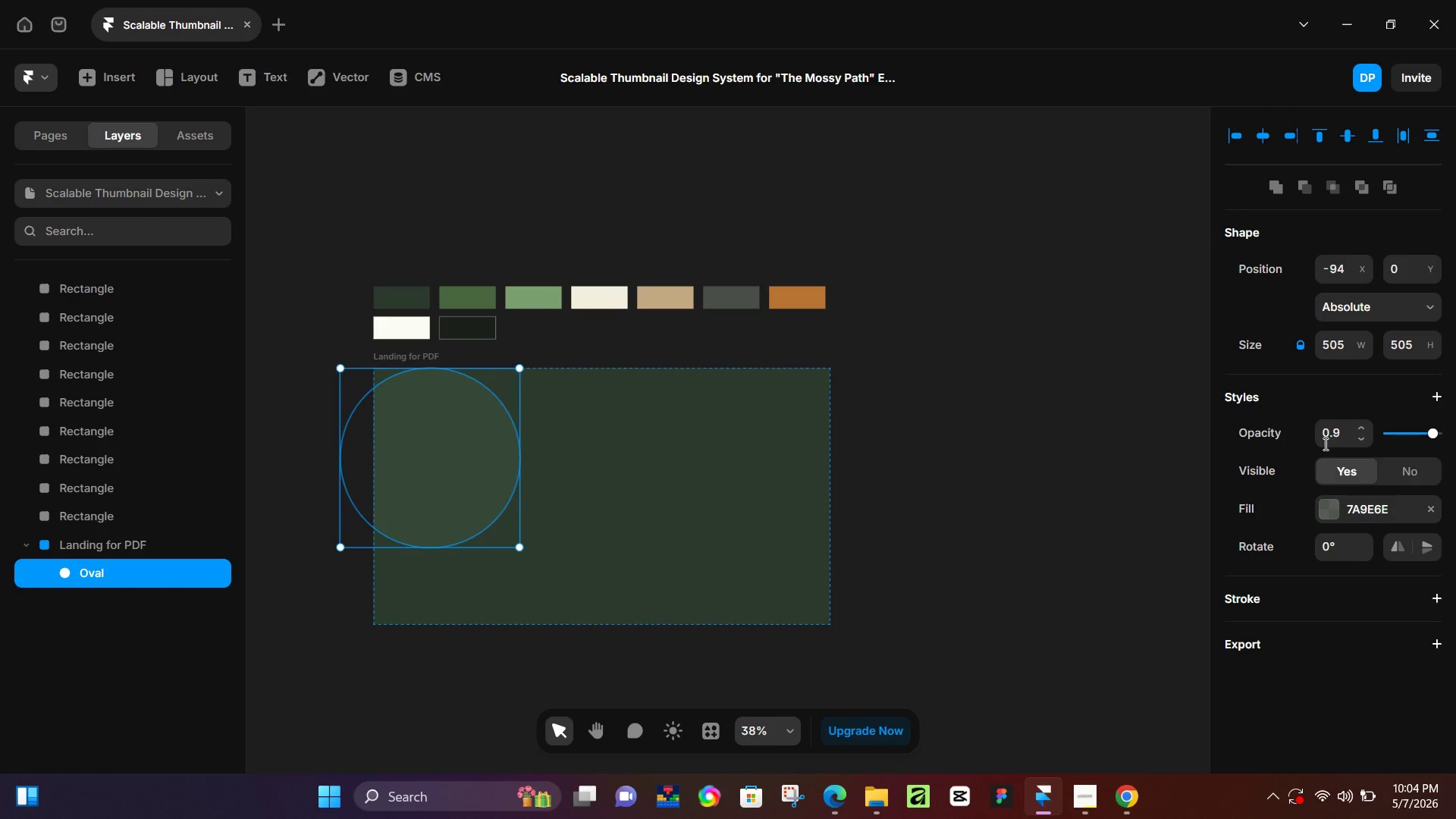 
left_click([1333, 435])
 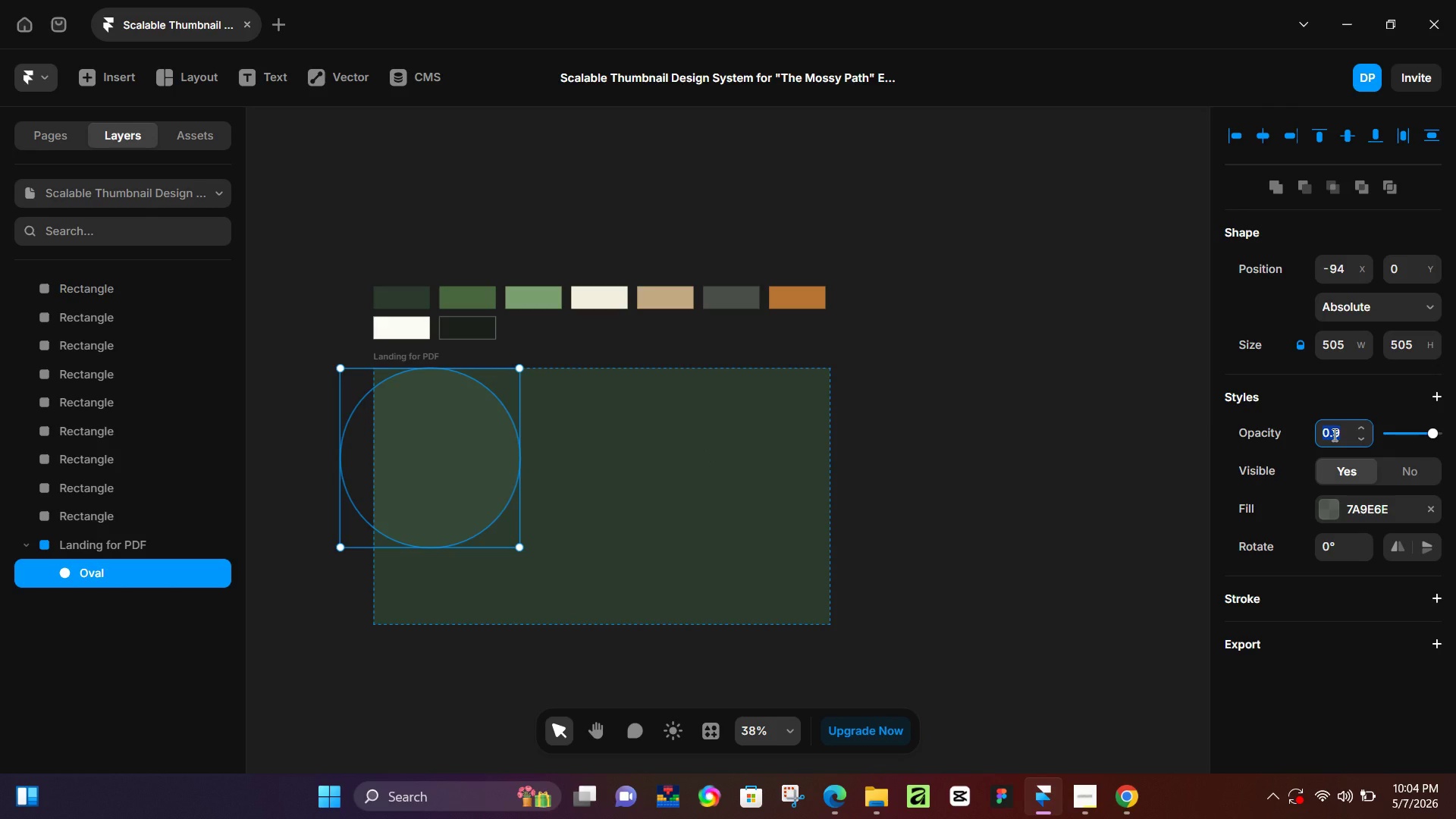 
key(NumpadDecimal)
 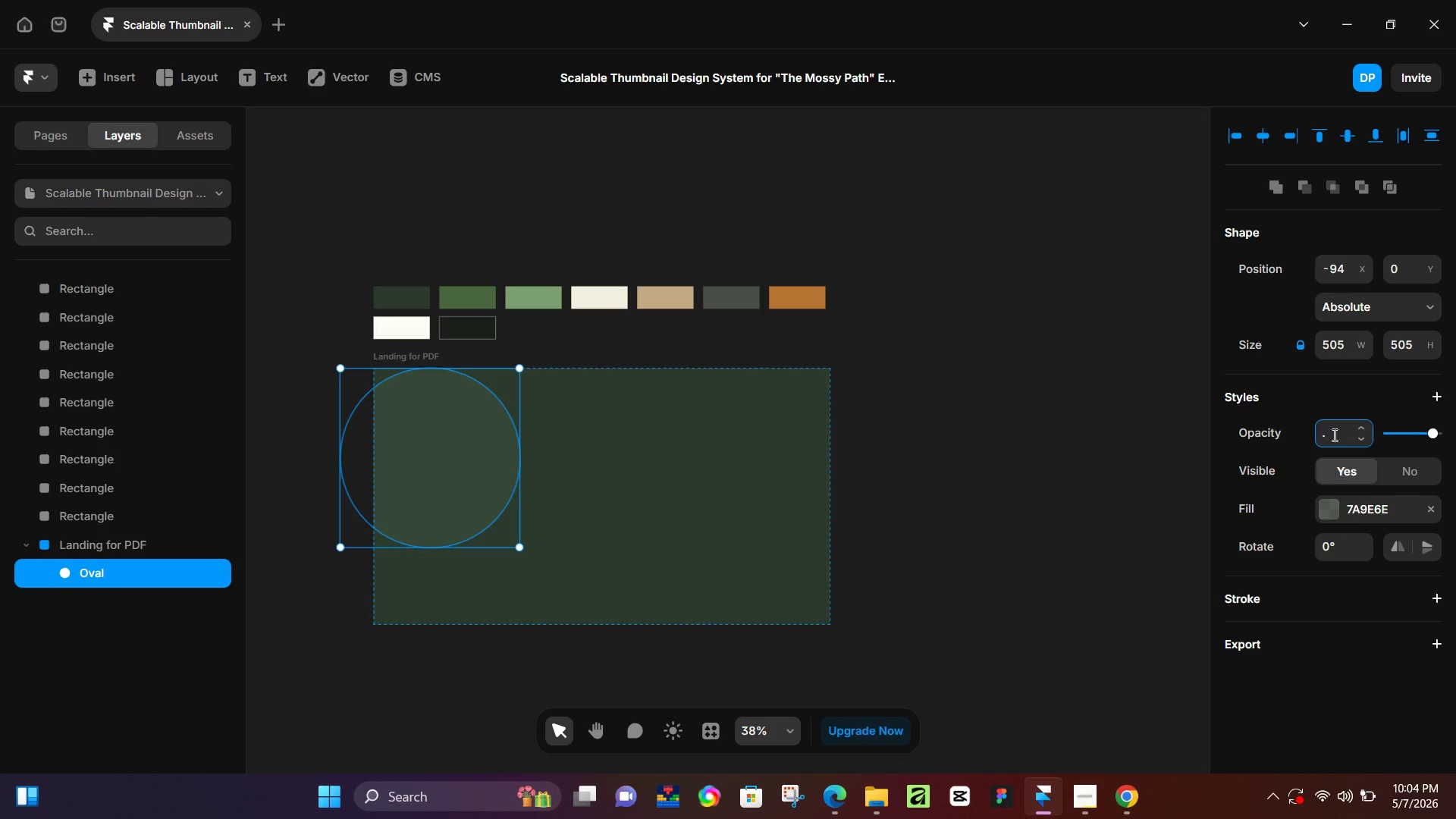 
key(Numpad5)
 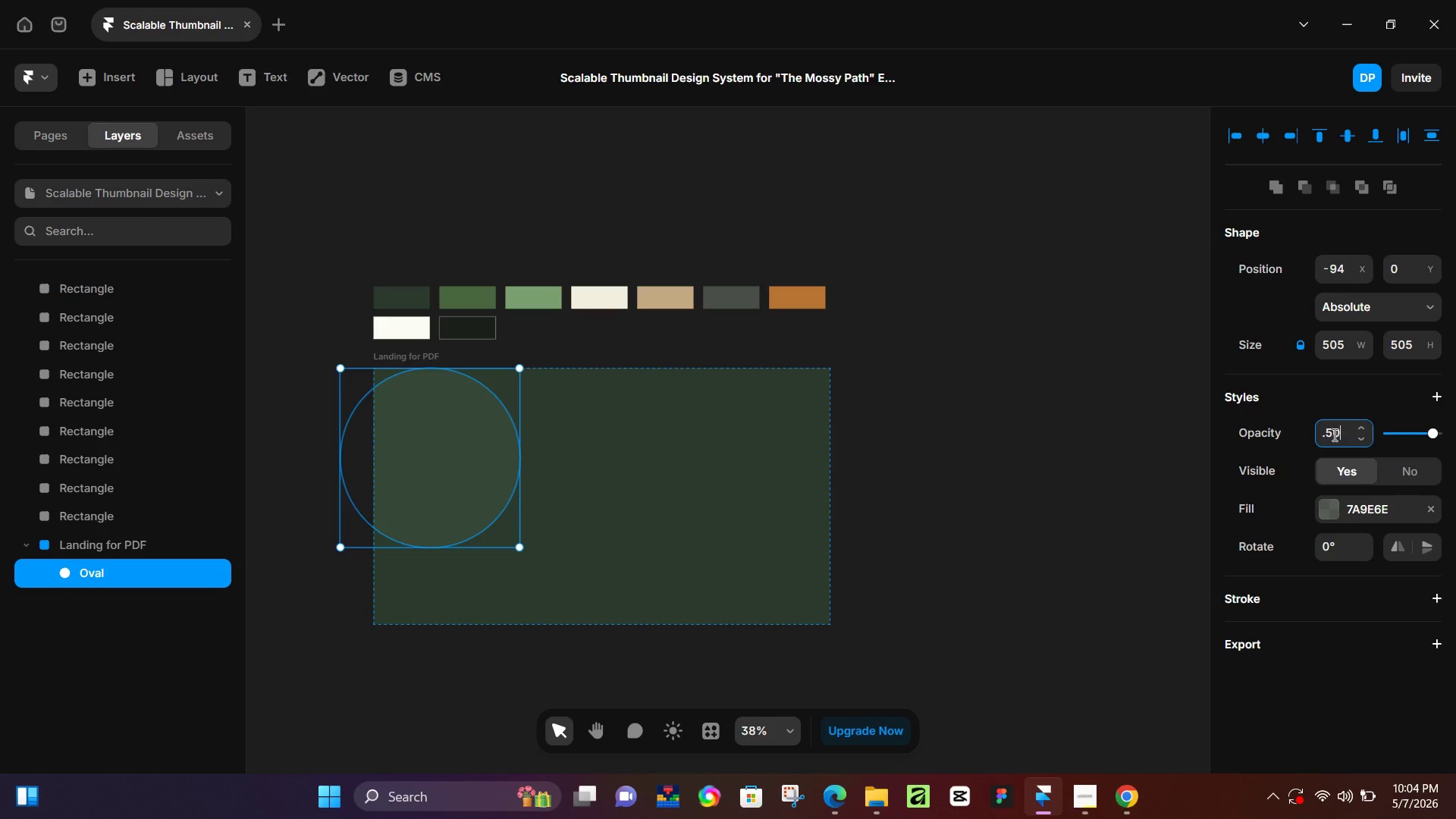 
key(Numpad0)
 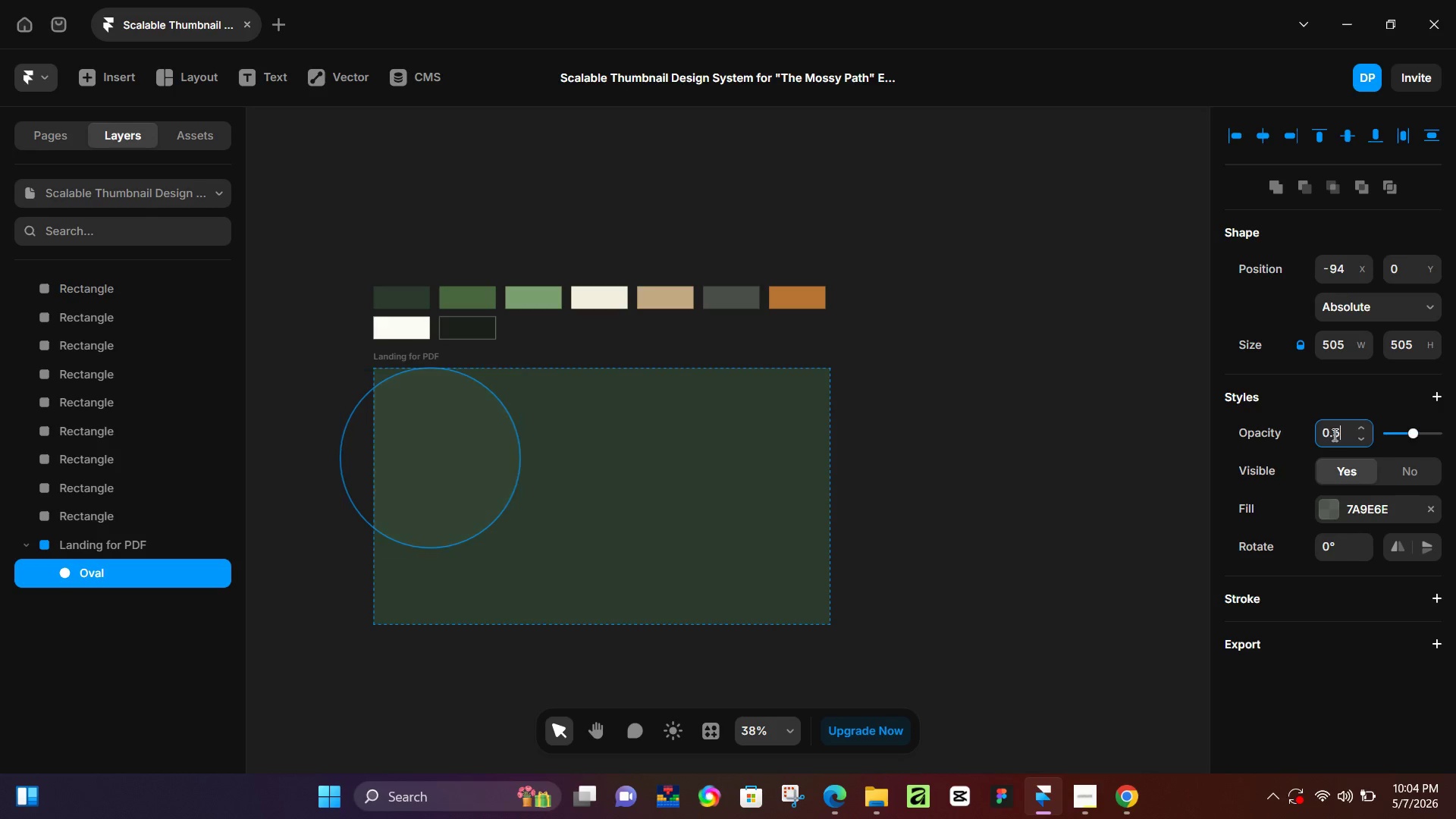 
key(NumpadEnter)
 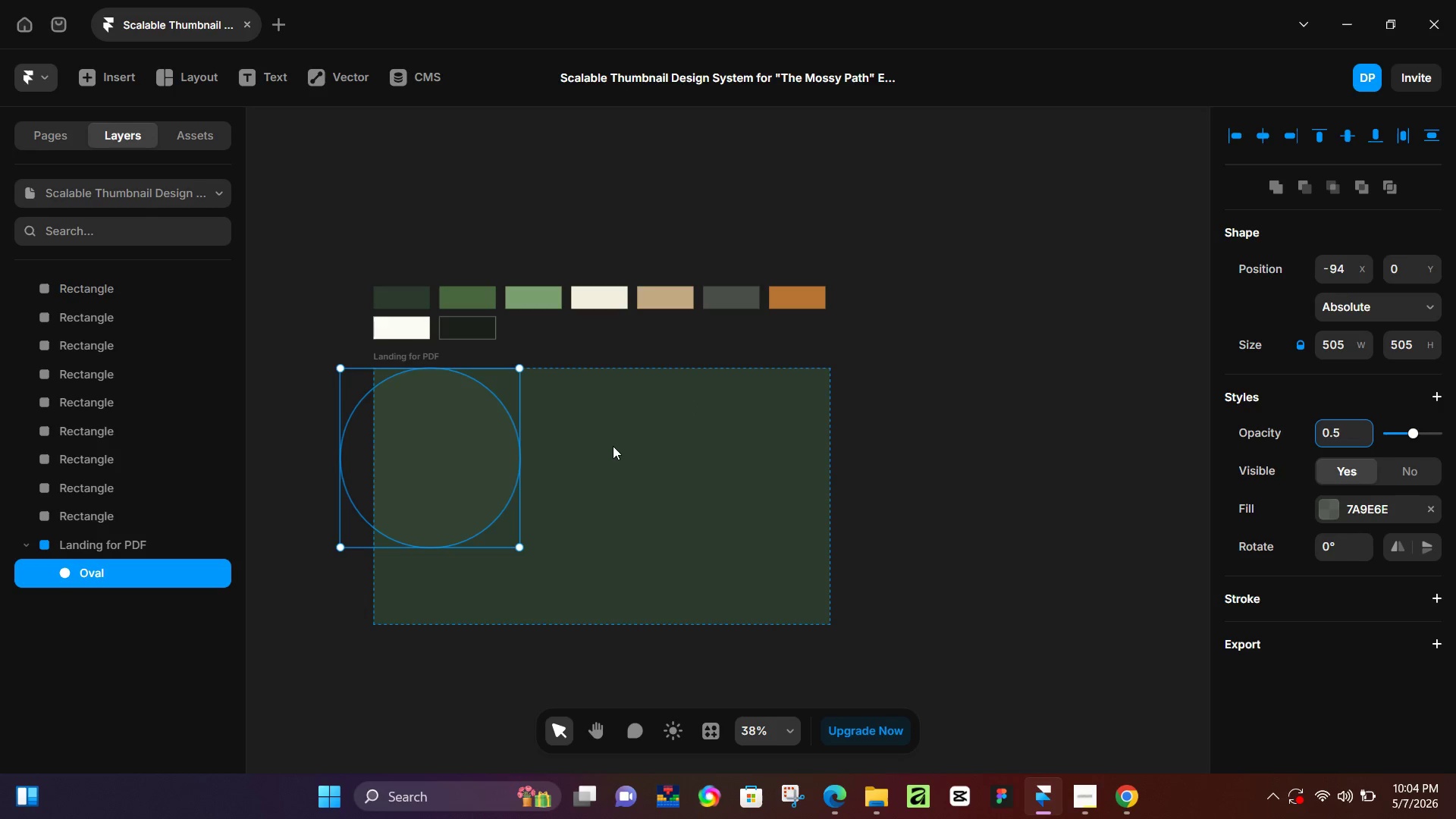 
left_click([736, 493])
 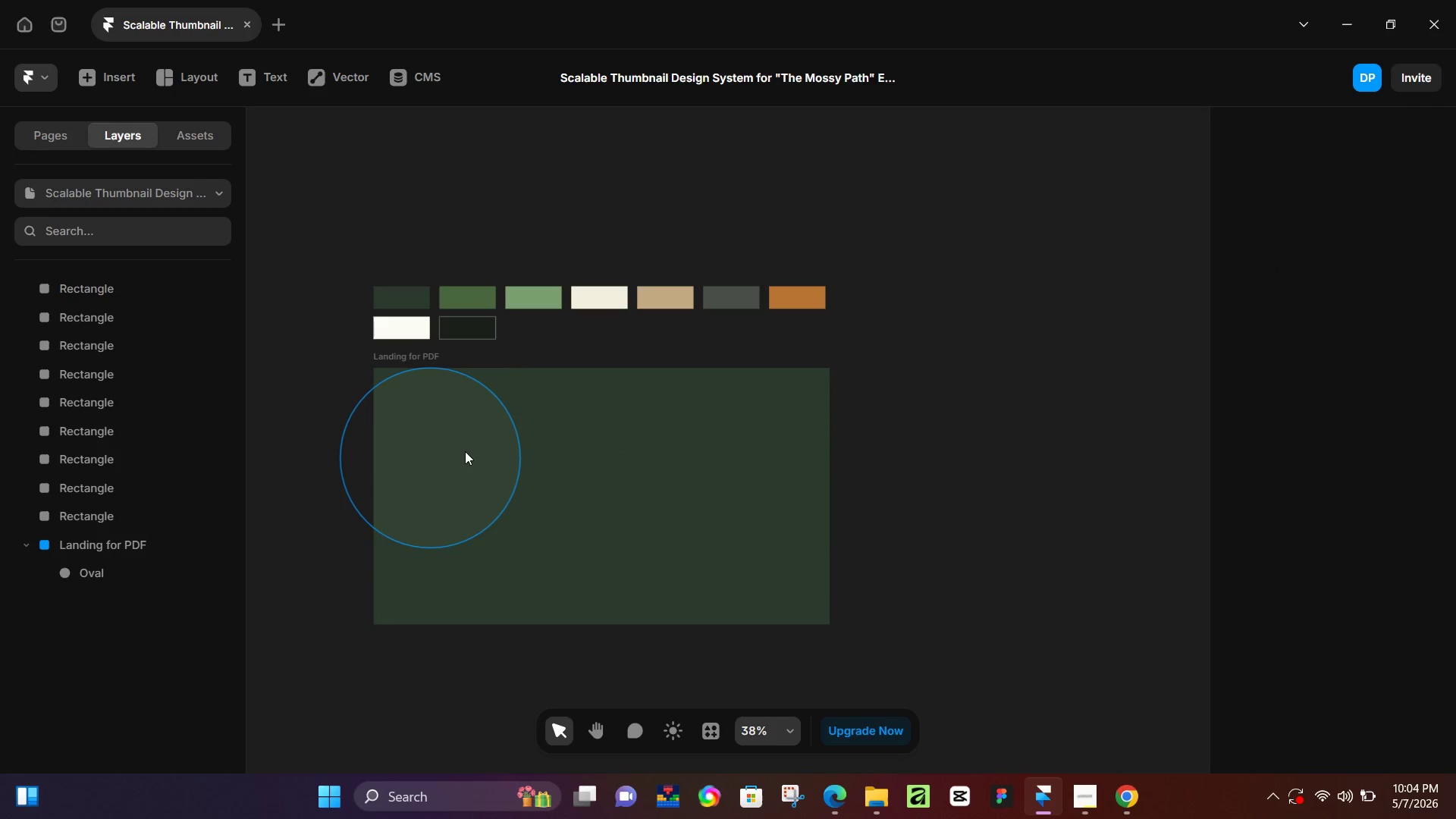 
left_click([464, 452])
 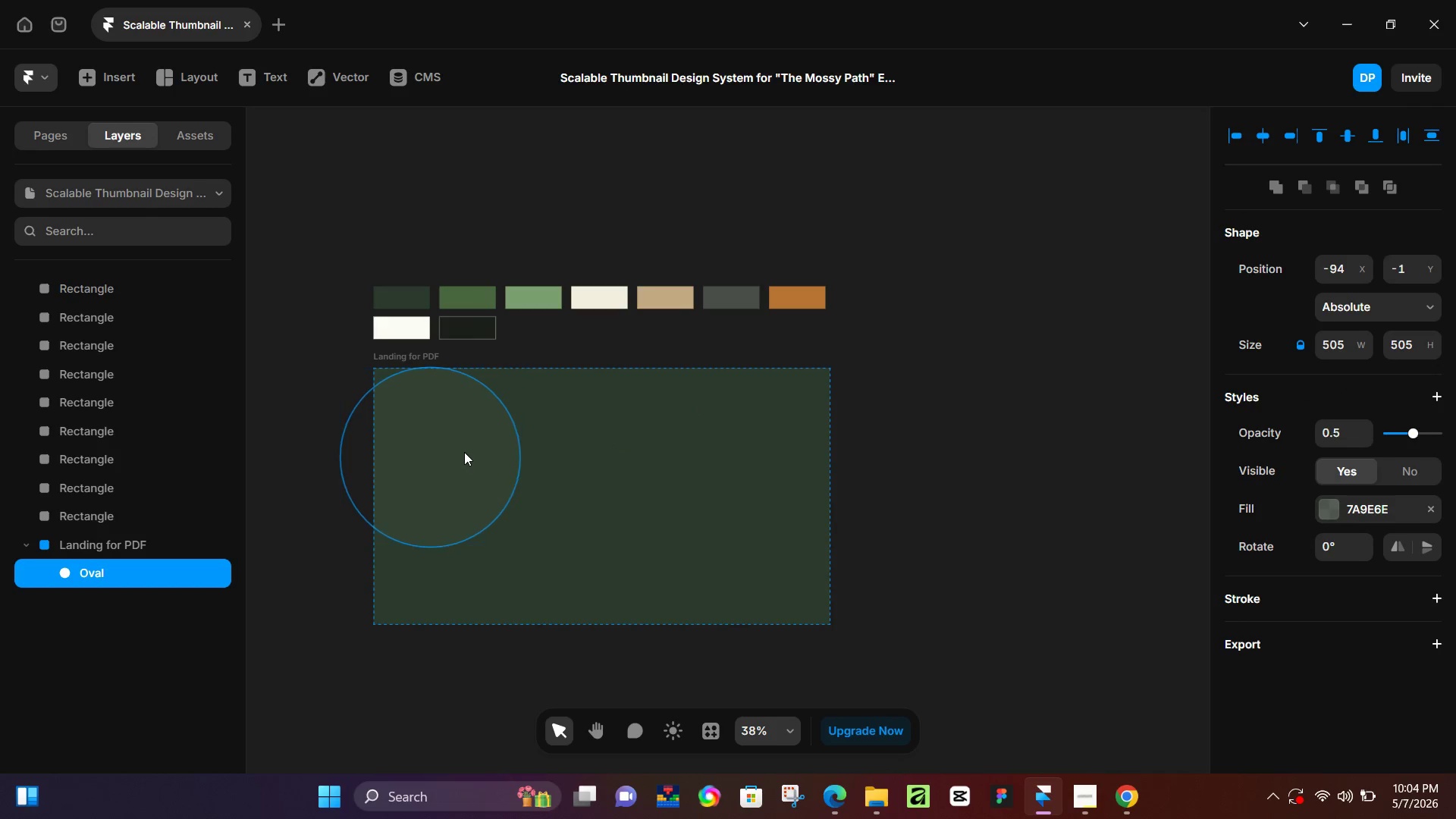 
hold_key(key=ArrowUp, duration=1.51)
 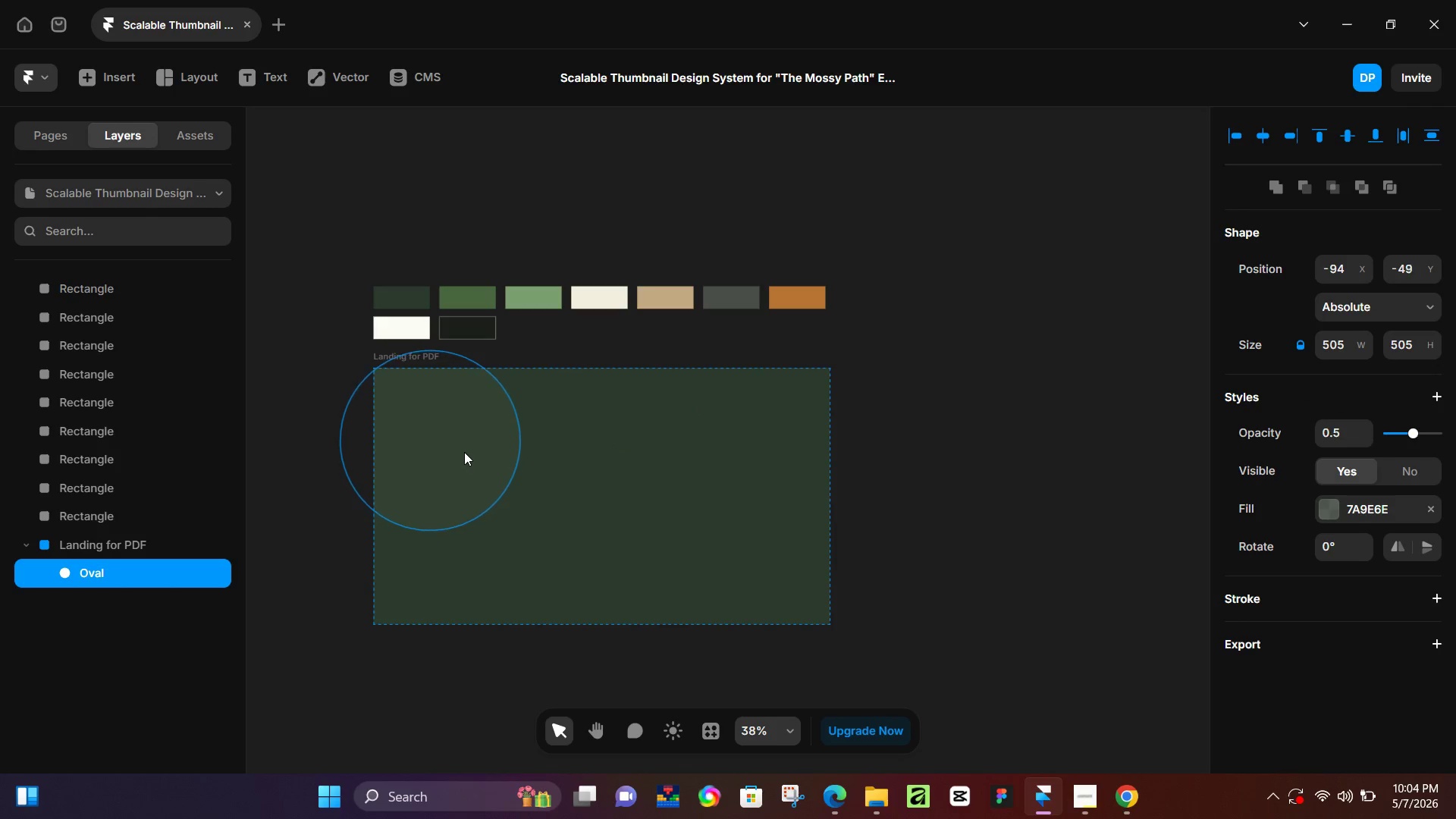 
hold_key(key=ArrowUp, duration=1.5)
 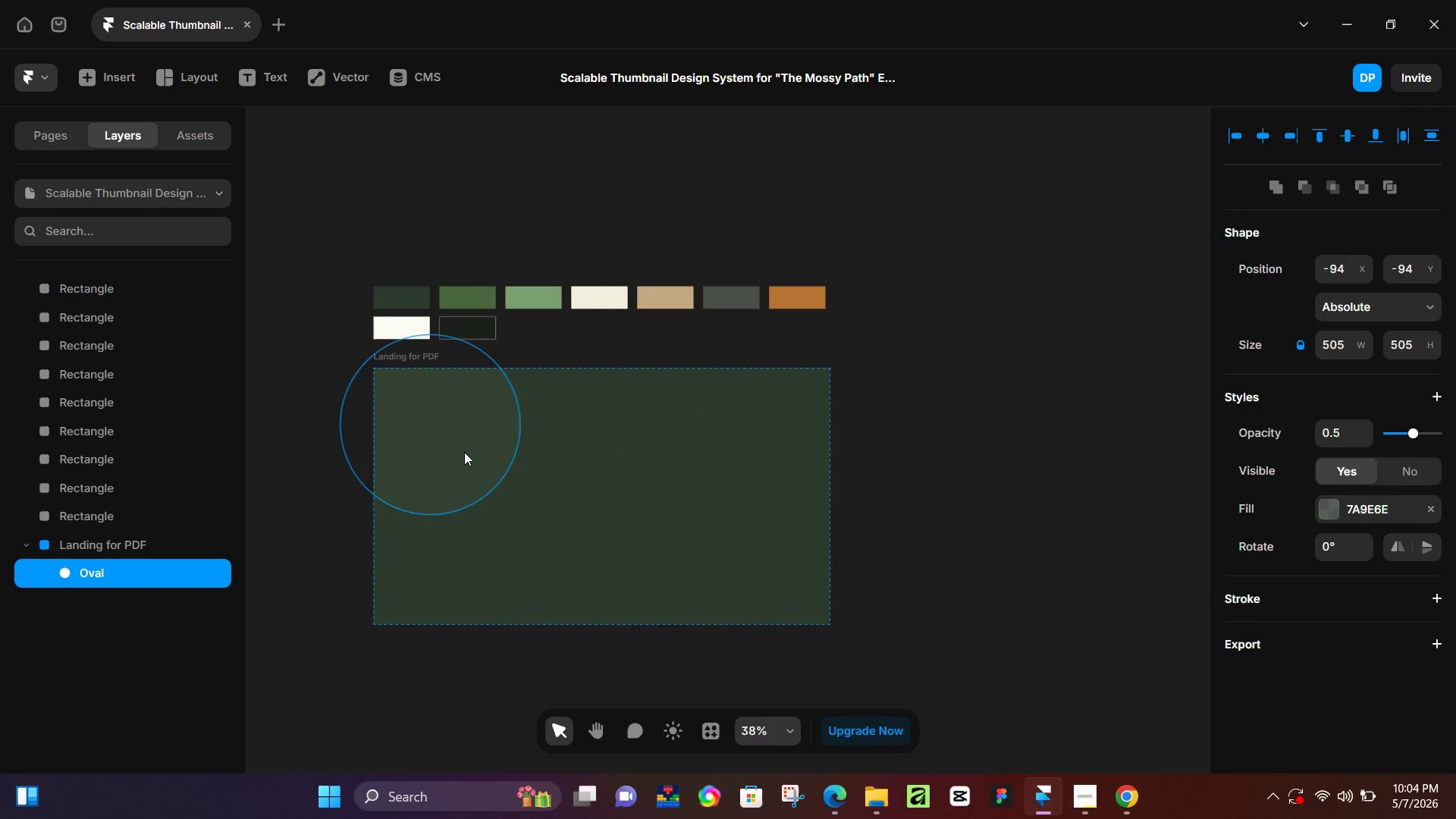 
hold_key(key=ArrowUp, duration=0.44)
 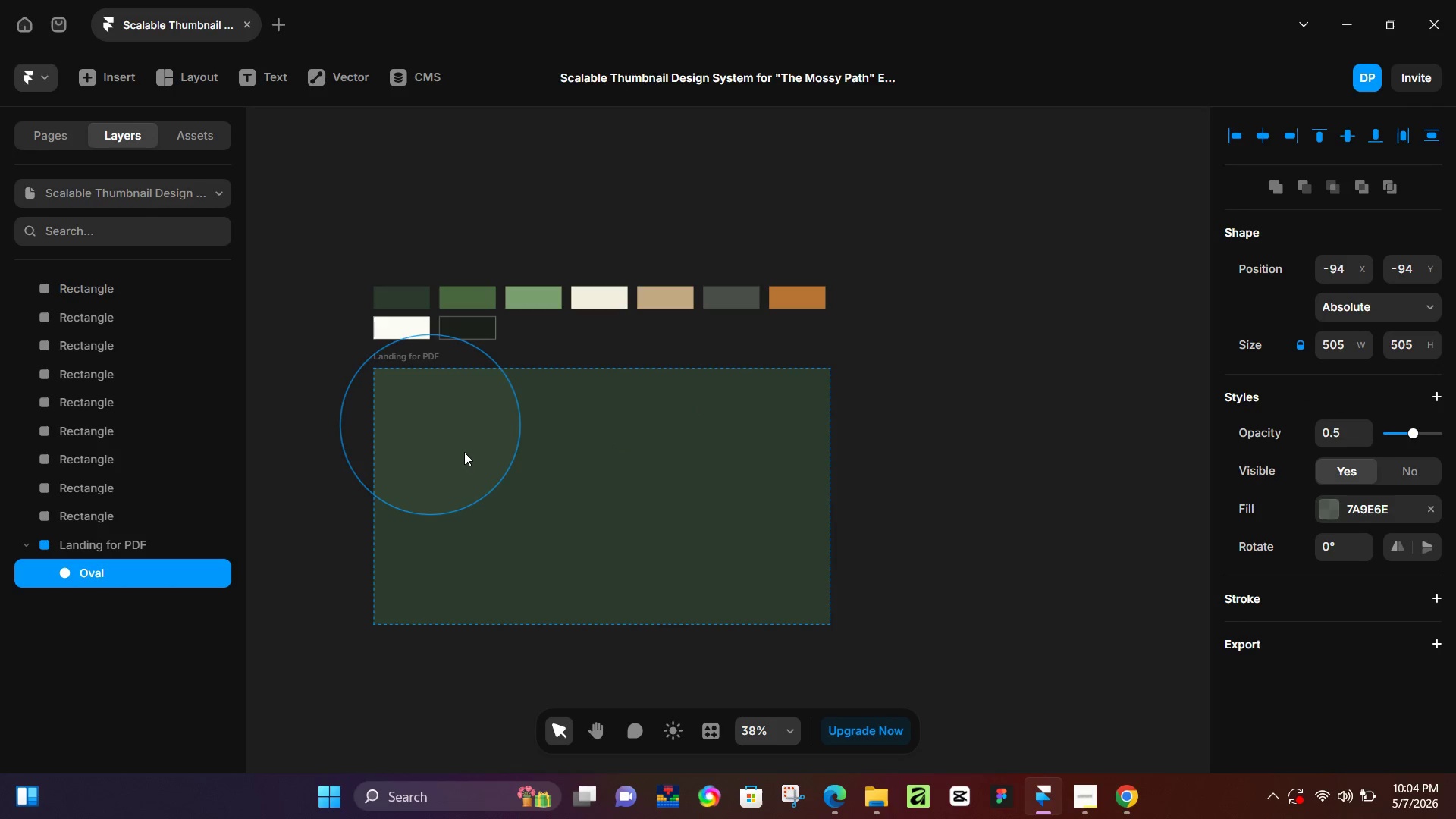 
hold_key(key=ArrowLeft, duration=1.33)
 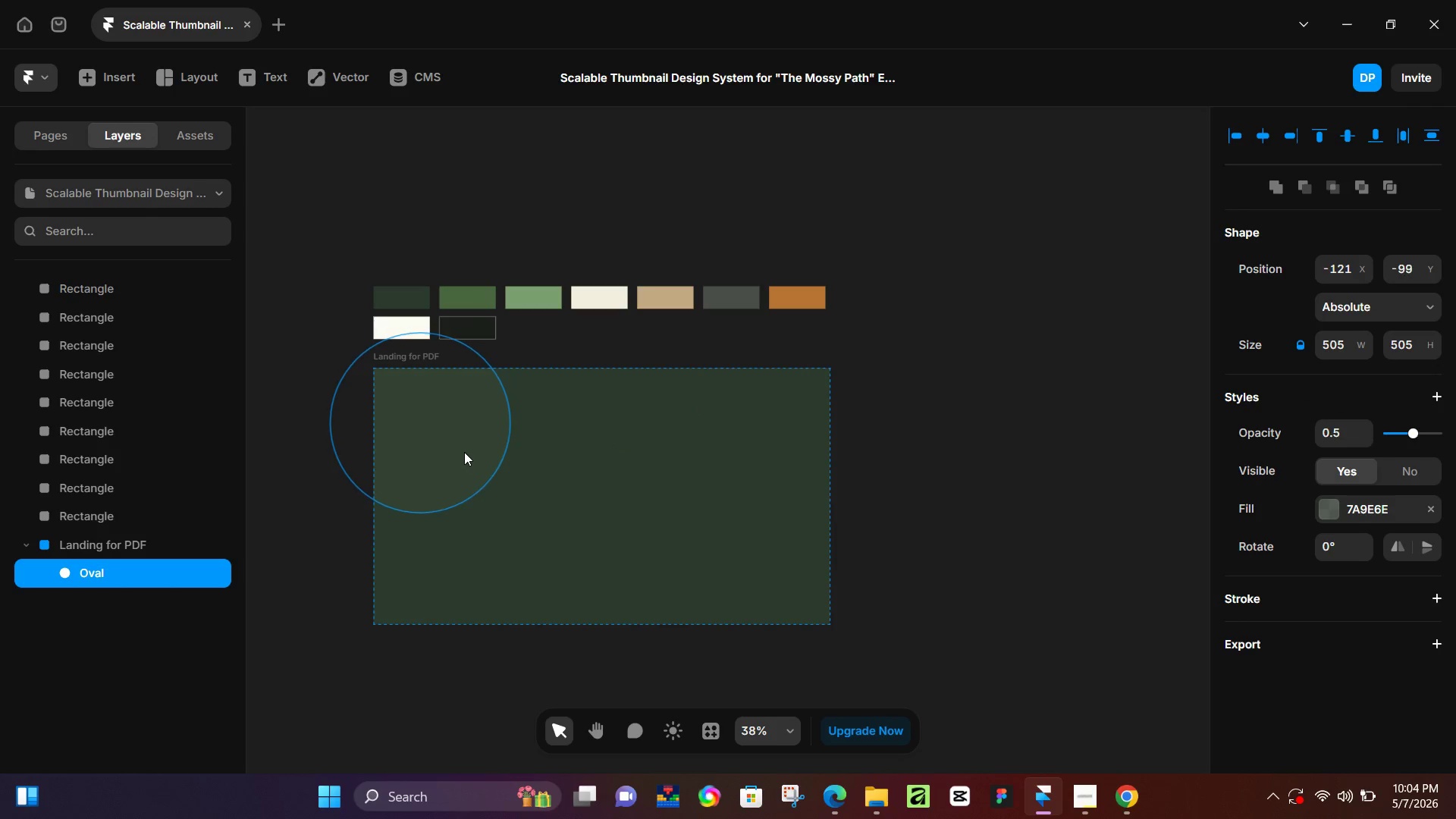 
hold_key(key=ArrowUp, duration=1.51)
 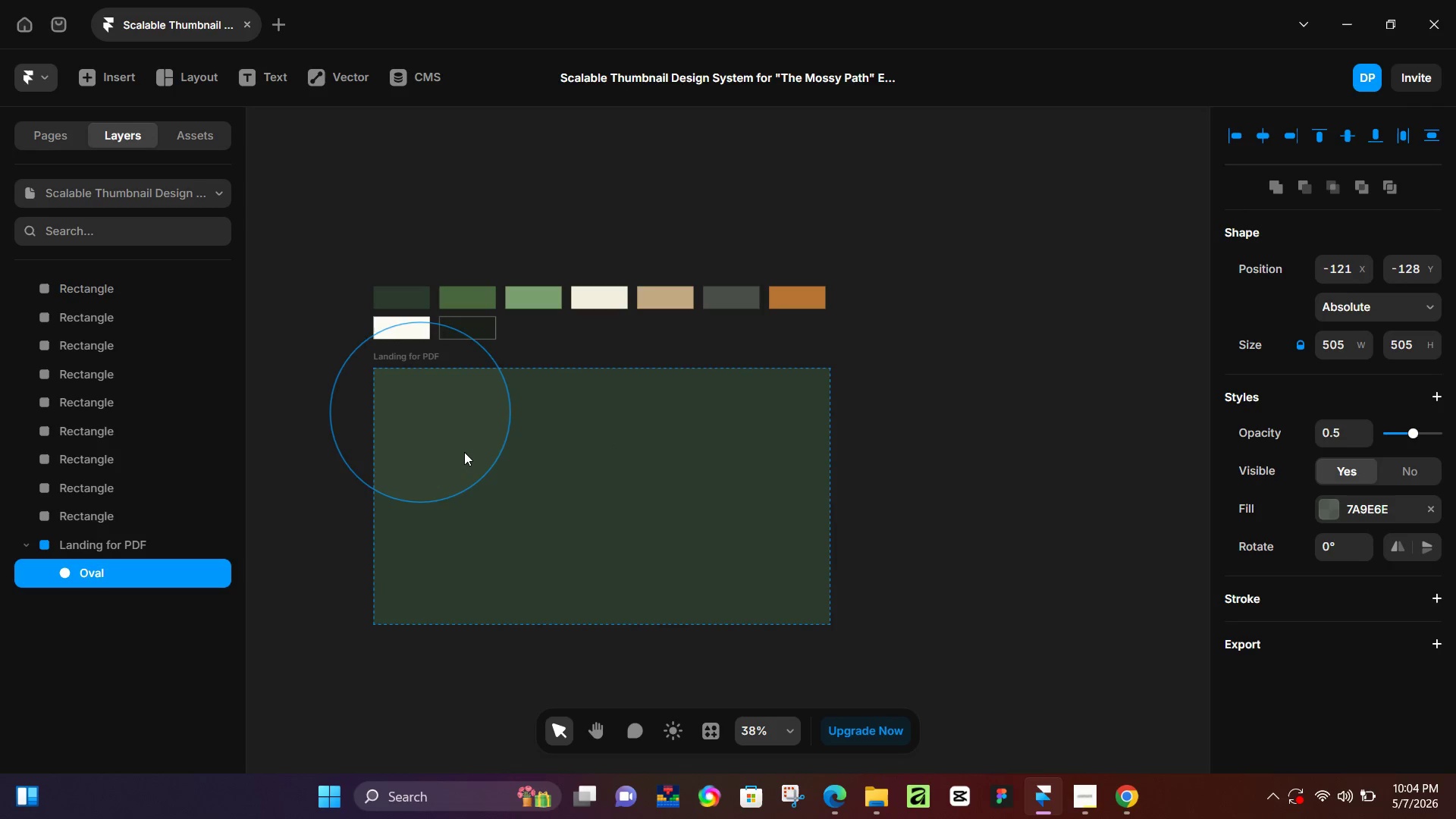 
key(ArrowUp)
 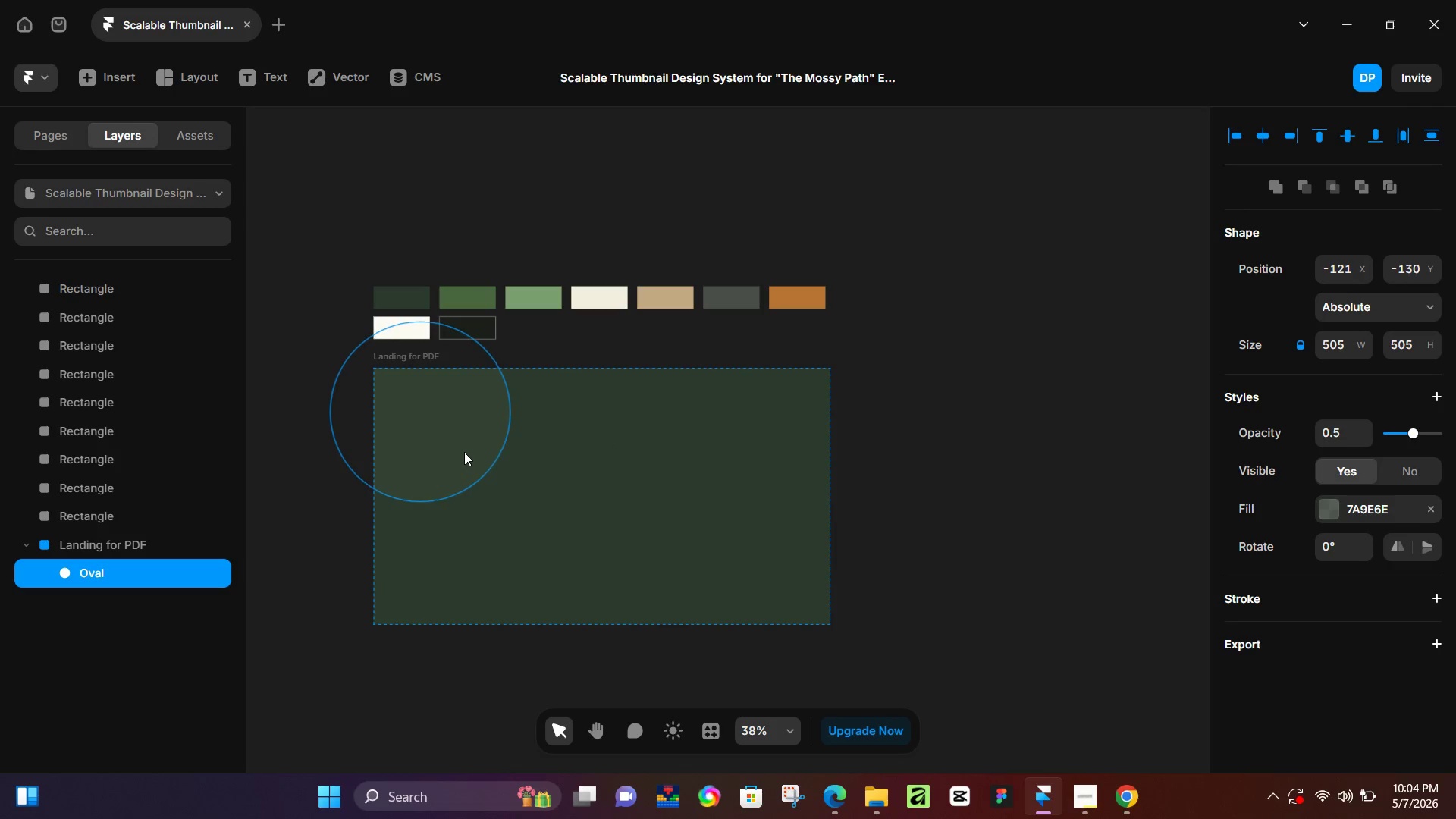 
key(ArrowUp)
 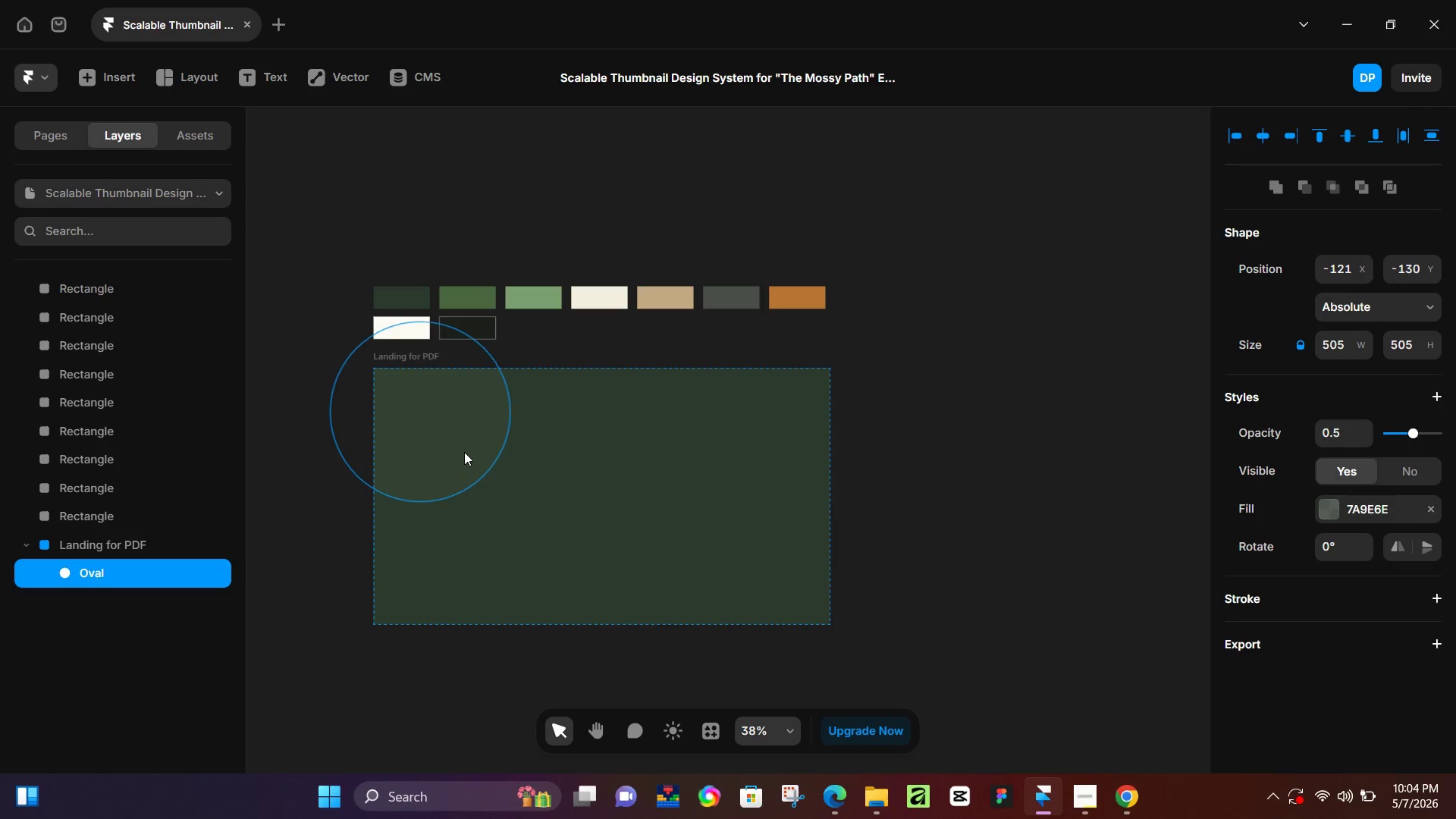 
key(ArrowUp)
 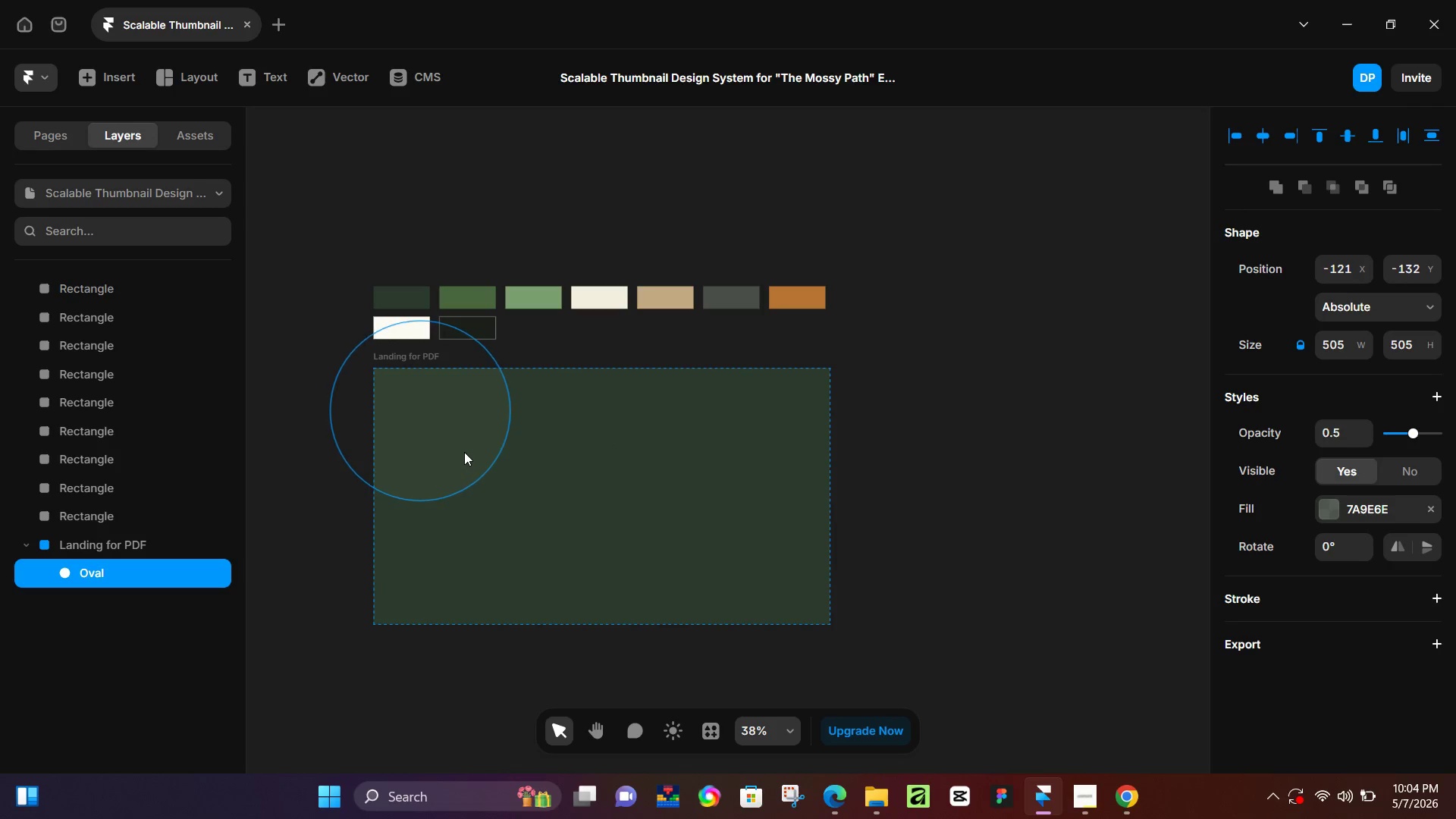 
hold_key(key=ArrowLeft, duration=0.83)
 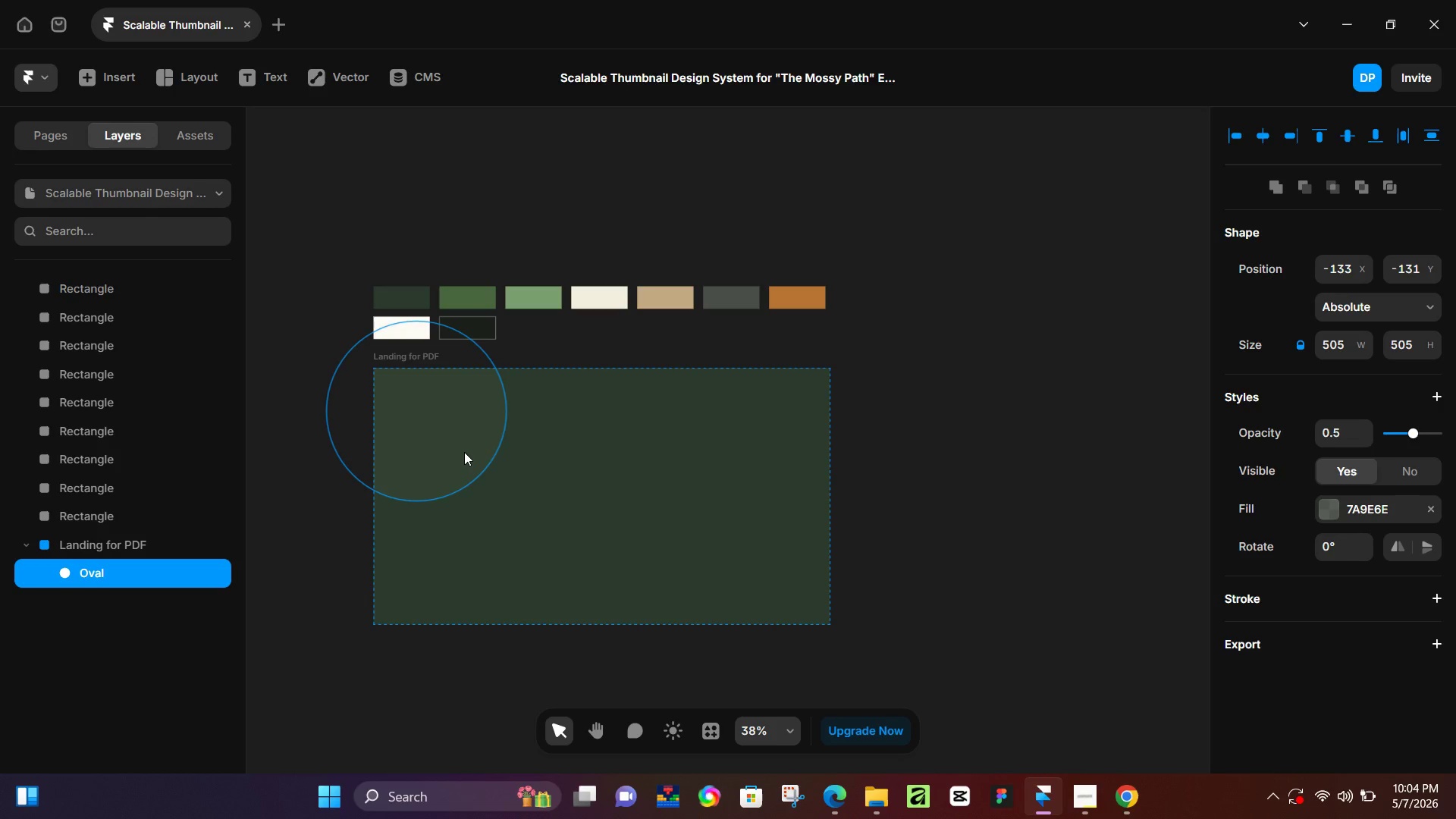 
key(ArrowUp)
 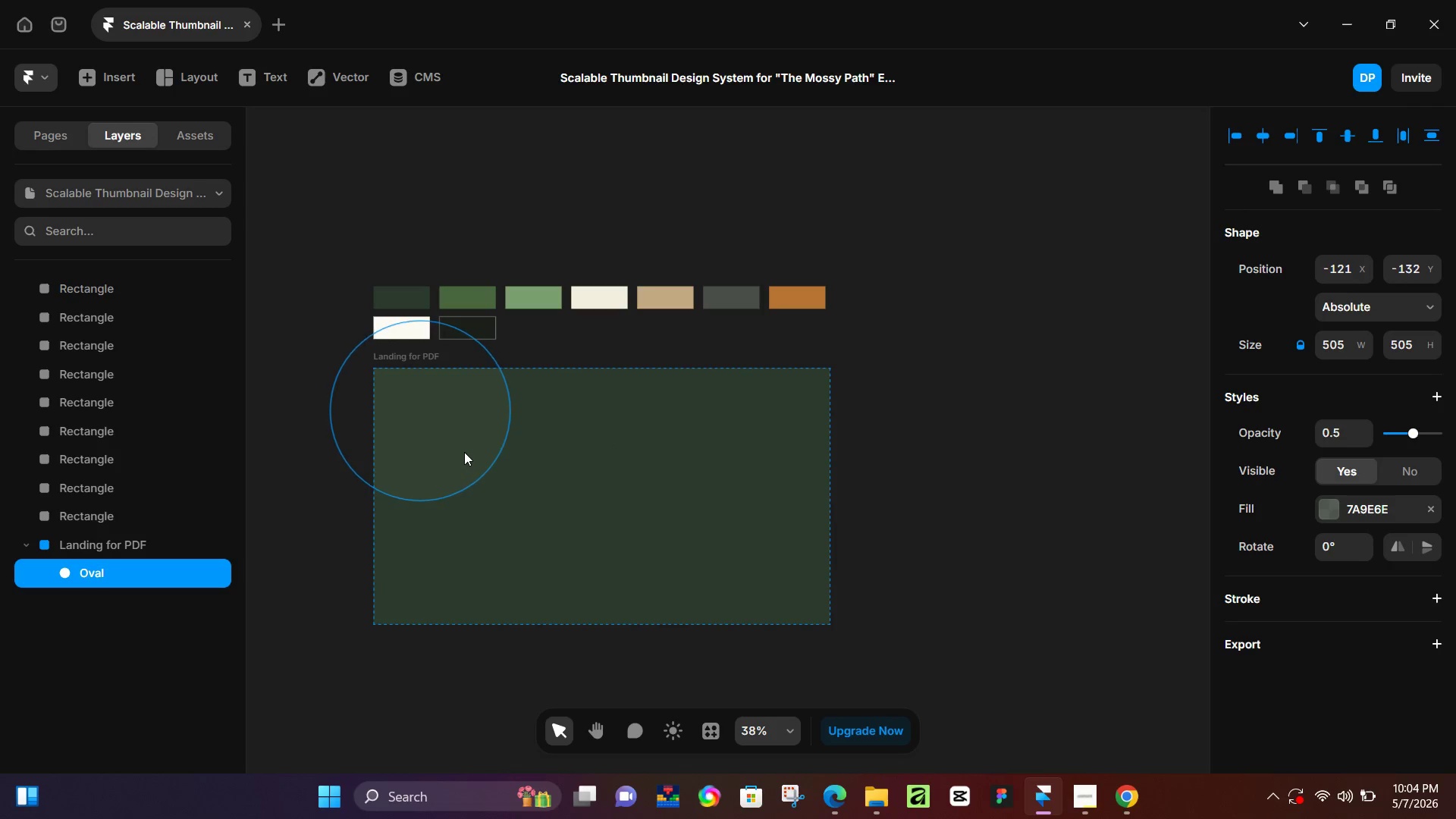 
hold_key(key=ArrowDown, duration=0.97)
 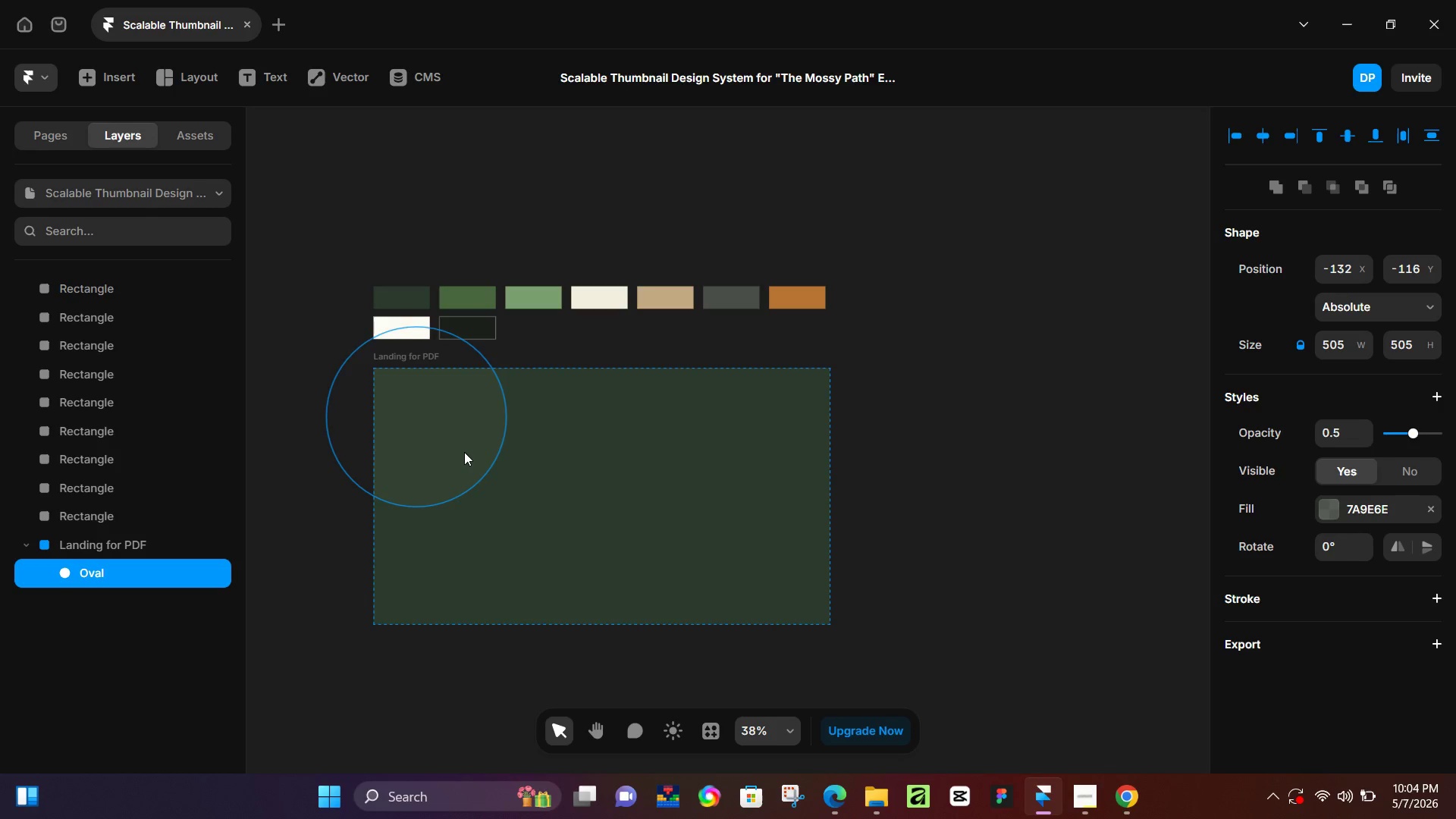 
hold_key(key=ArrowRight, duration=0.64)
 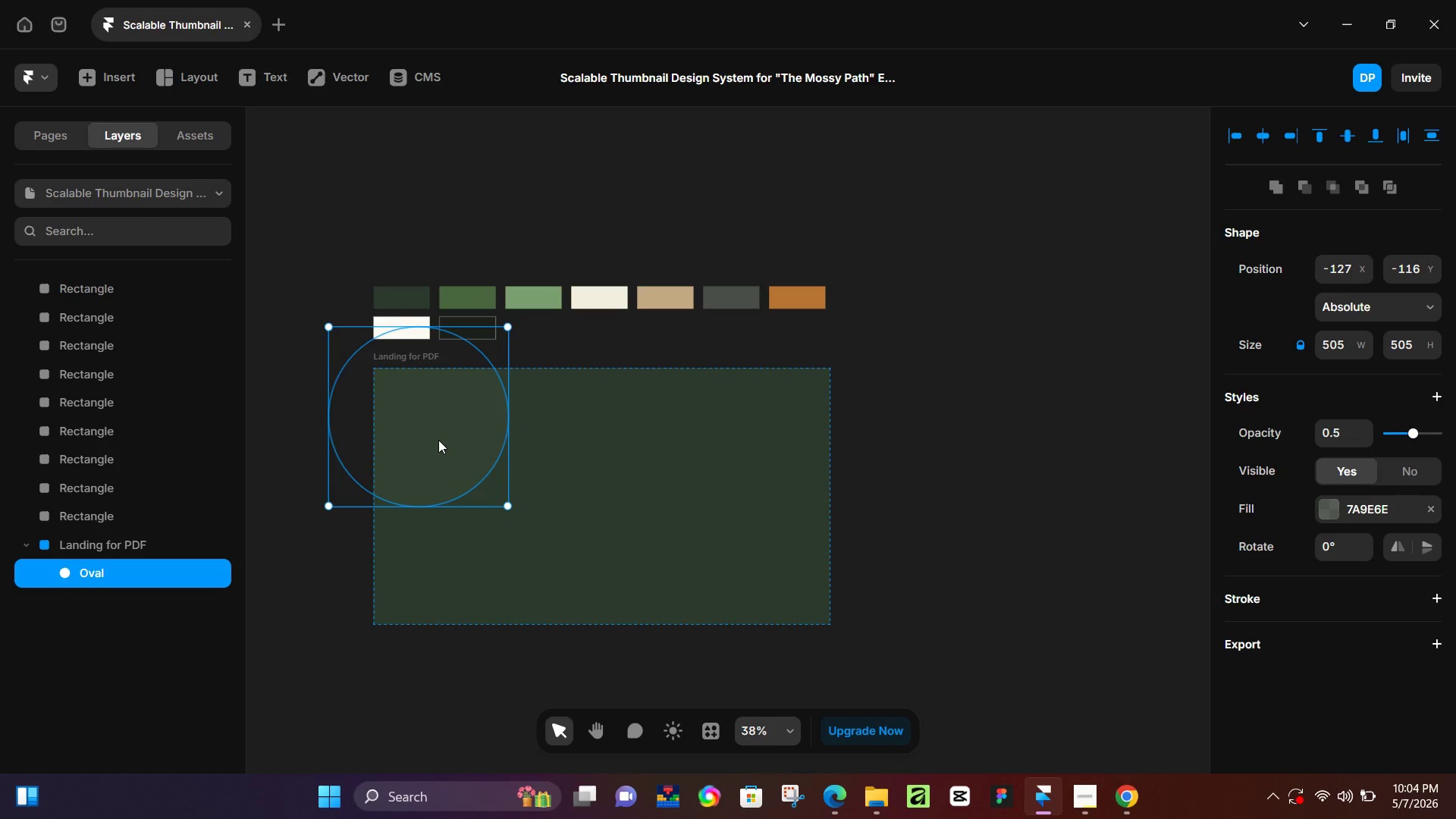 
hold_key(key=AltLeft, duration=1.5)
left_click_drag(start_coordinate=[402, 432], to_coordinate=[726, 554])
 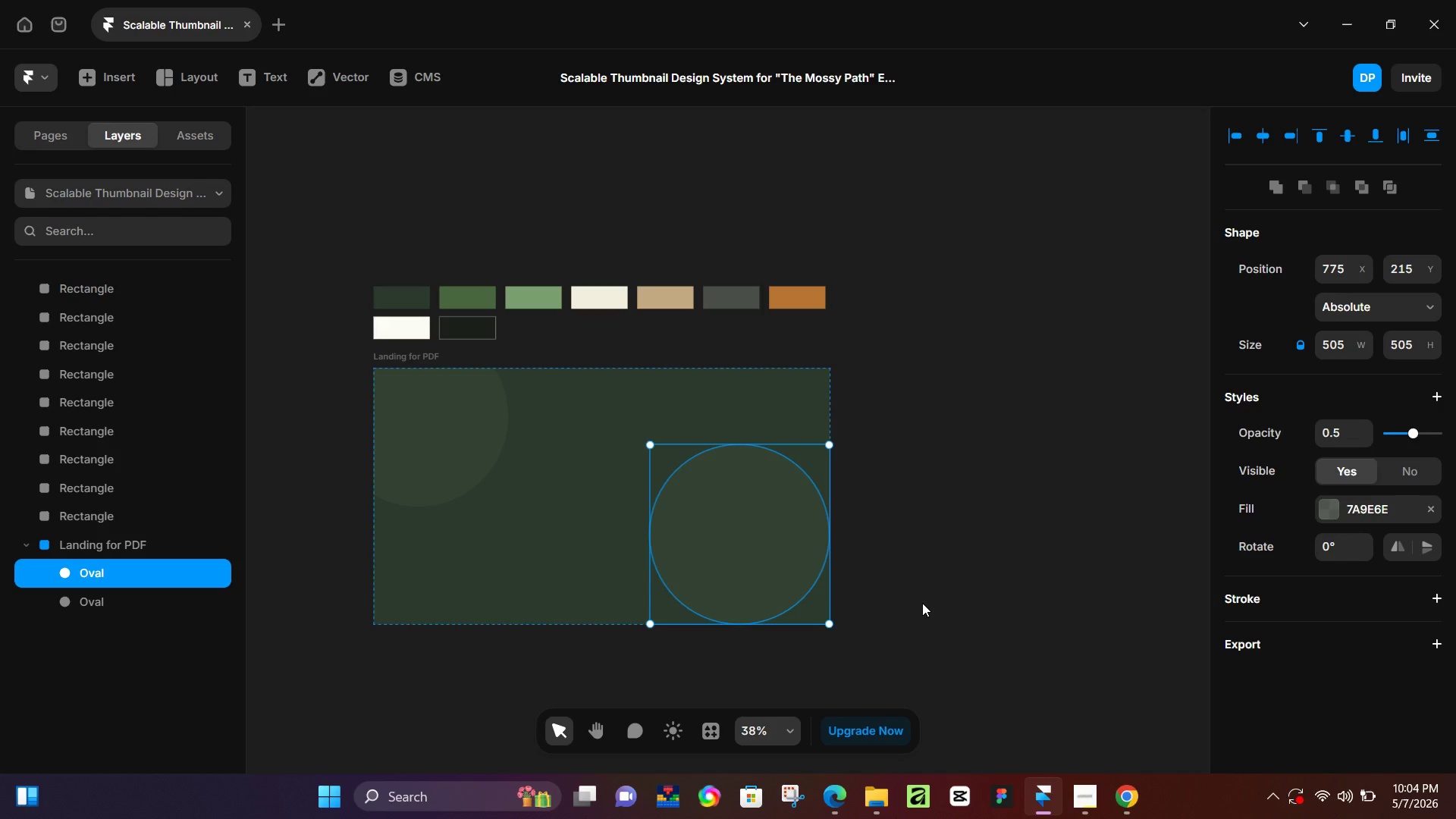 
hold_key(key=AltLeft, duration=1.5)
 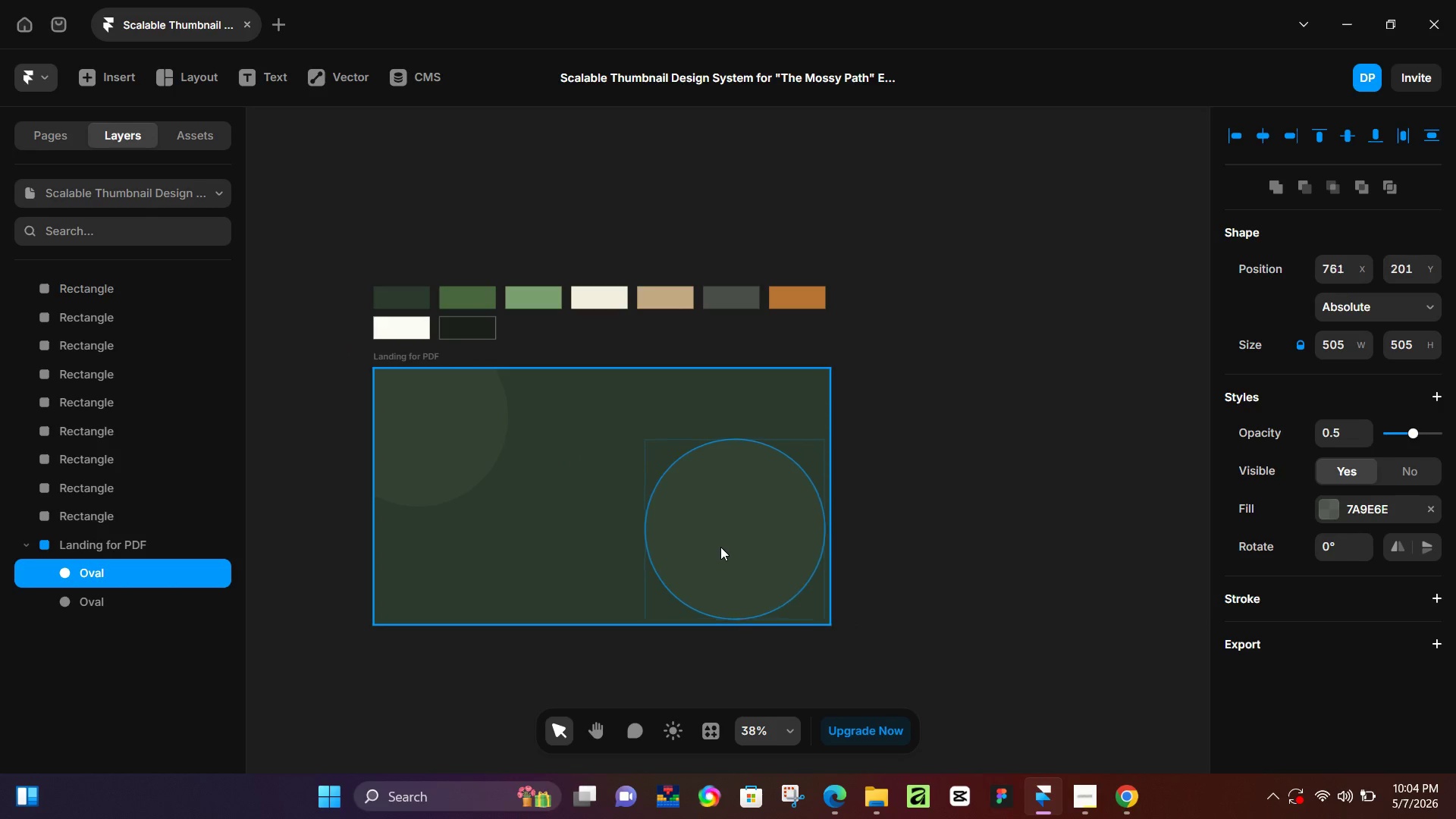 
hold_key(key=AltLeft, duration=1.17)
 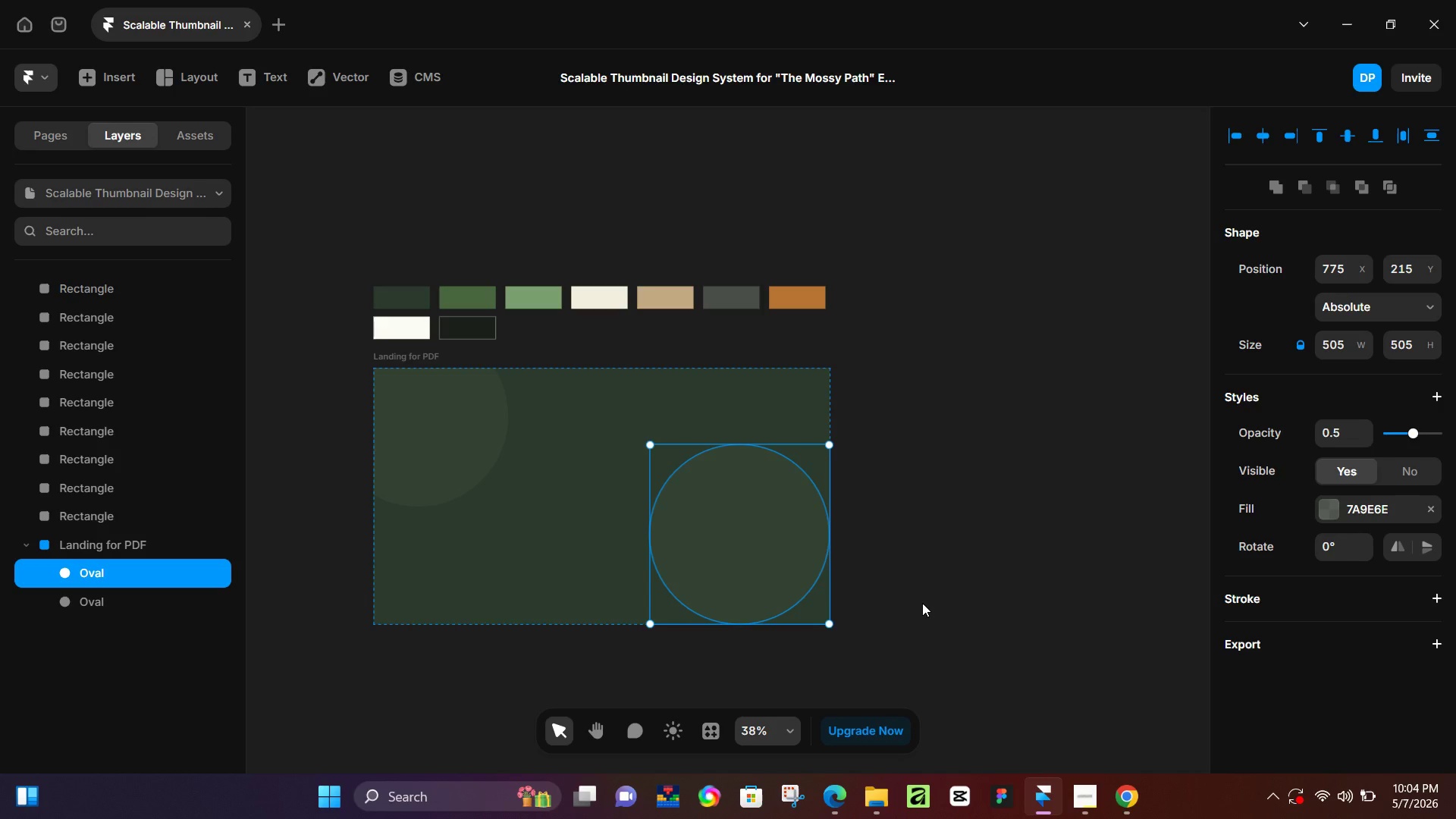 
hold_key(key=ArrowDown, duration=1.5)
 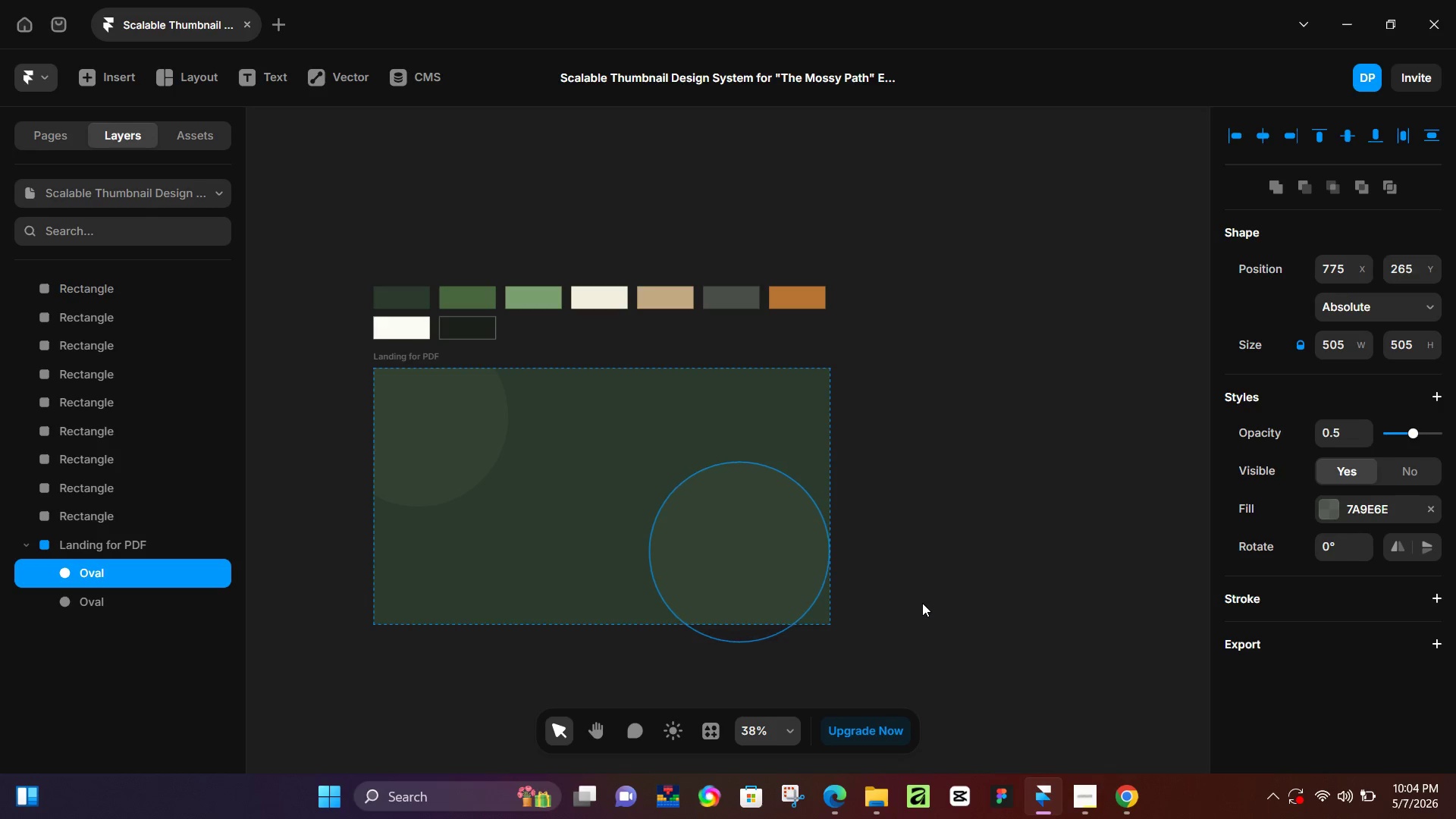 
hold_key(key=ArrowDown, duration=1.5)
 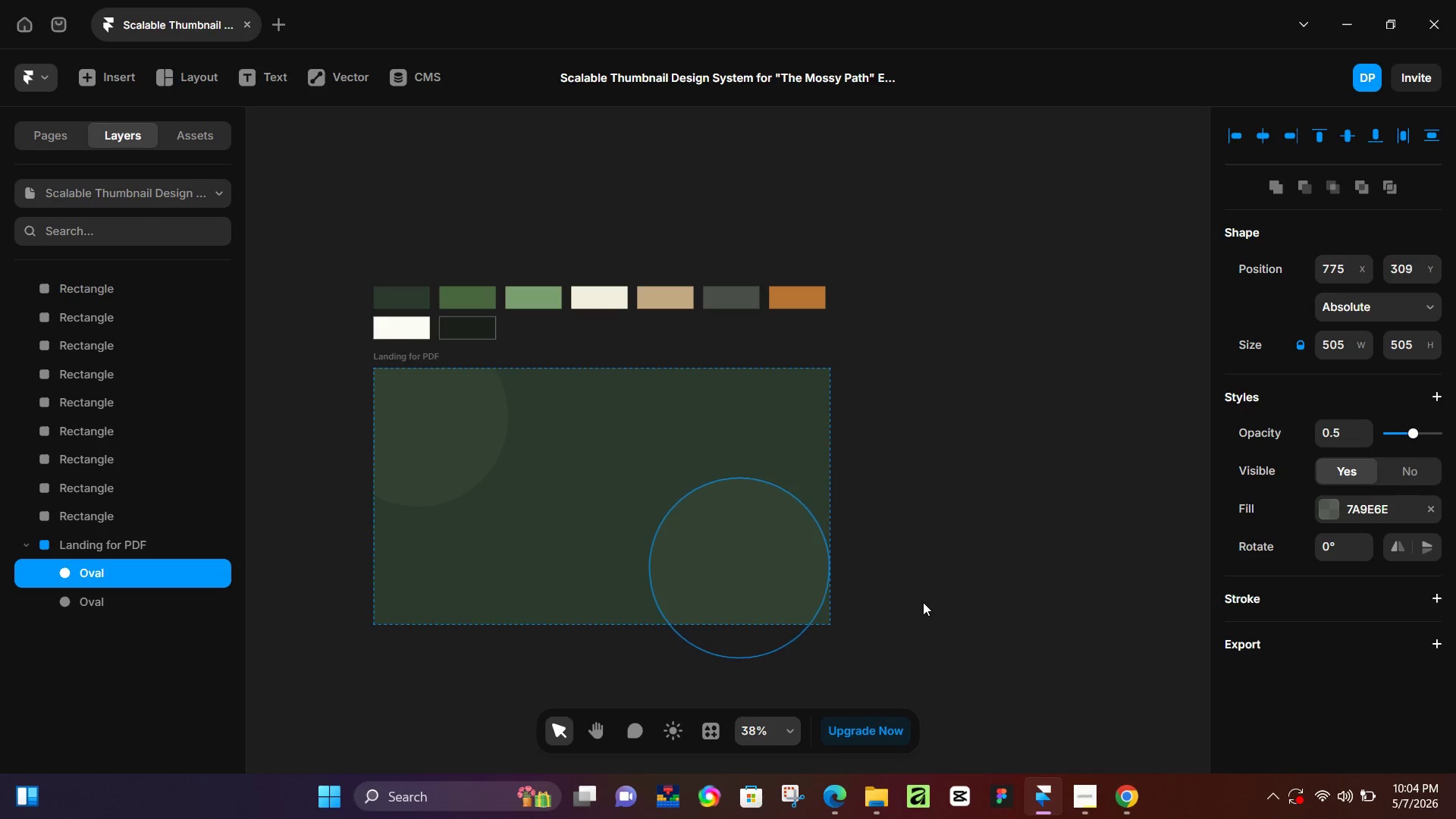 
hold_key(key=ArrowDown, duration=1.5)
 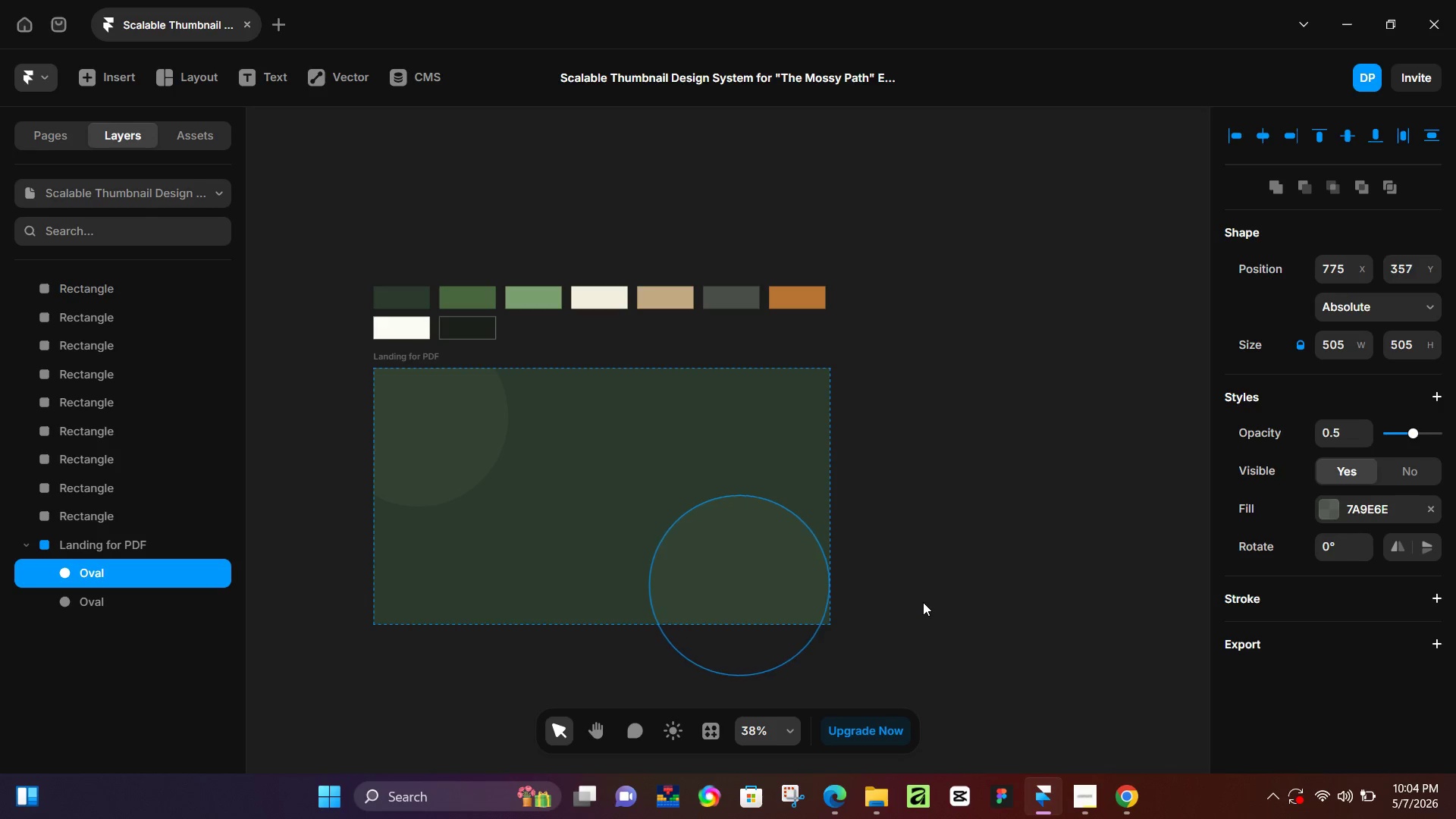 
hold_key(key=ArrowDown, duration=1.5)
 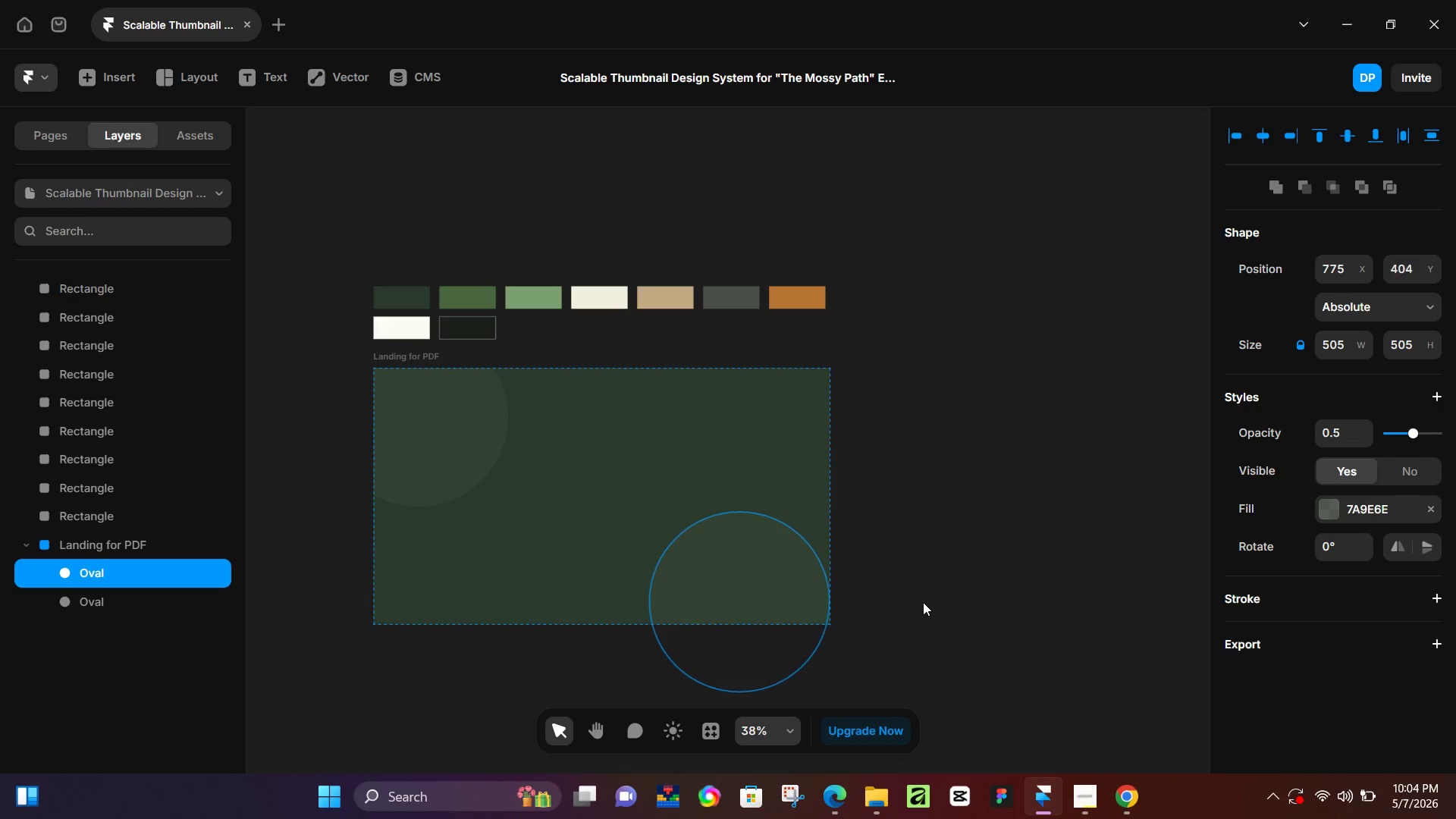 
hold_key(key=ArrowDown, duration=1.5)
 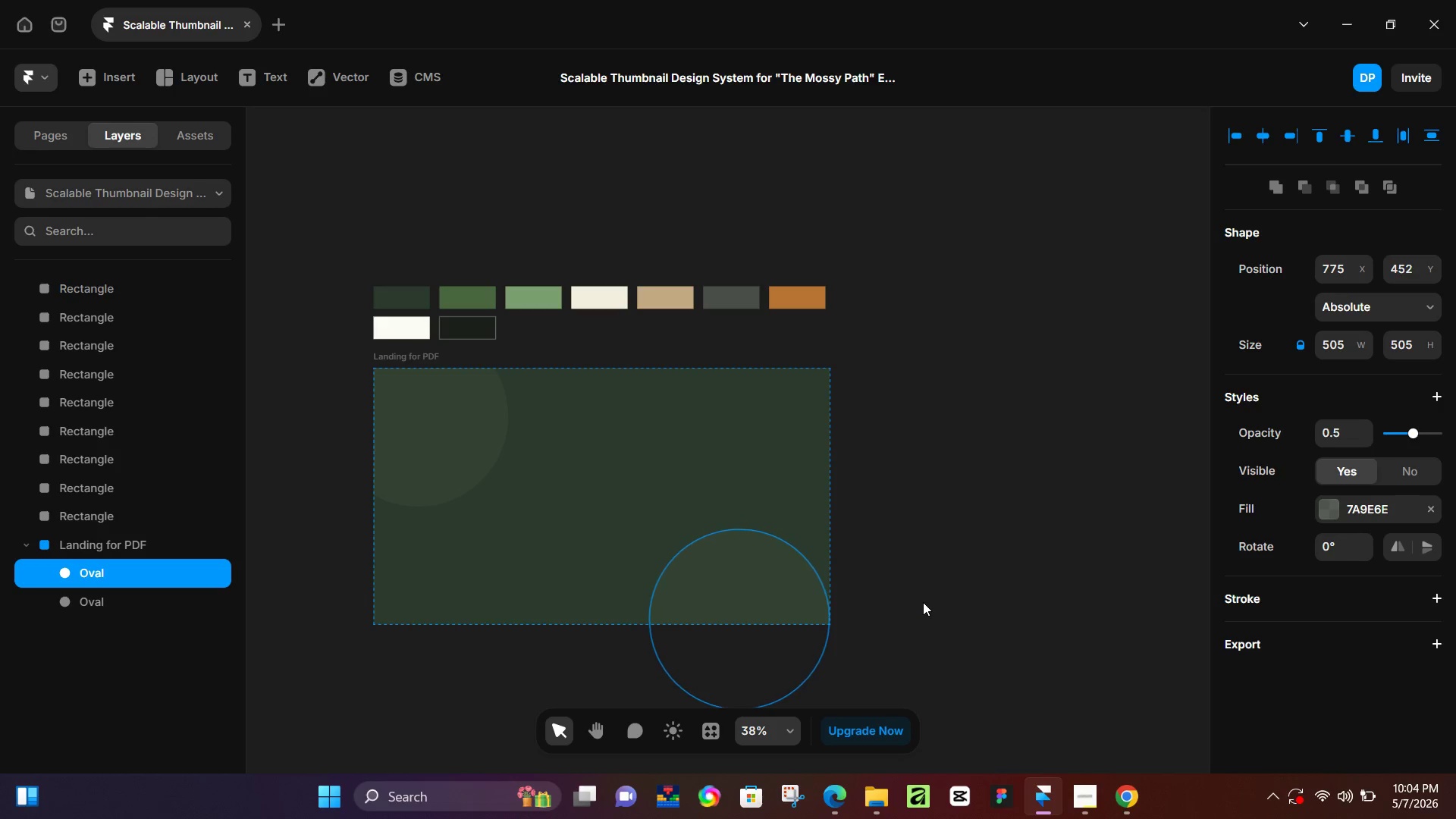 
hold_key(key=ArrowDown, duration=2.55)
 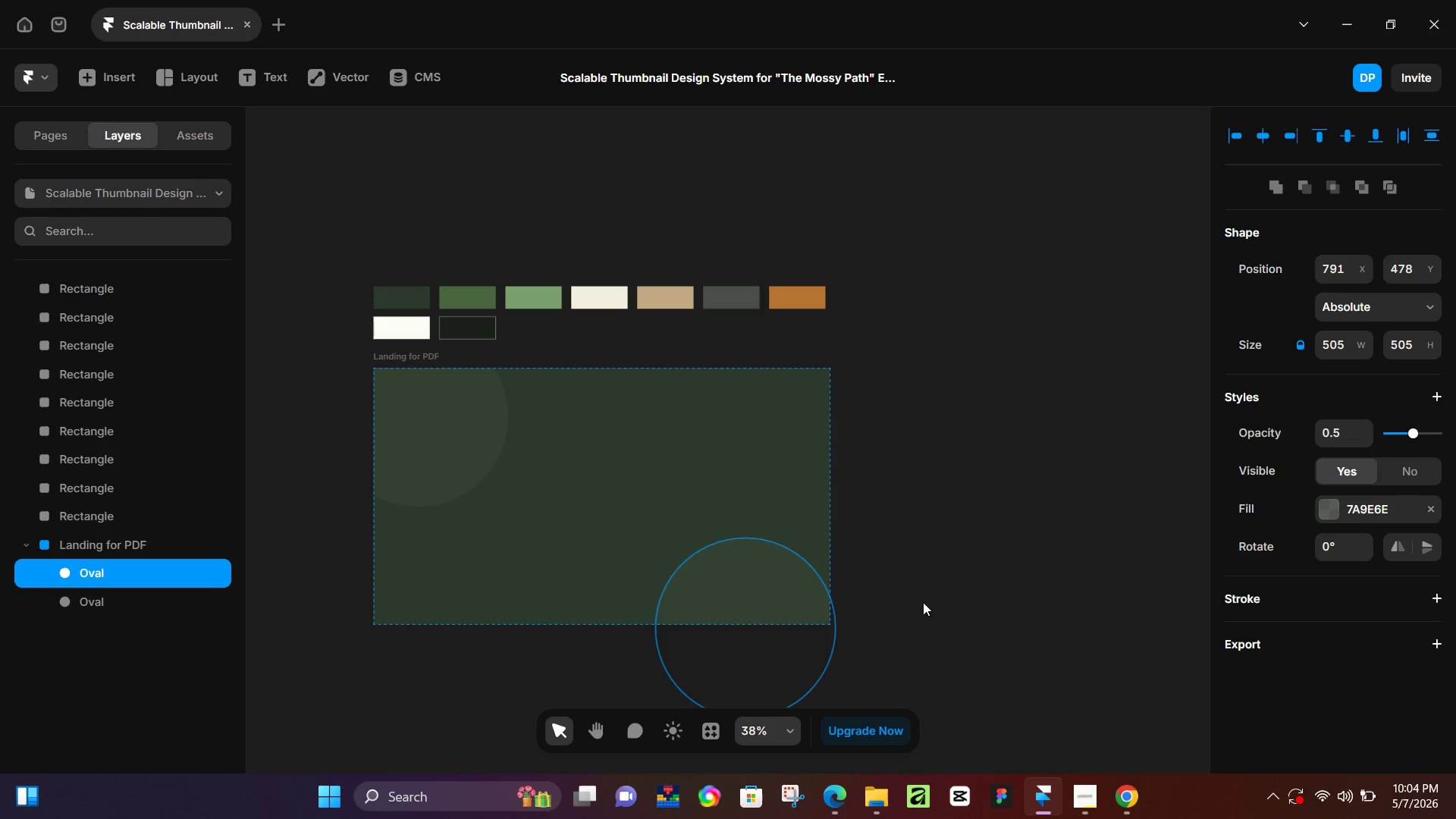 
hold_key(key=ArrowRight, duration=0.98)
 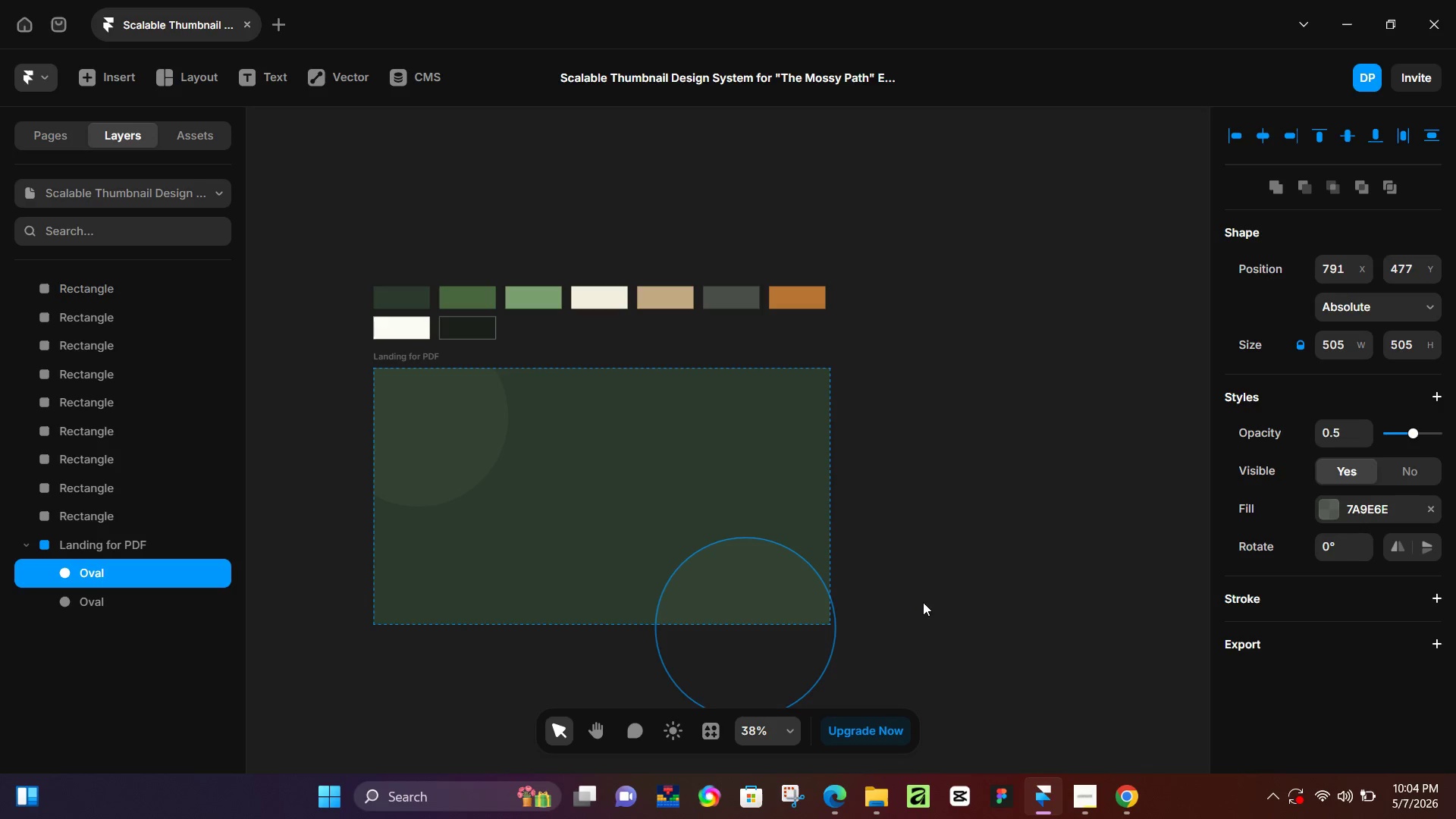 
hold_key(key=ArrowDown, duration=0.84)
 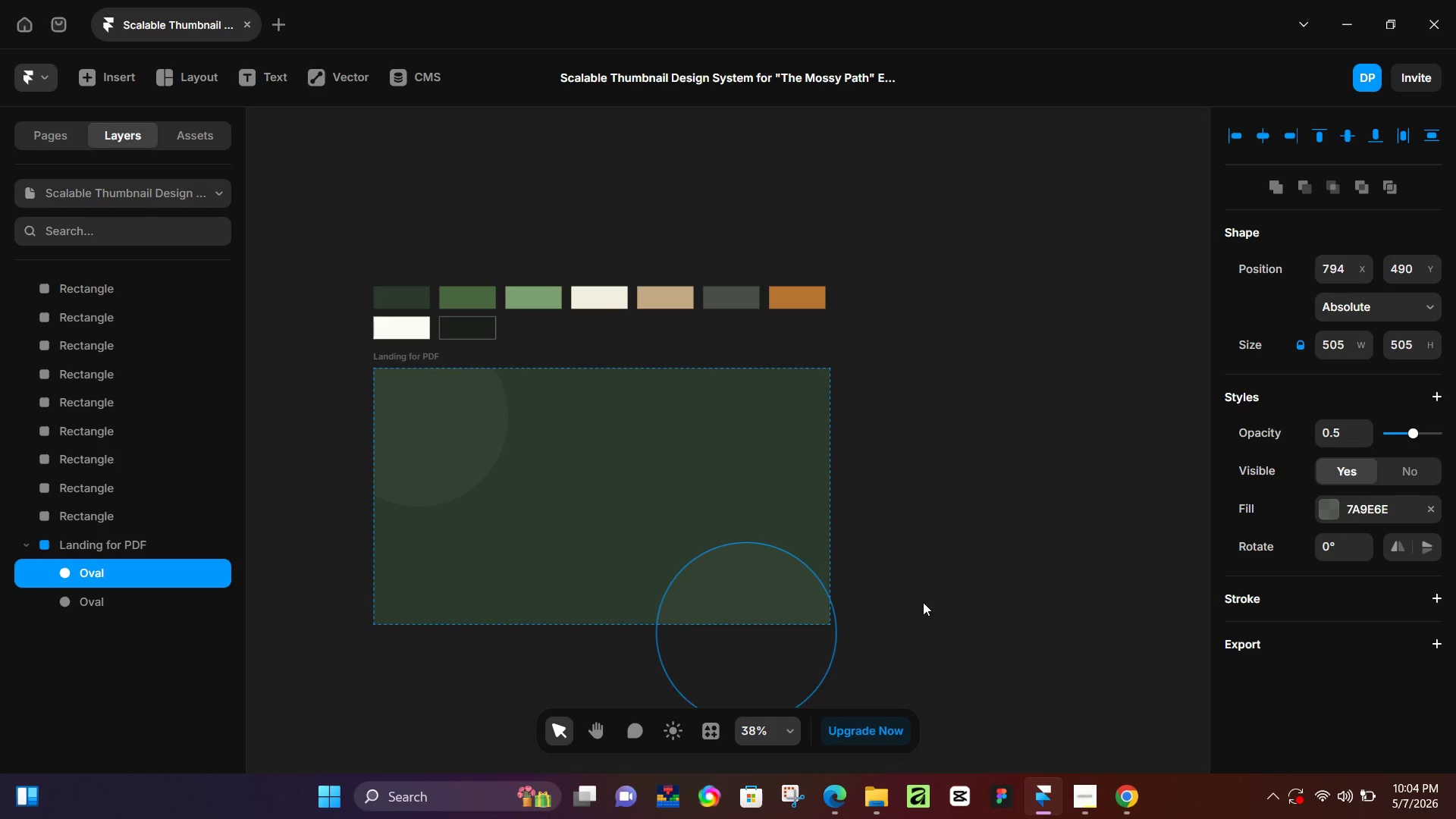 
hold_key(key=ArrowDown, duration=1.62)
 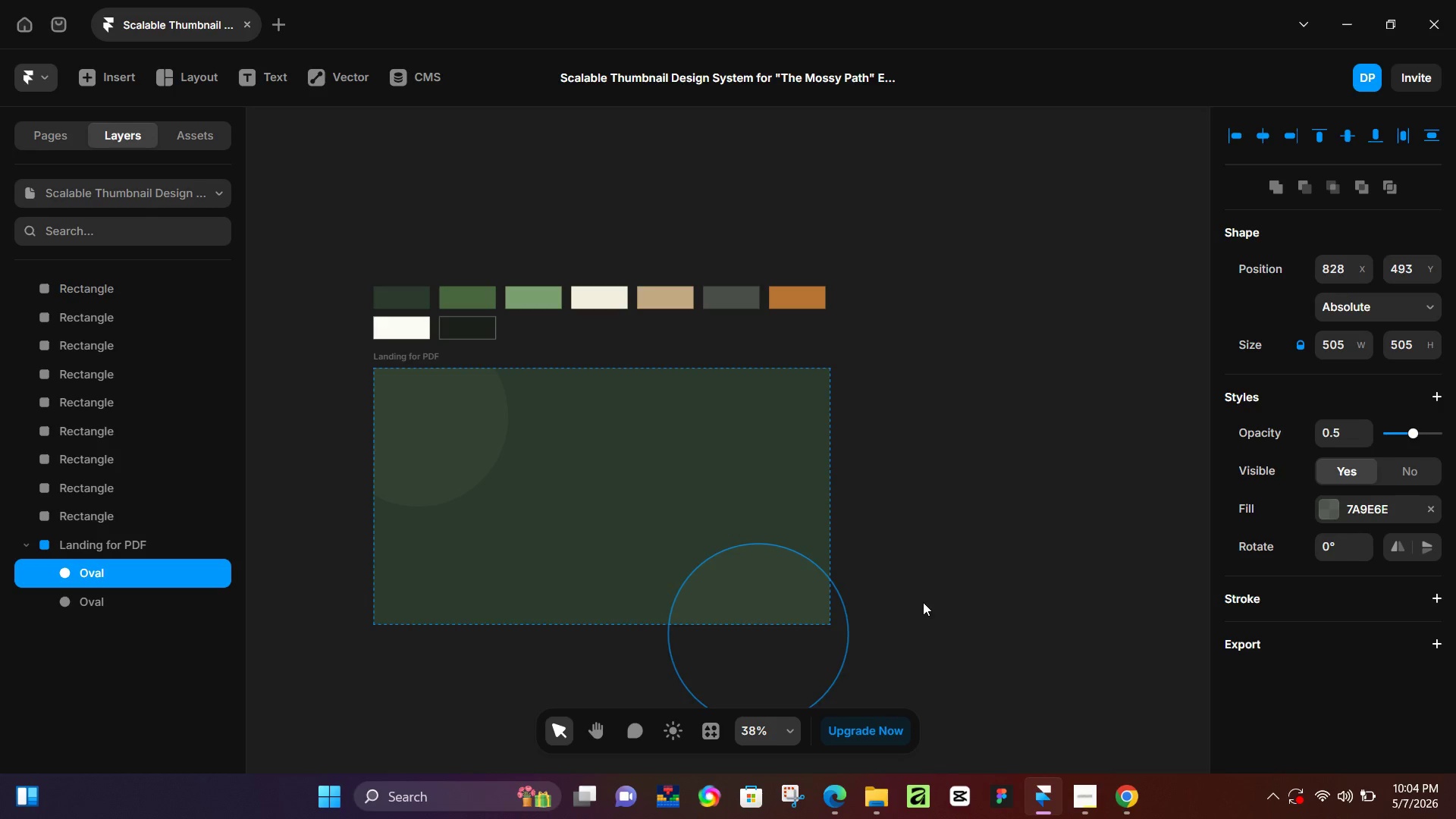 
hold_key(key=ArrowRight, duration=1.52)
 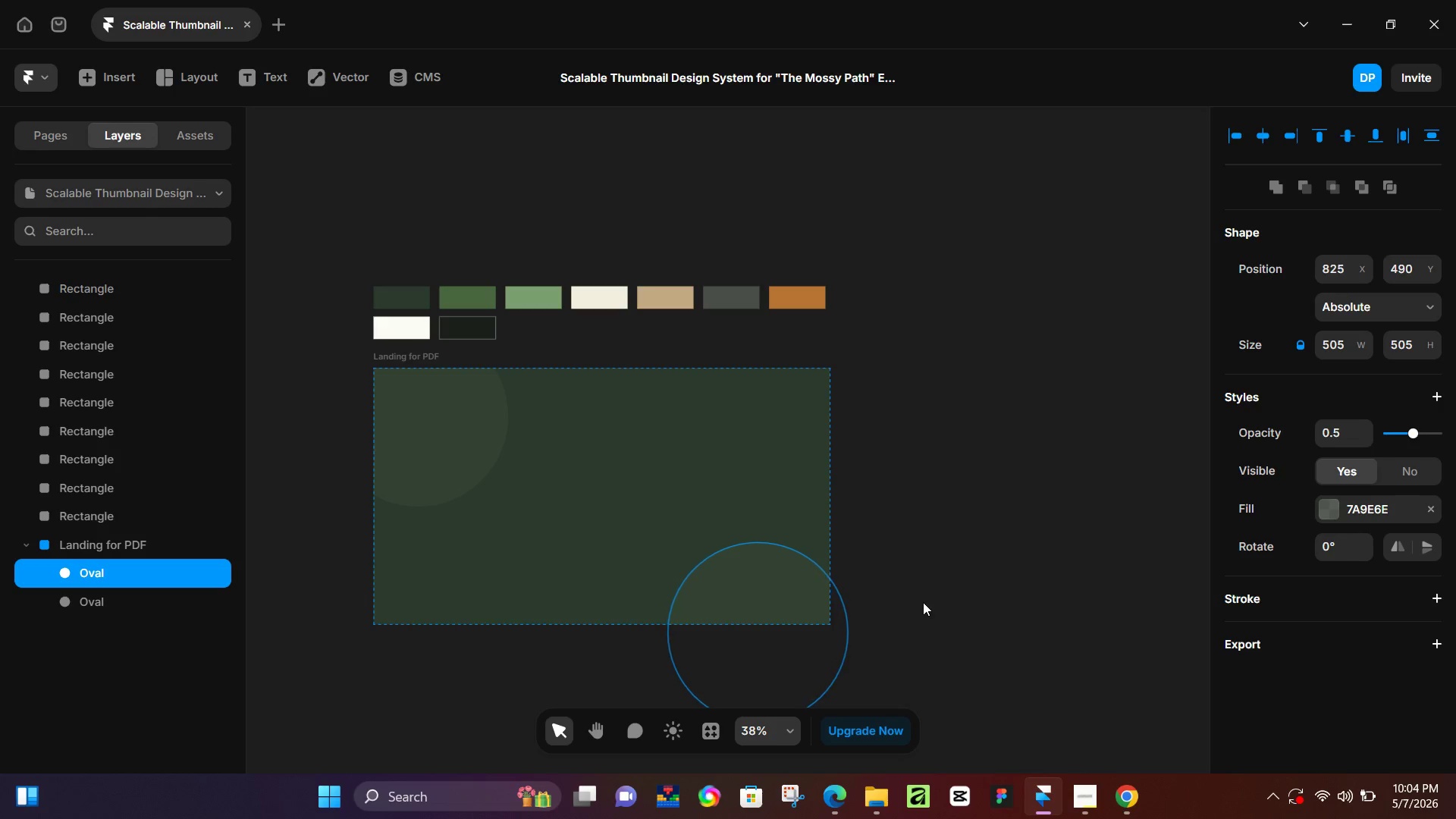 
key(ArrowRight)
 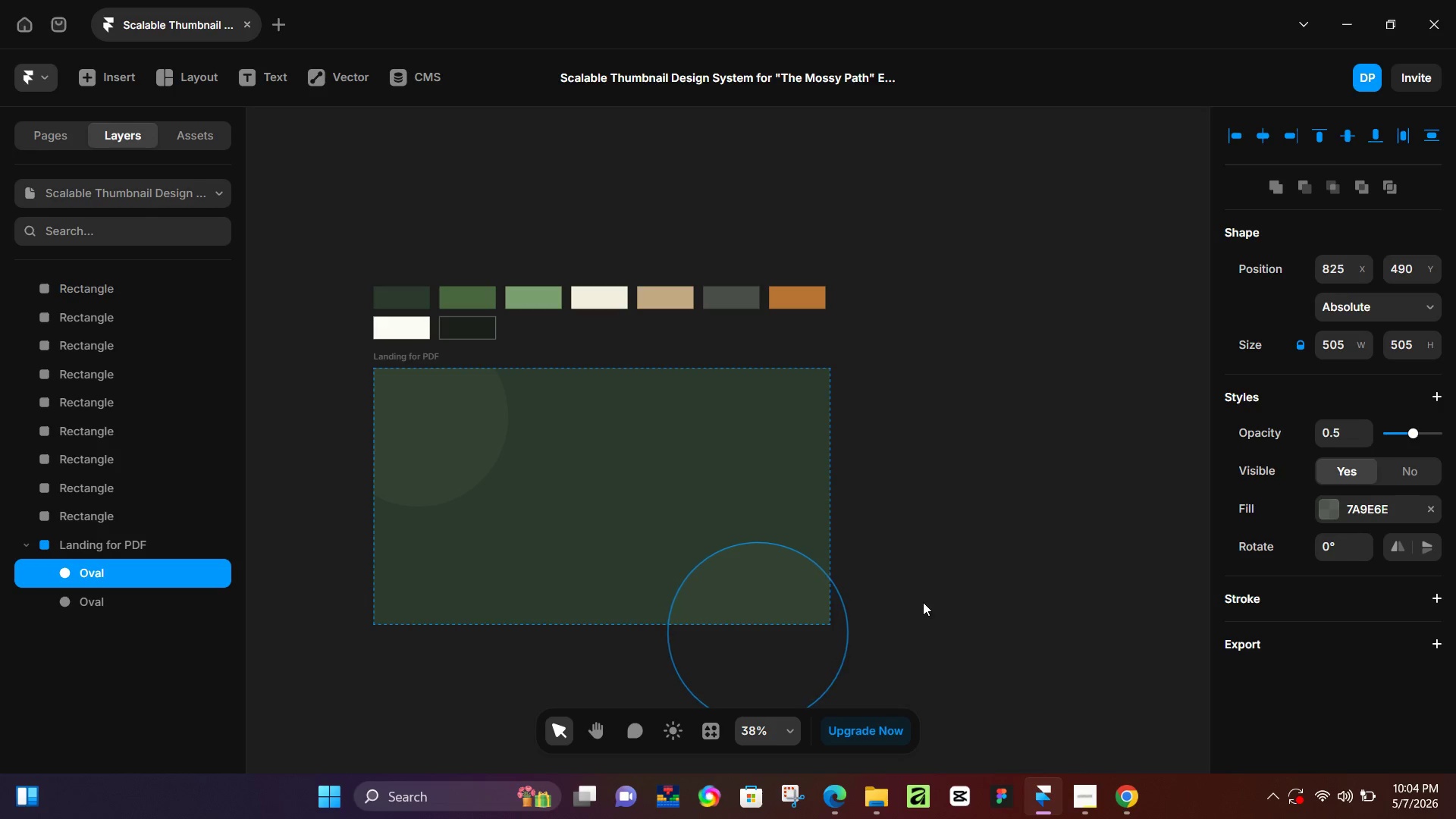 
key(ArrowRight)
 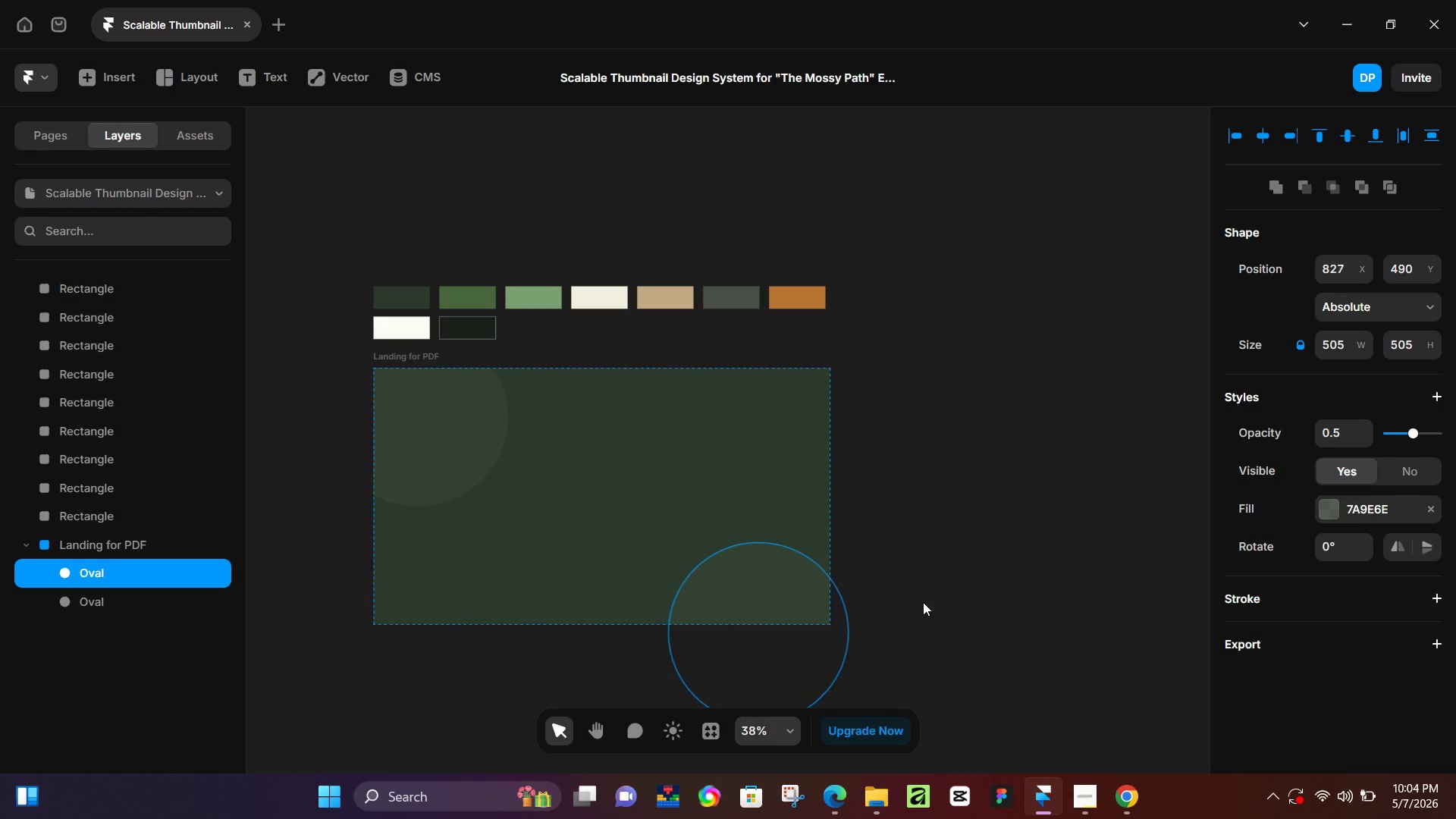 
key(ArrowRight)
 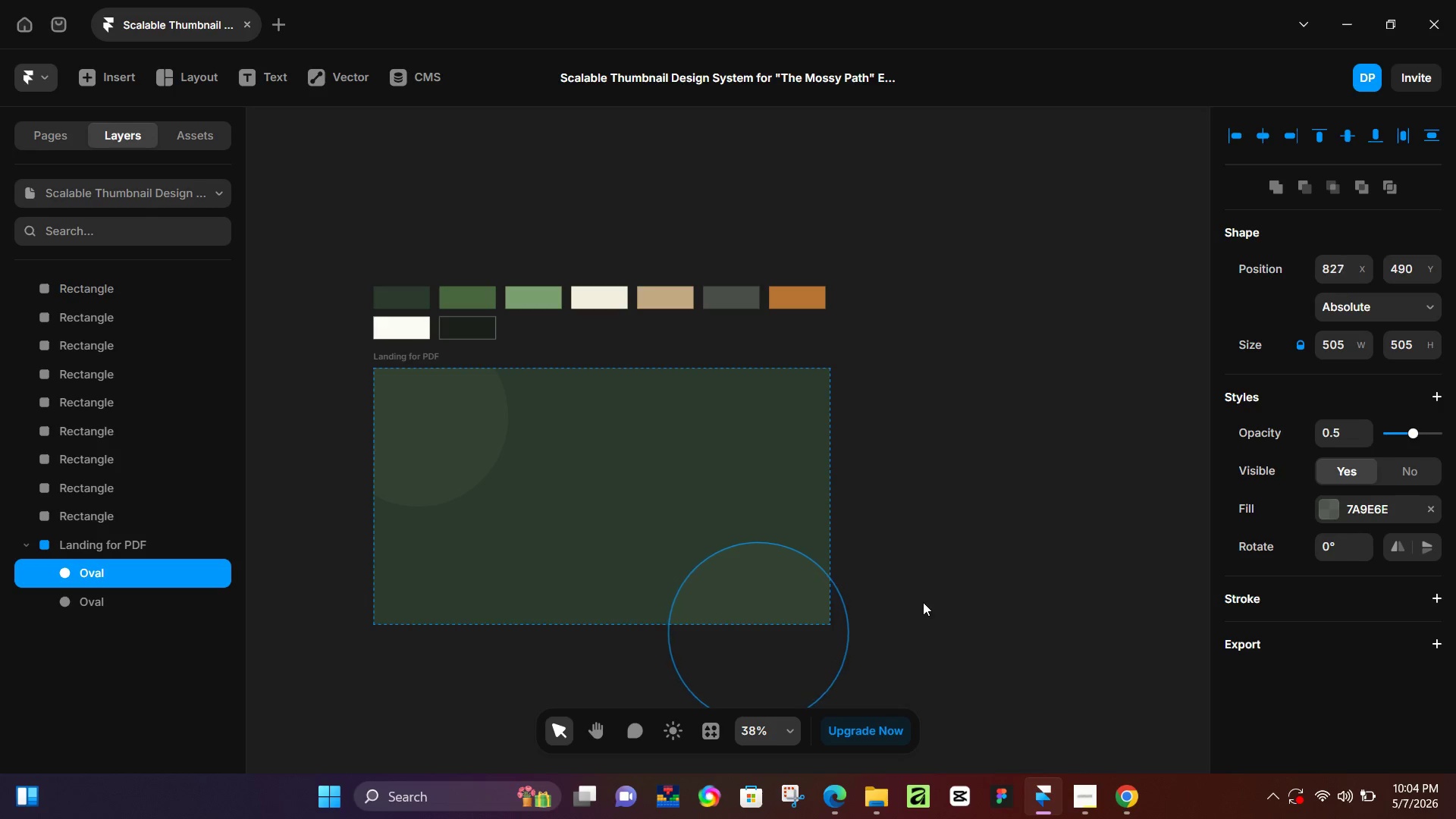 
hold_key(key=ArrowDown, duration=1.51)
 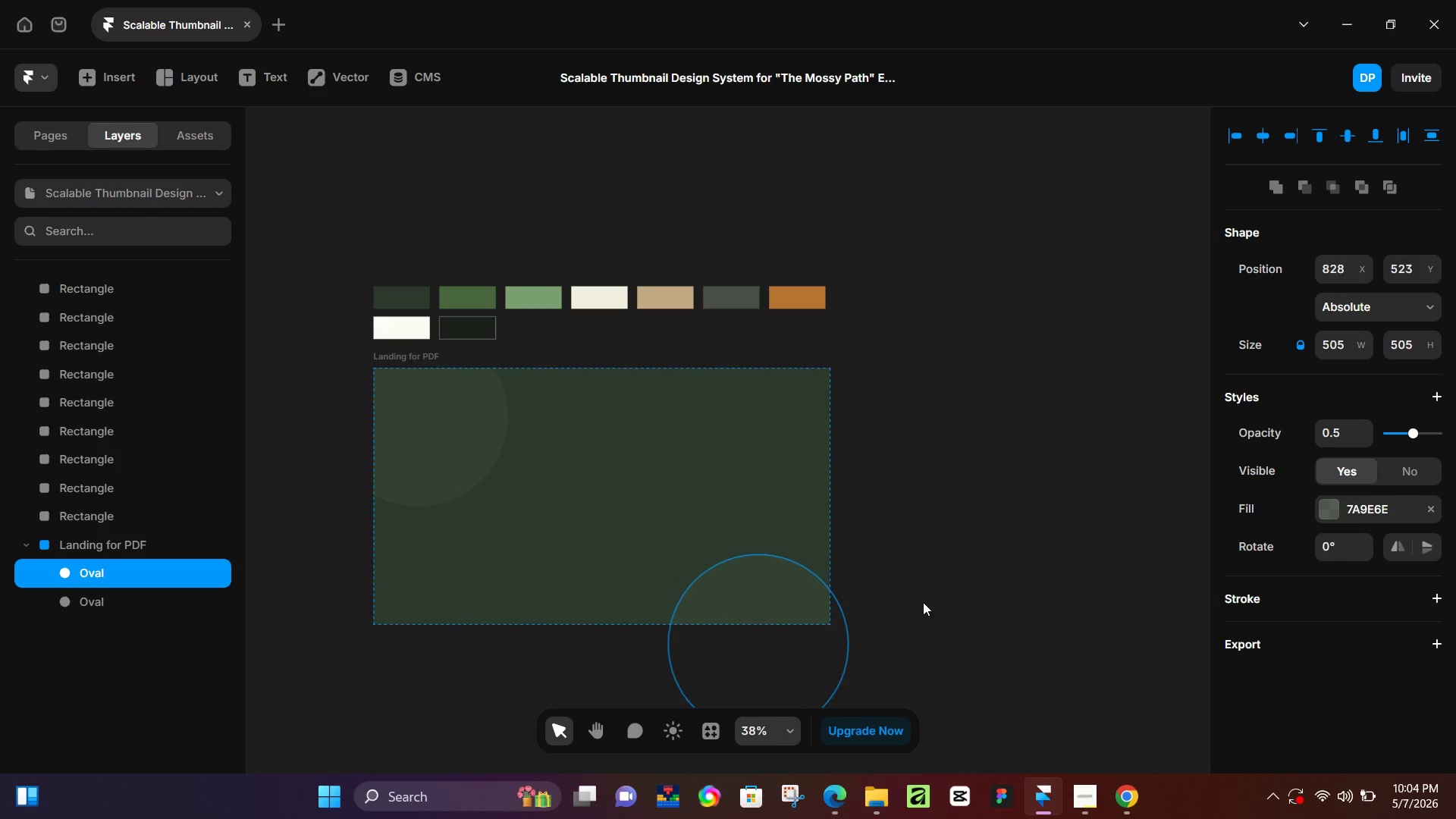 
key(ArrowDown)
 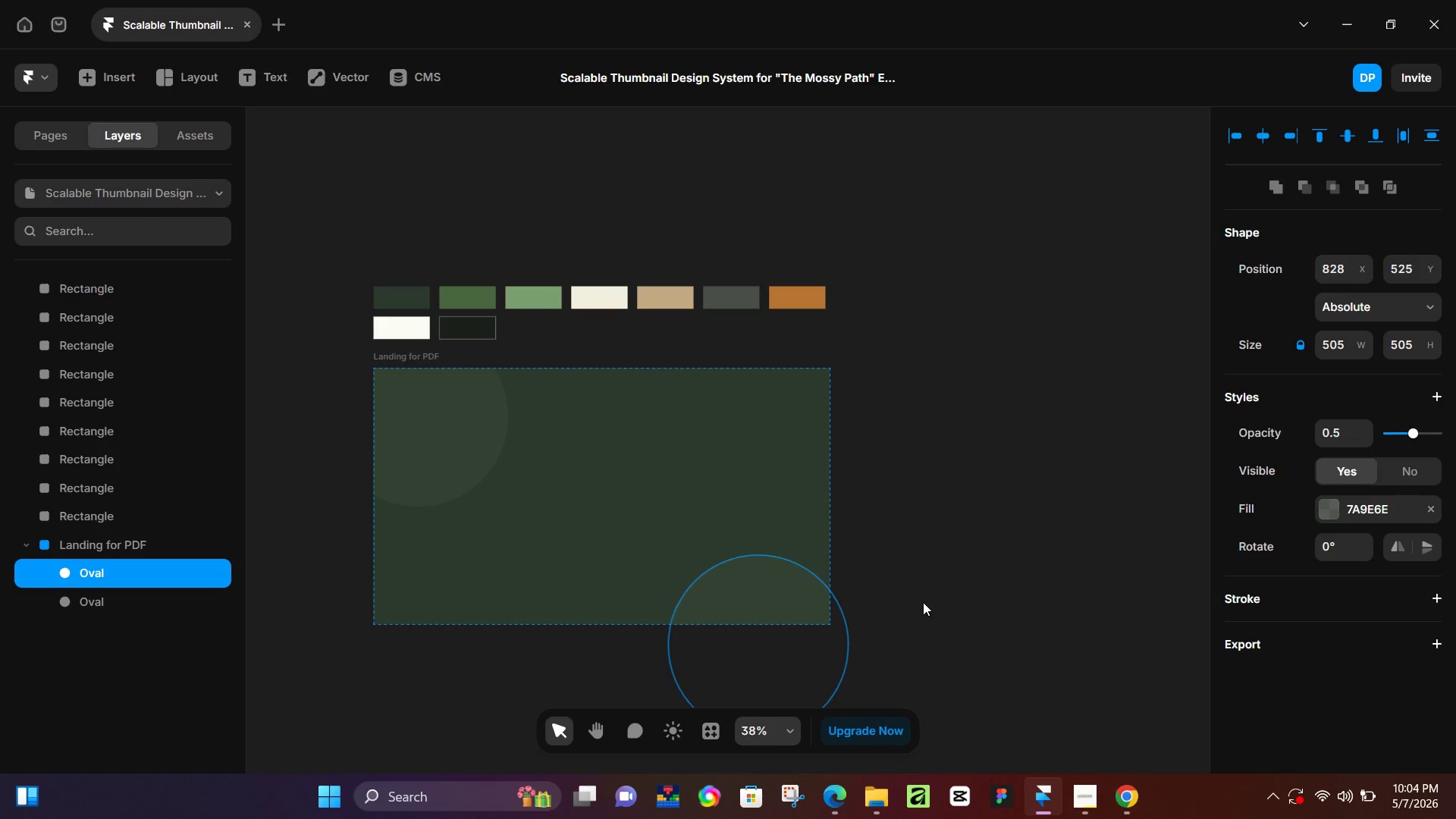 
key(ArrowDown)
 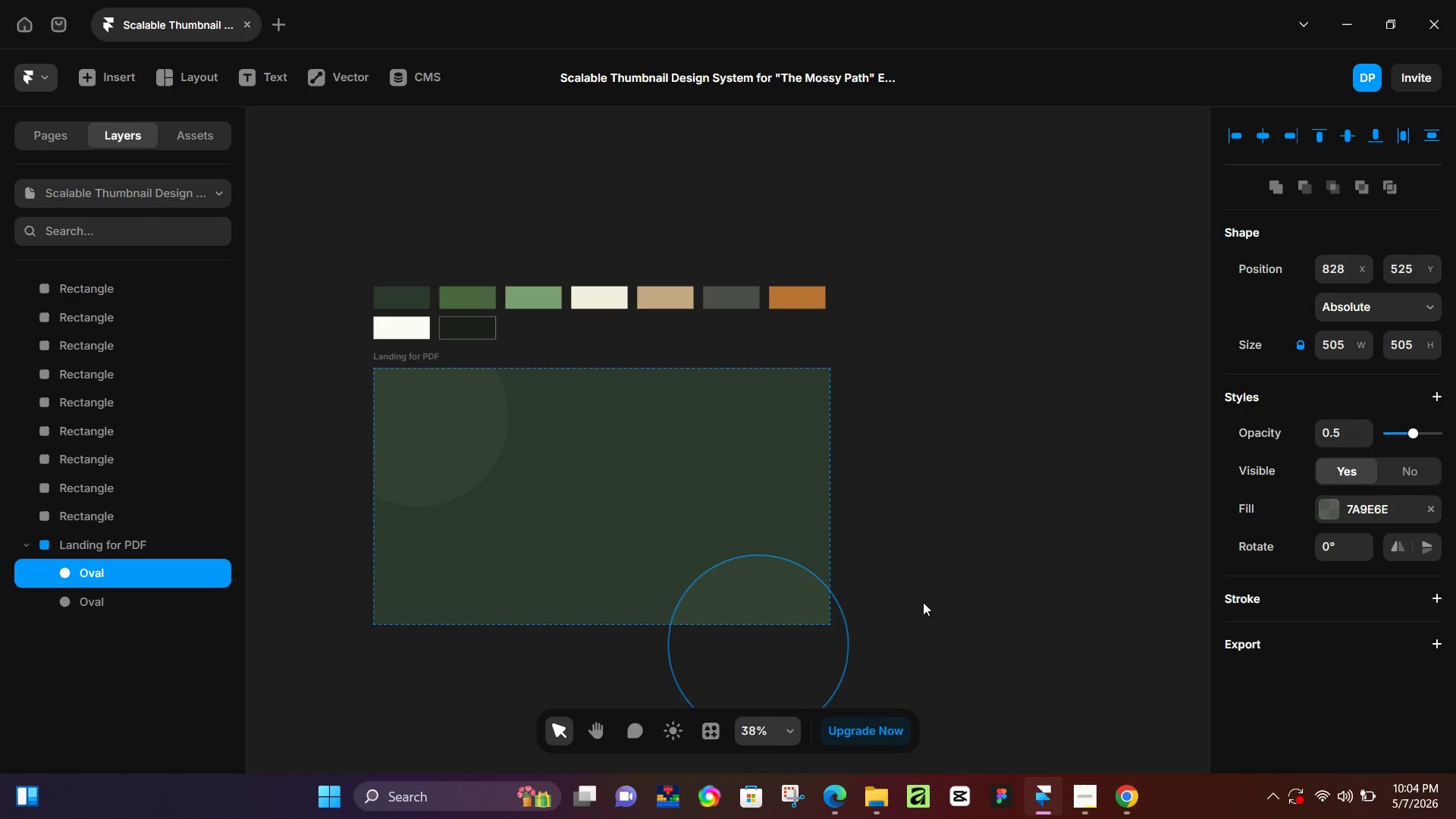 
key(ArrowDown)
 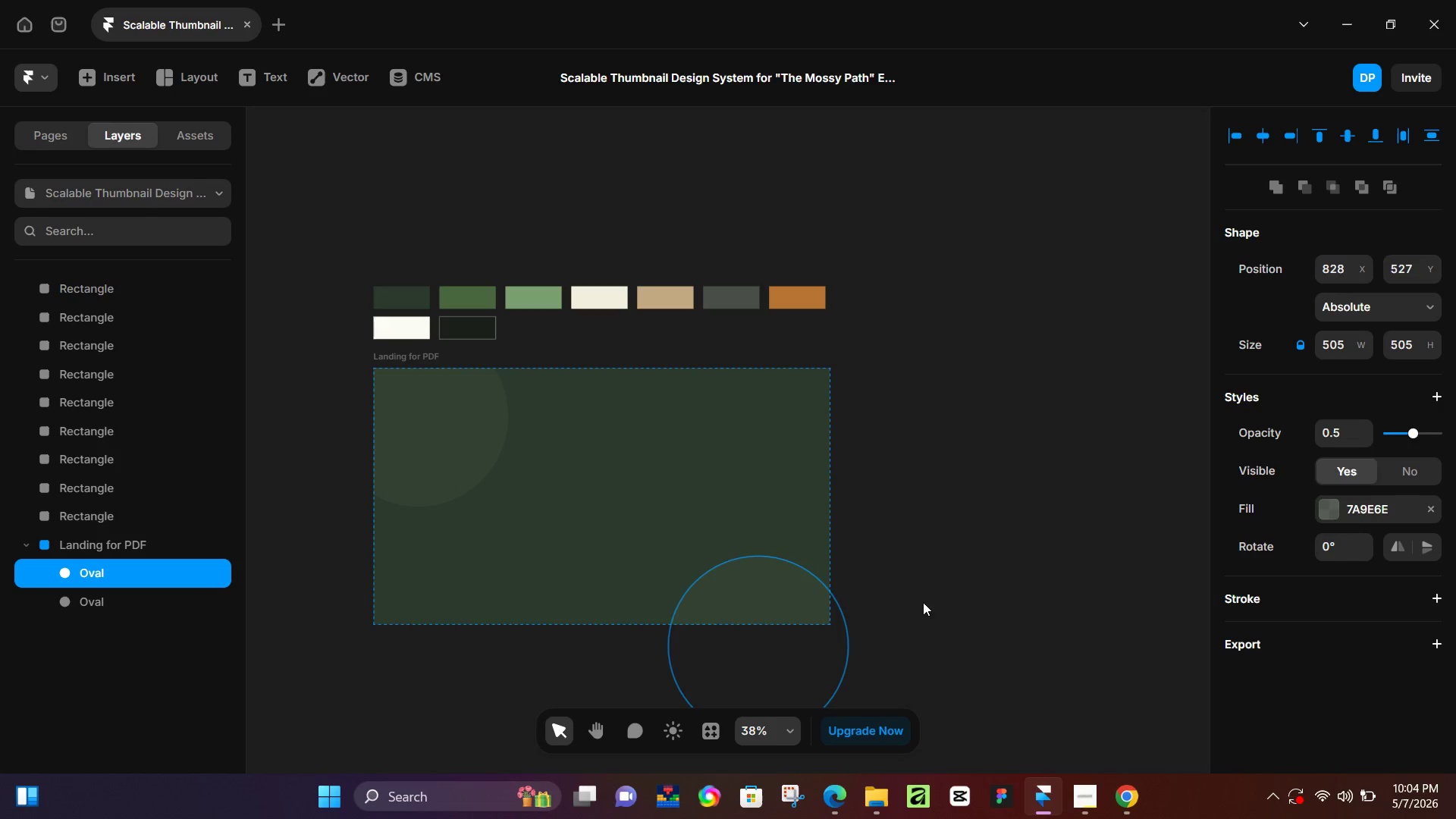 
key(ArrowDown)
 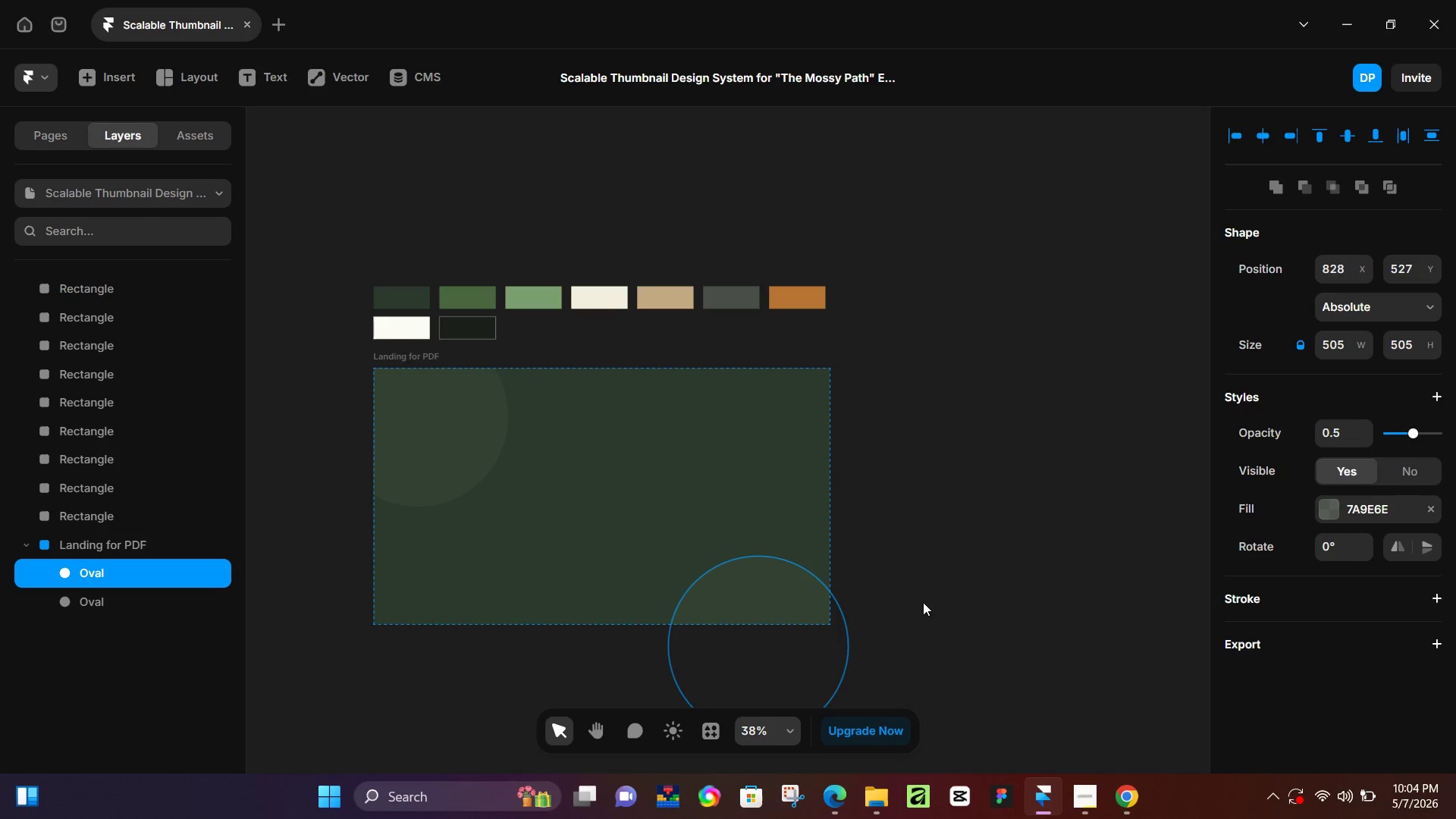 
key(ArrowDown)
 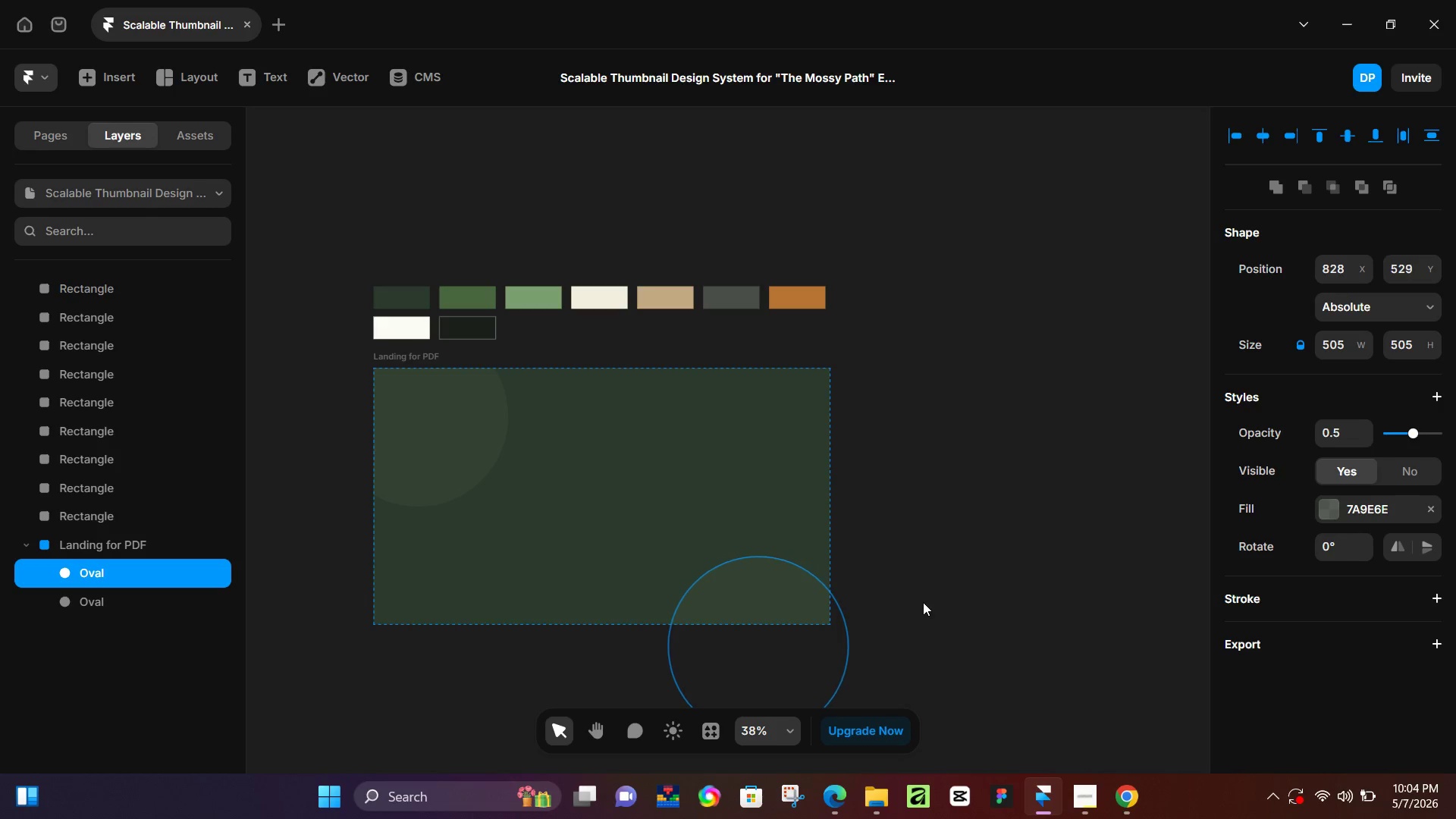 
hold_key(key=ArrowRight, duration=0.78)
 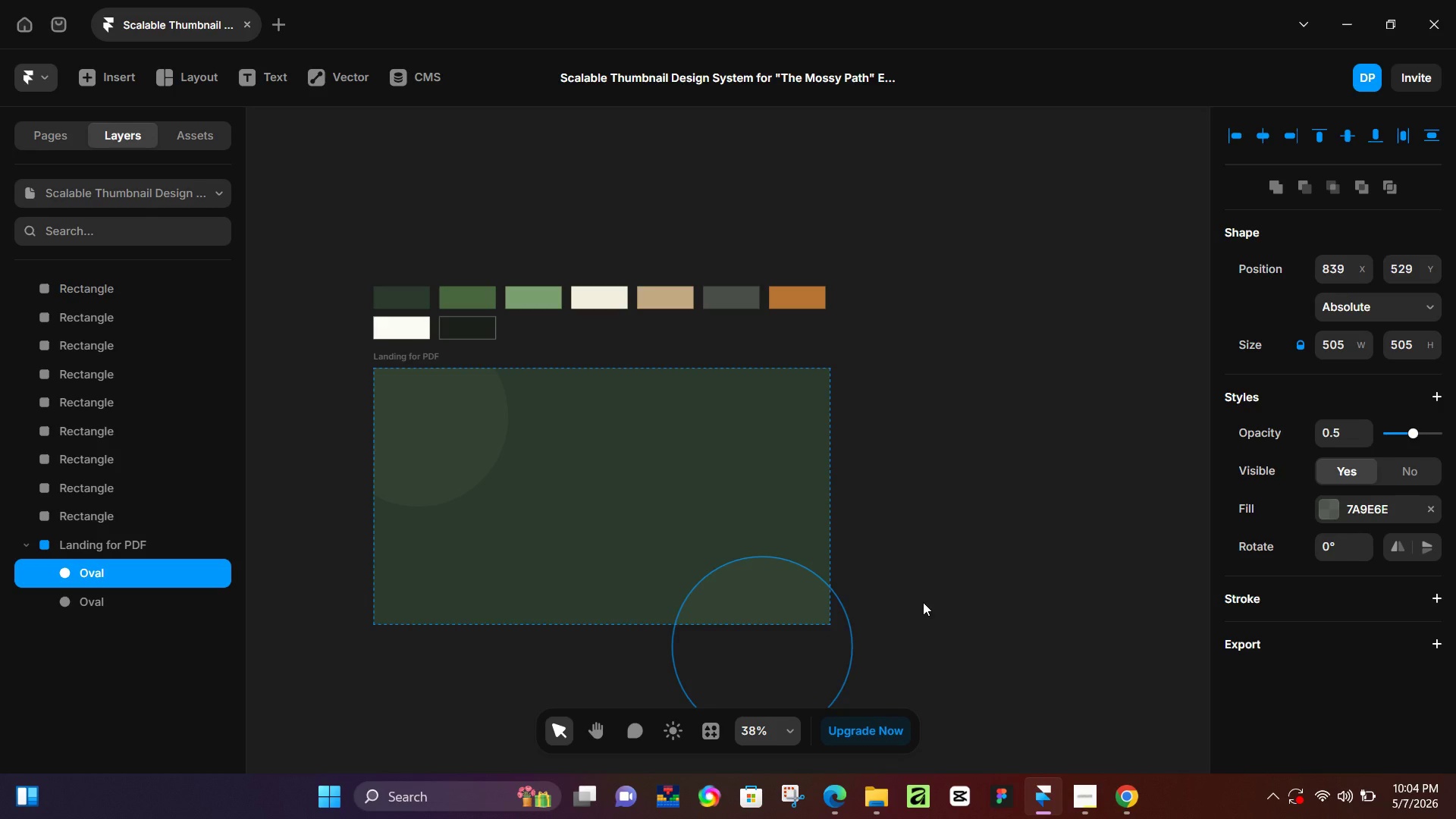 
hold_key(key=ArrowRight, duration=11.58)
 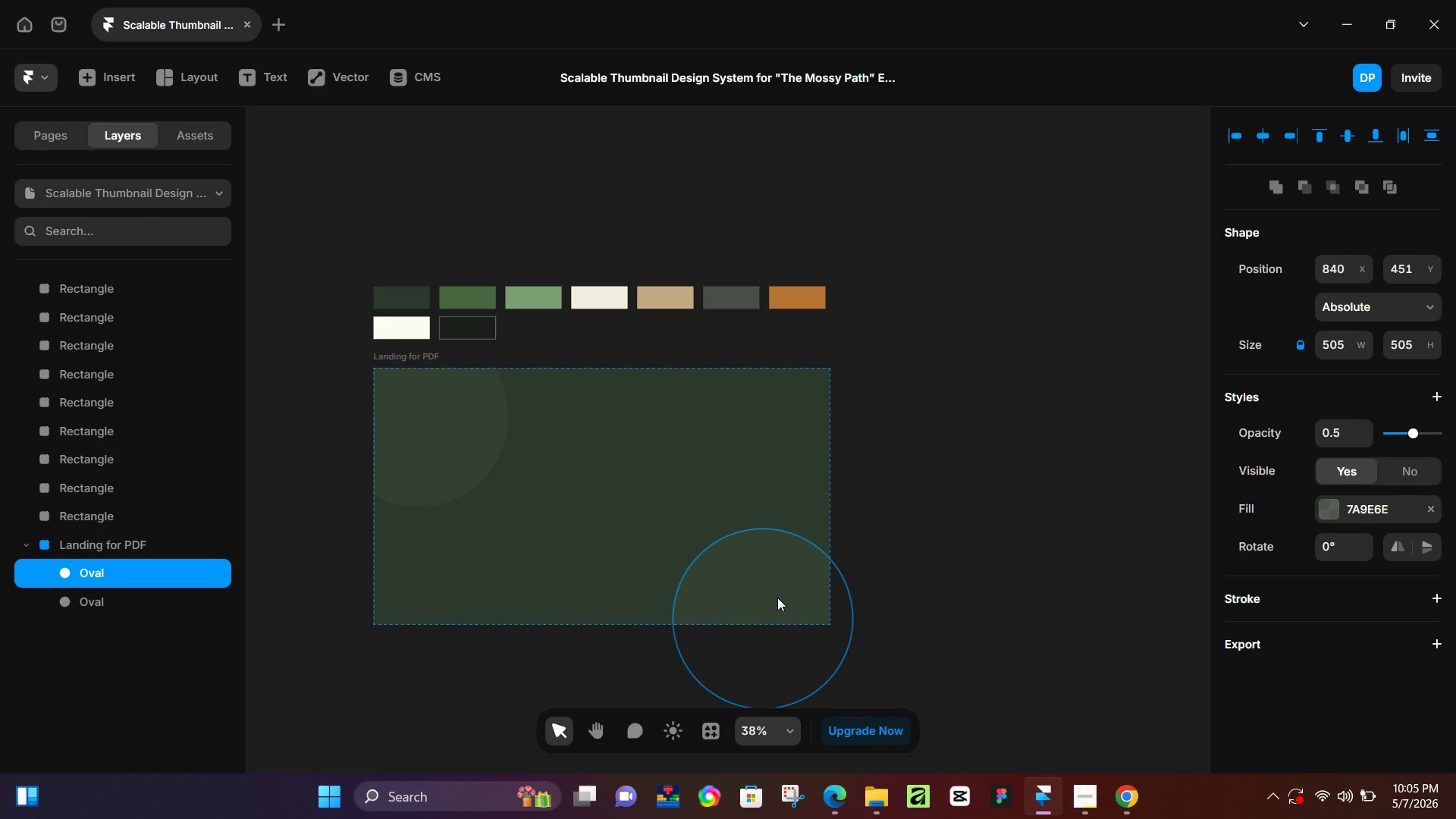 
left_click([923, 602])
 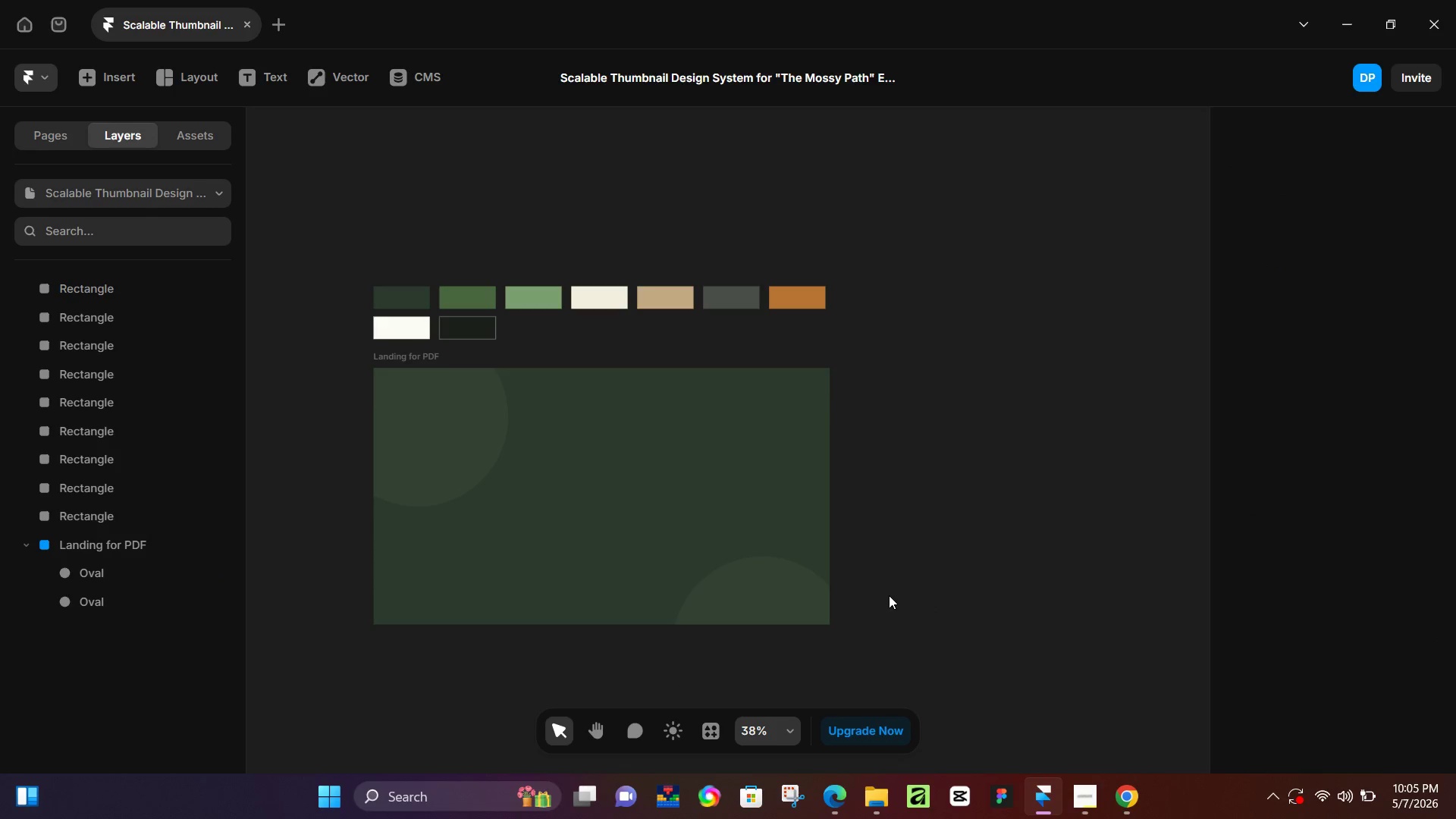 
left_click([779, 598])
 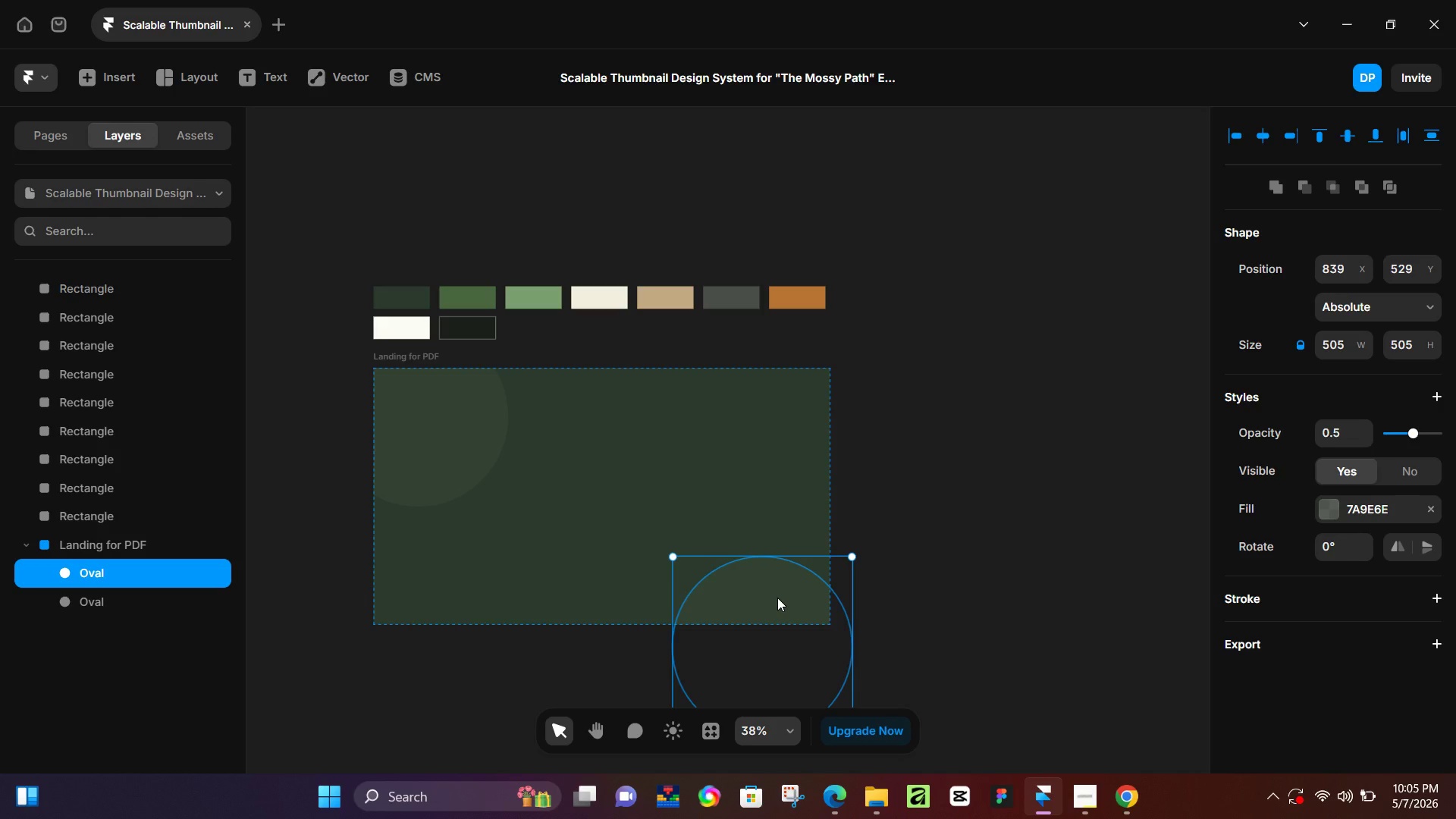 
hold_key(key=ArrowUp, duration=1.52)
 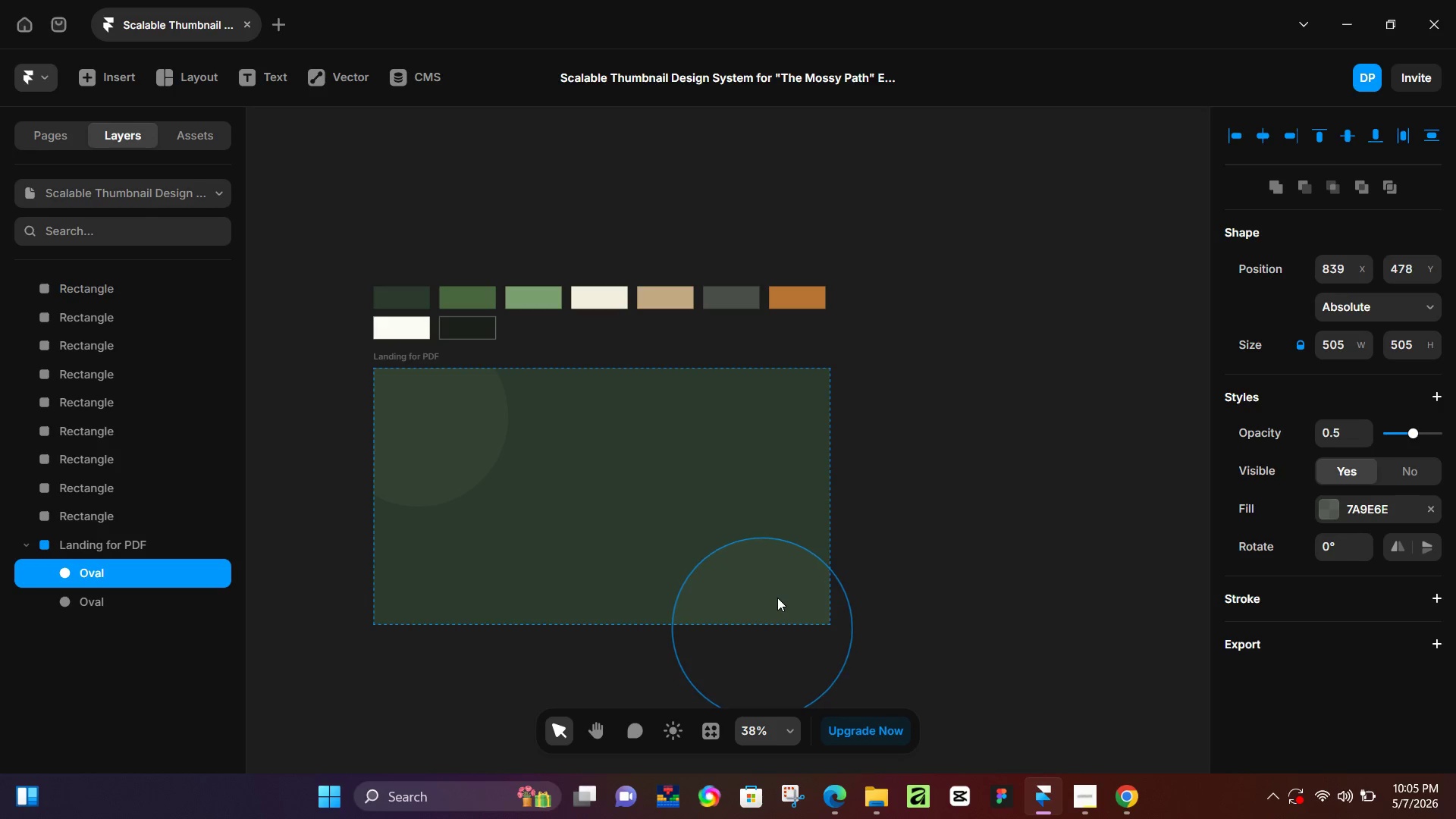 
hold_key(key=ArrowUp, duration=1.41)
 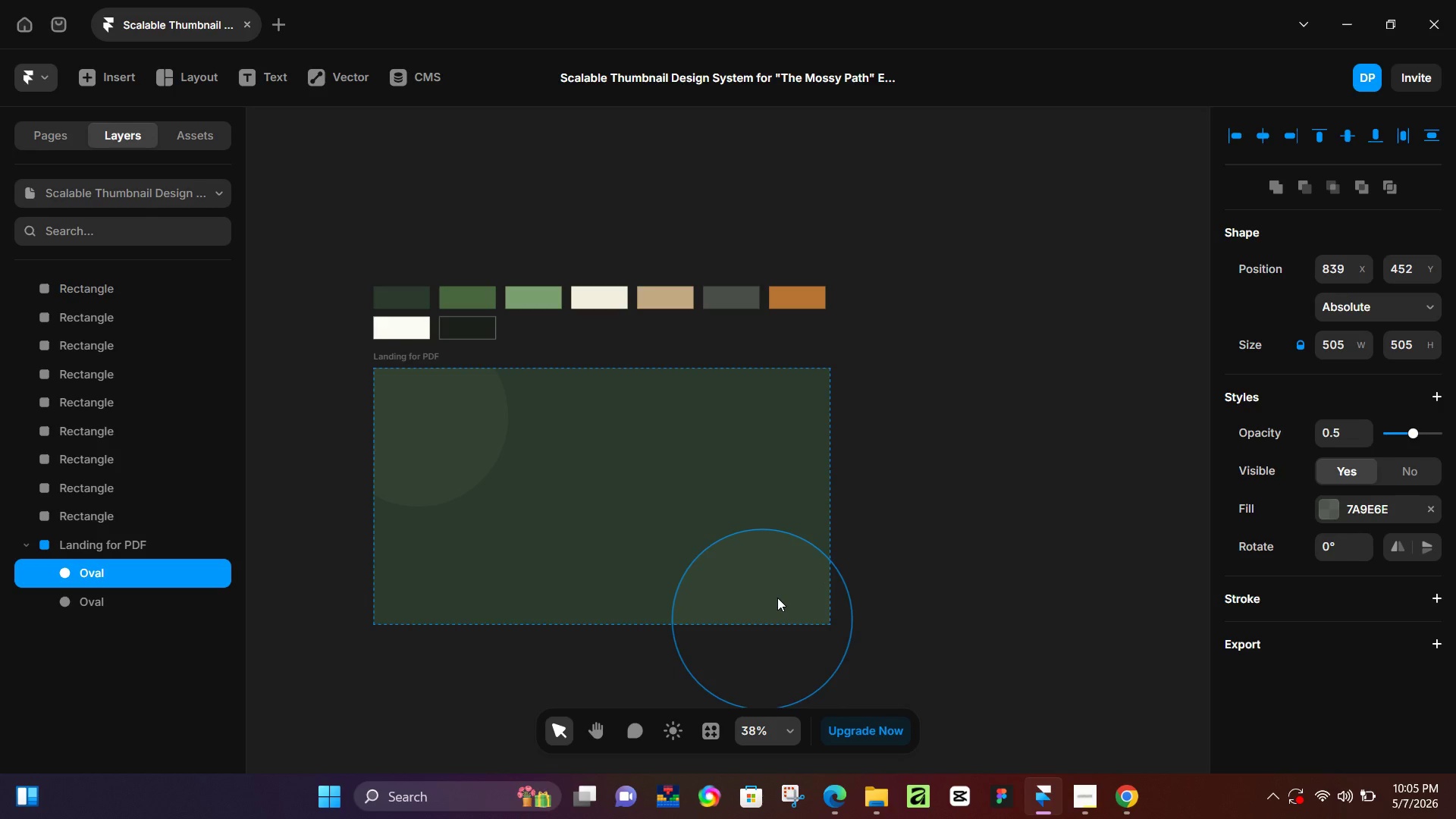 
hold_key(key=ArrowRight, duration=0.36)
 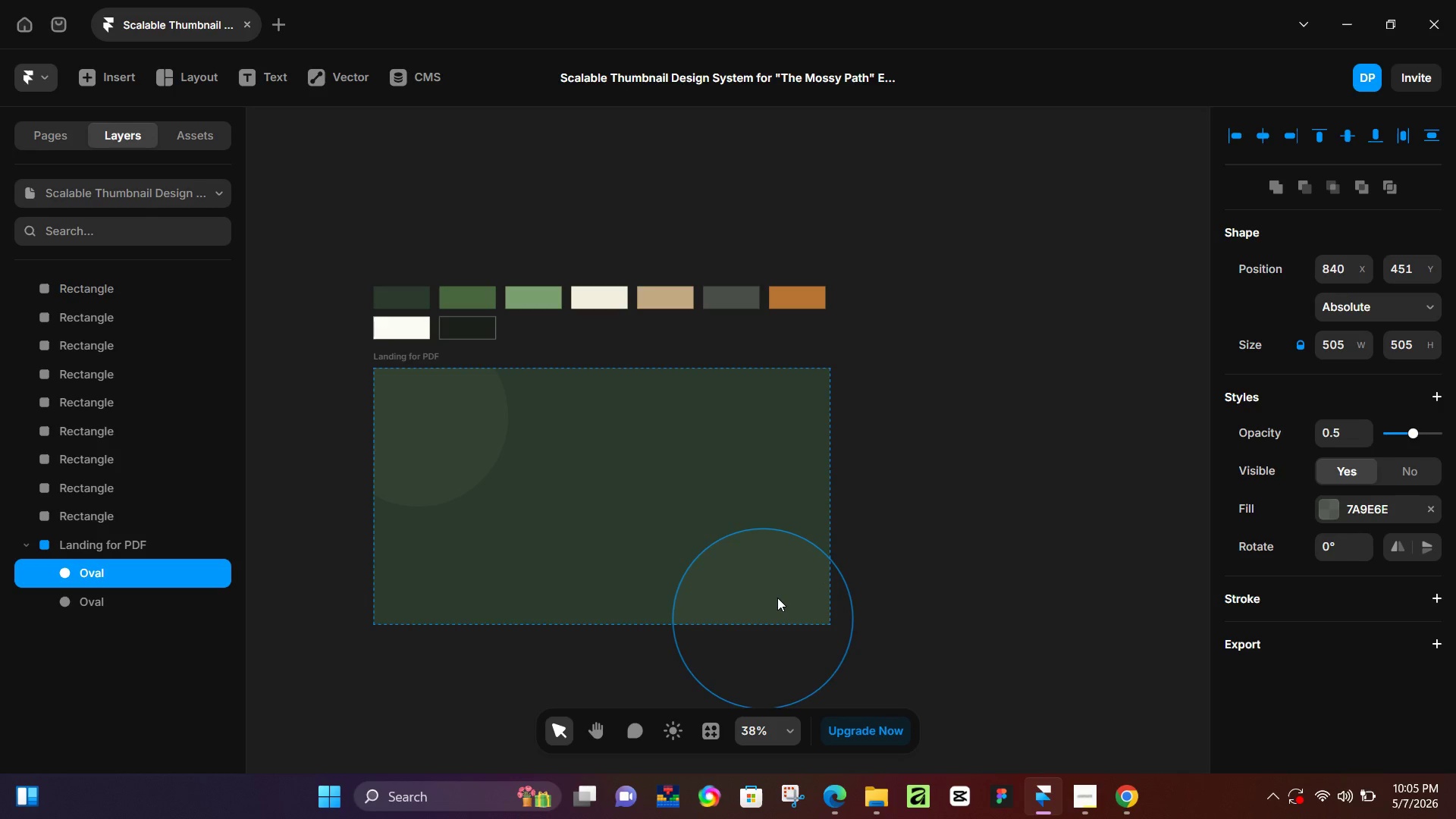 
hold_key(key=ArrowUp, duration=0.42)
 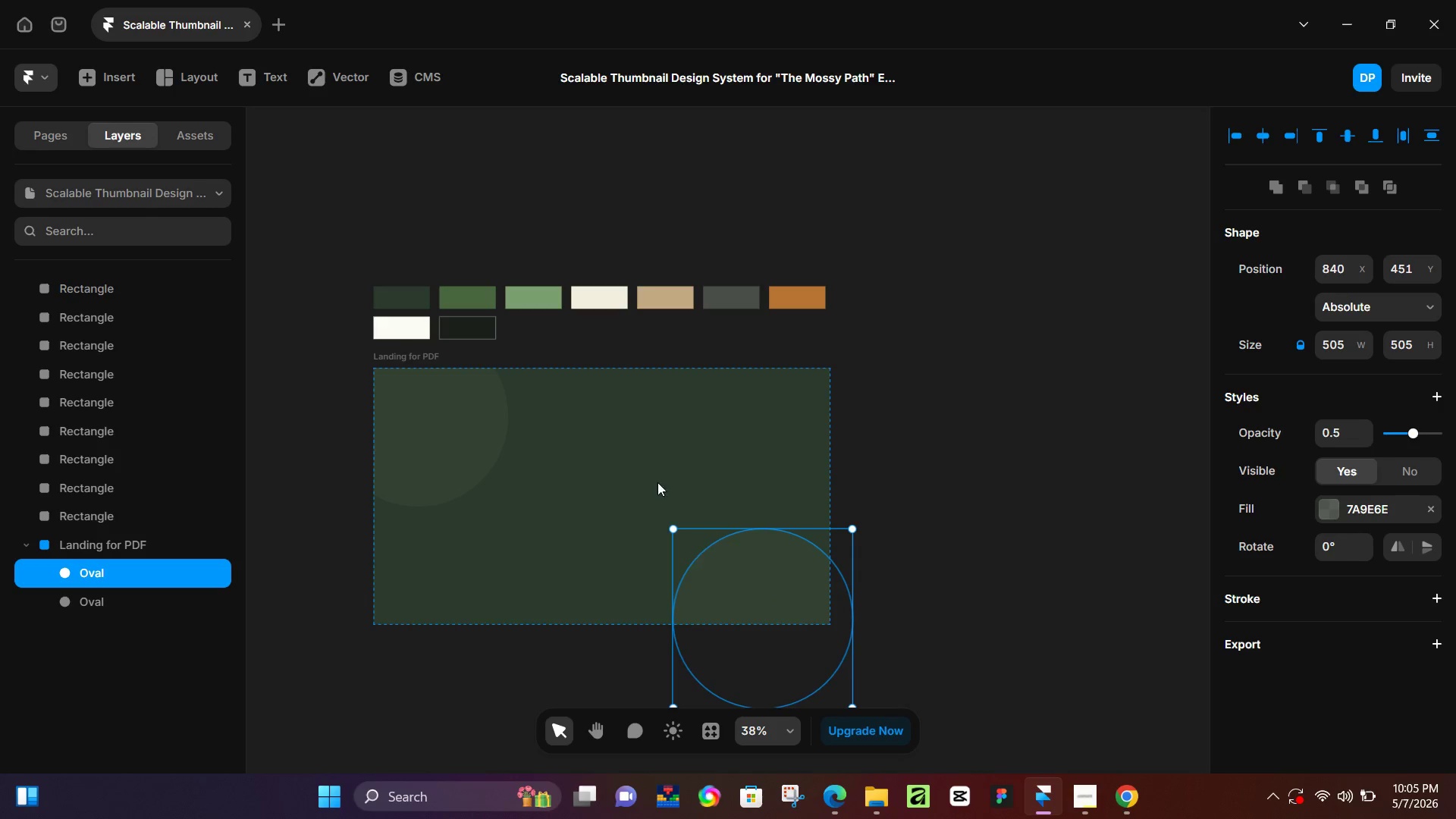 
hold_key(key=ShiftLeft, duration=0.41)
left_click([414, 413])
 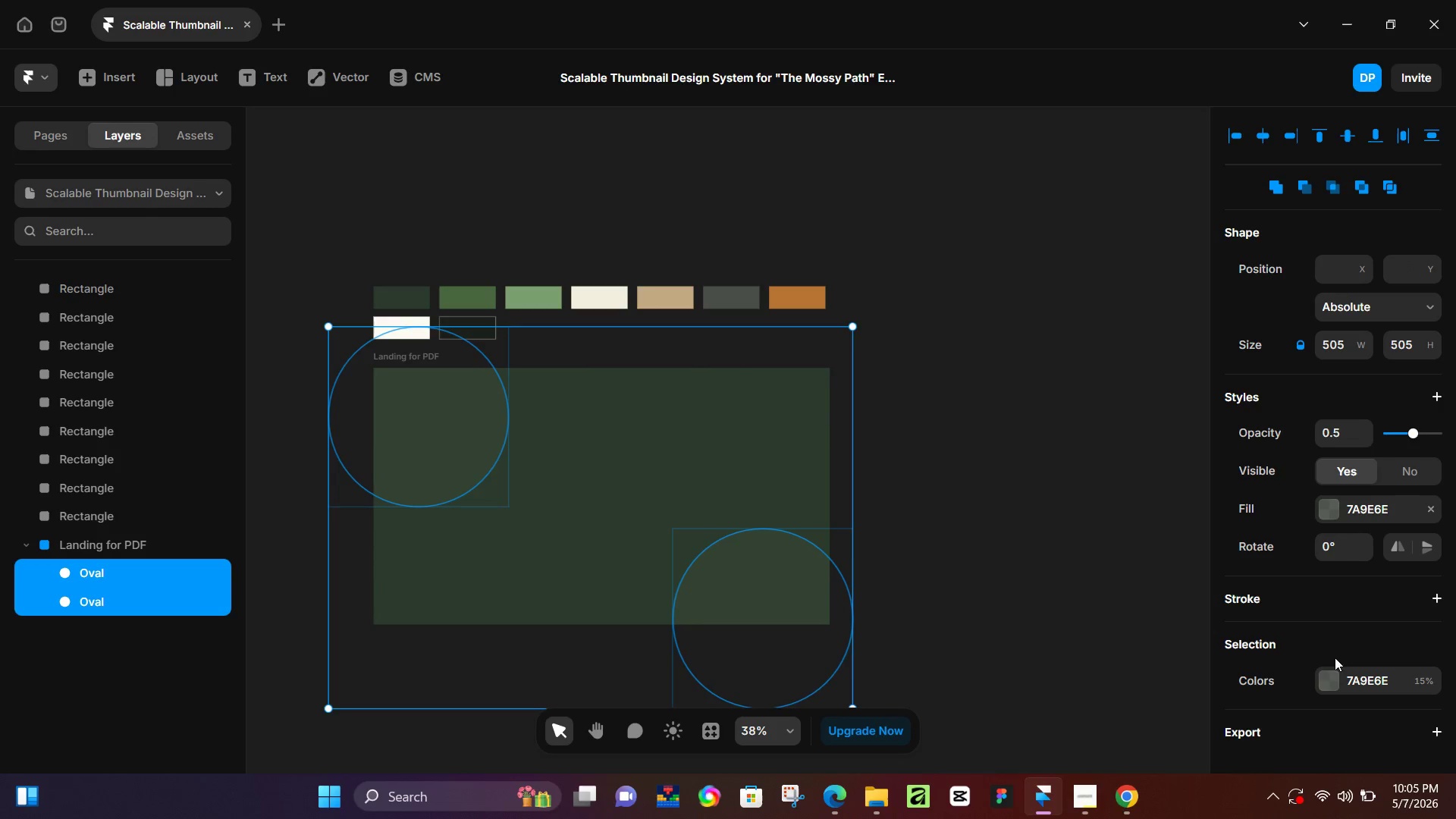 
left_click([1328, 692])
 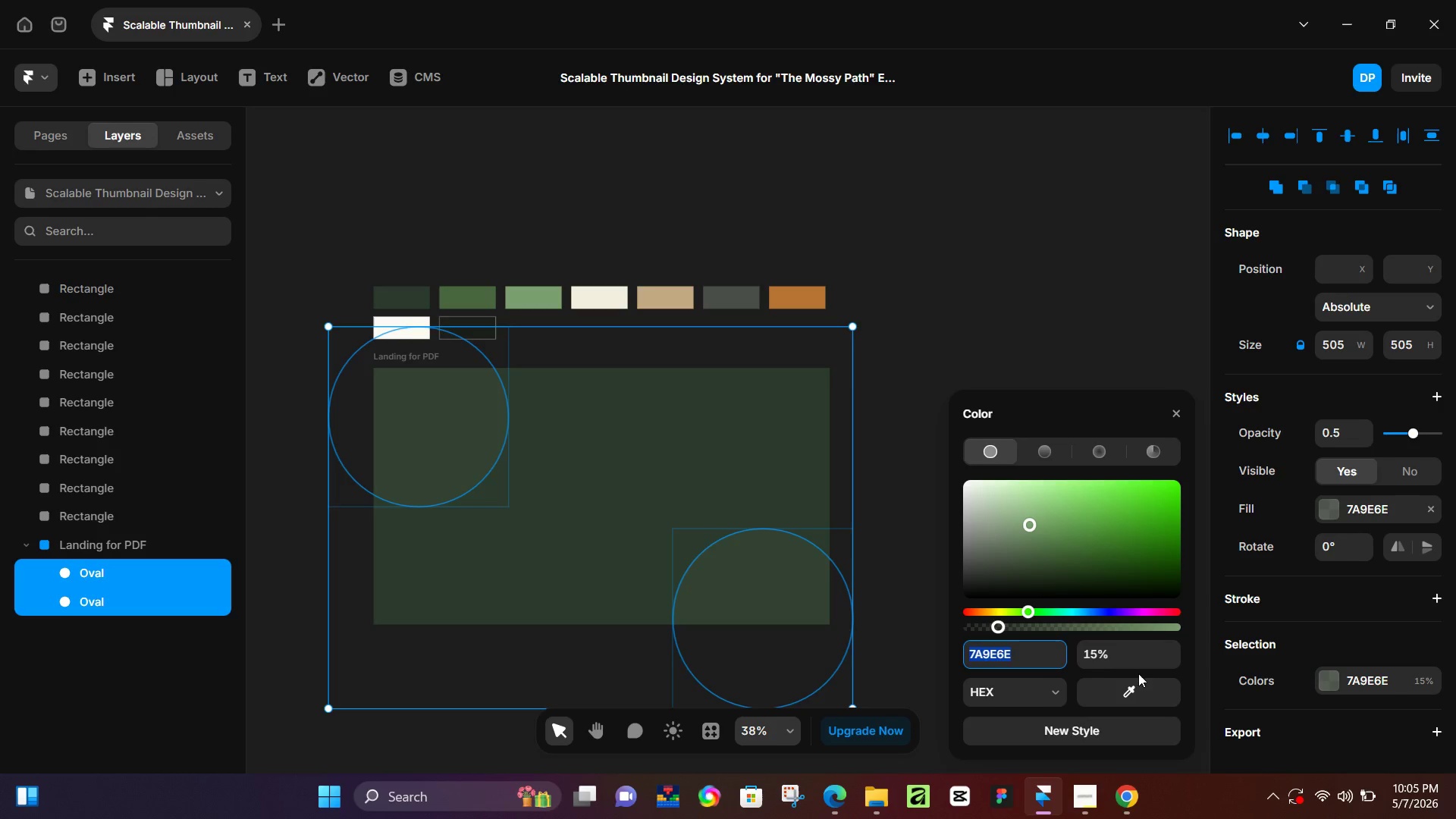 
left_click([1100, 662])
 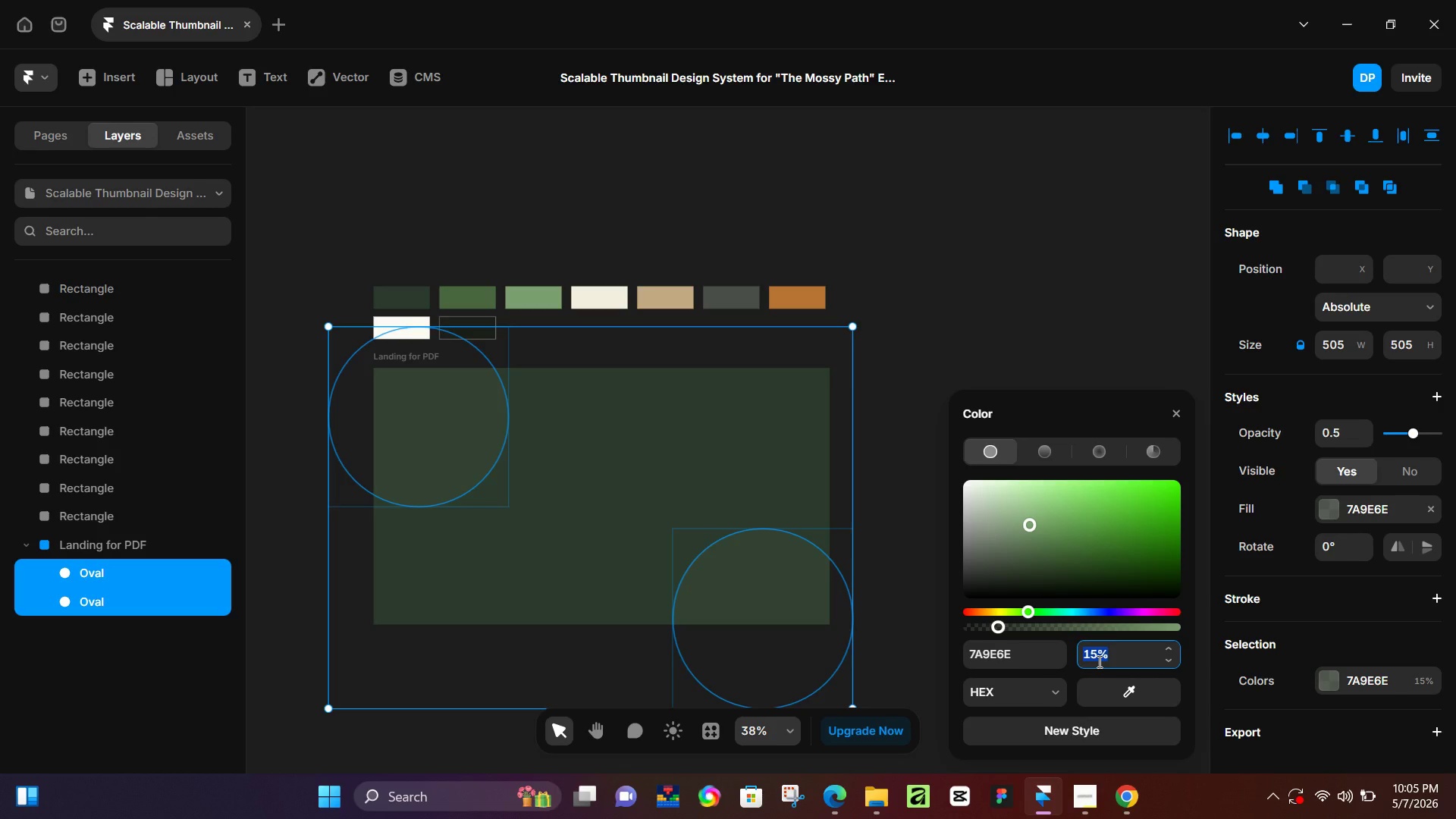 
key(Numpad1)
 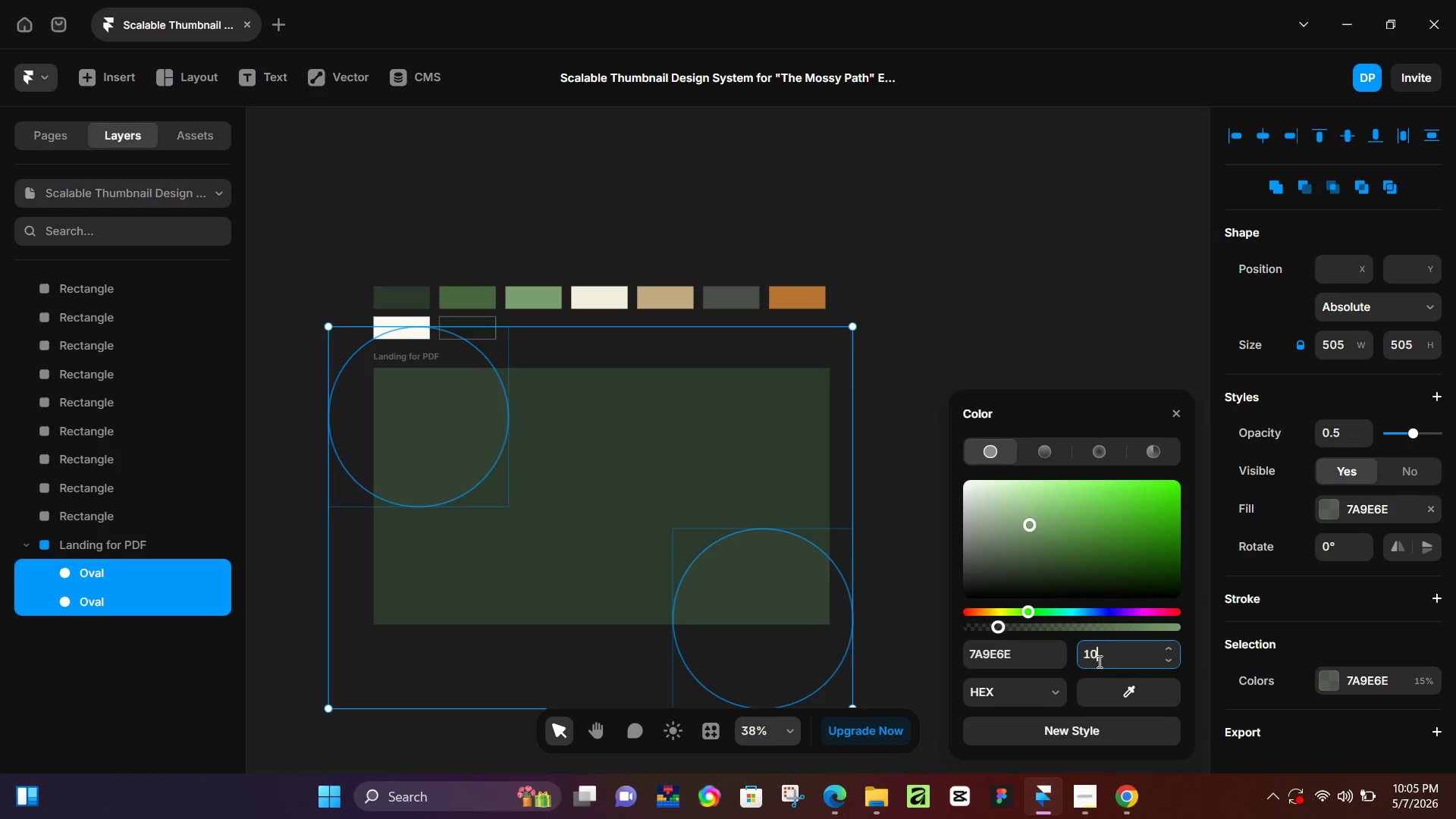 
key(Numpad0)
 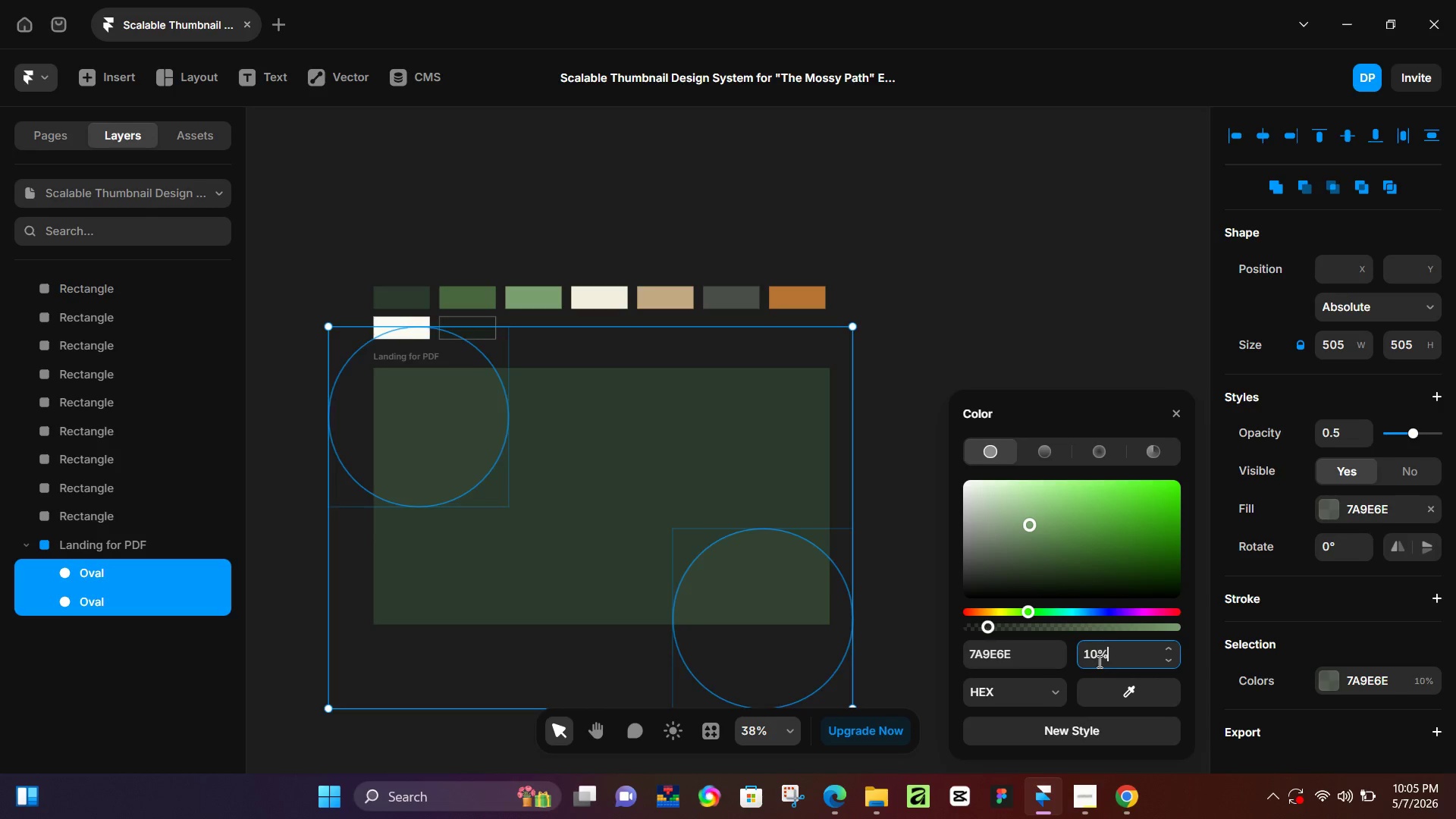 
key(NumpadEnter)
 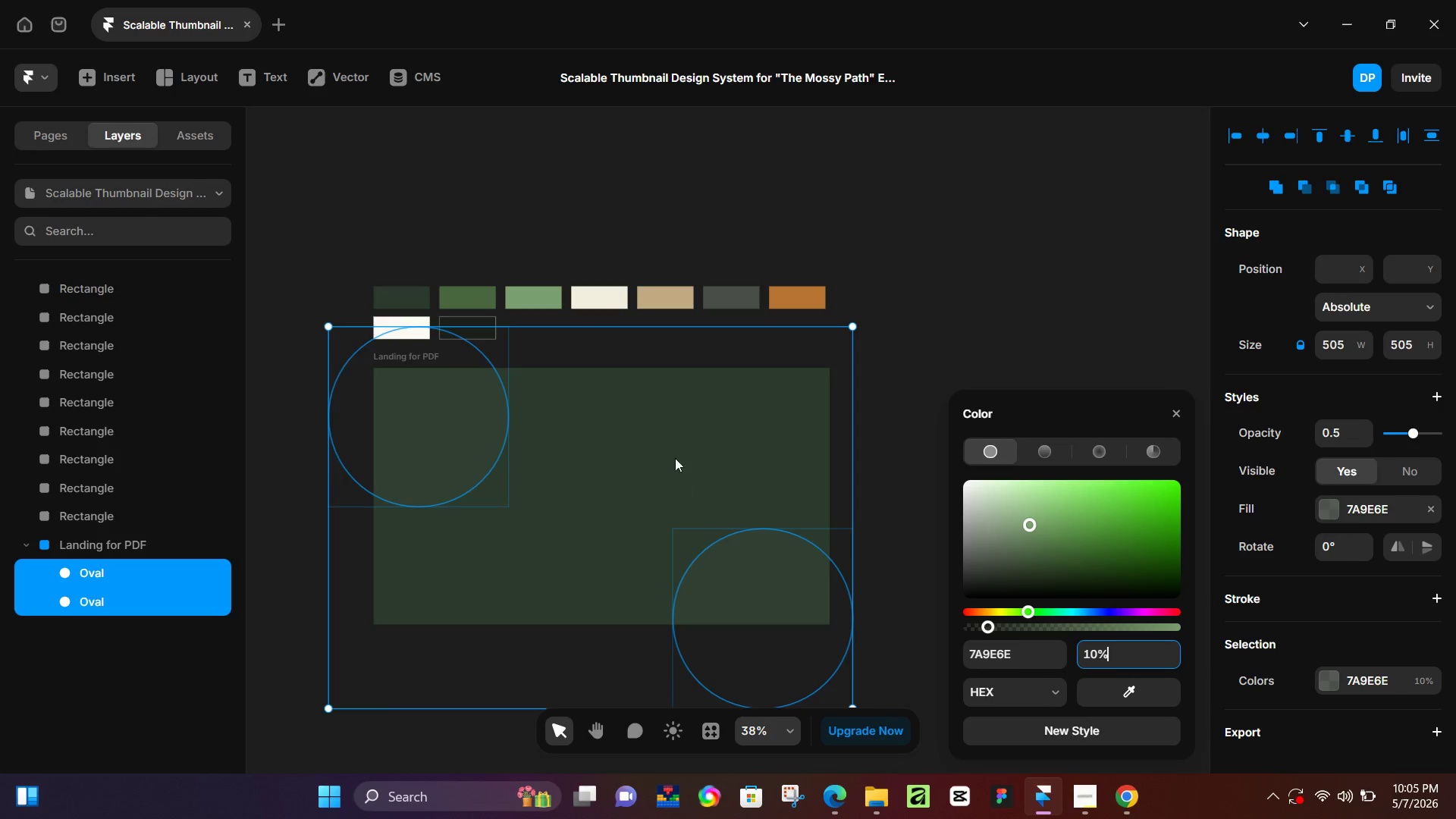 
left_click([872, 391])
 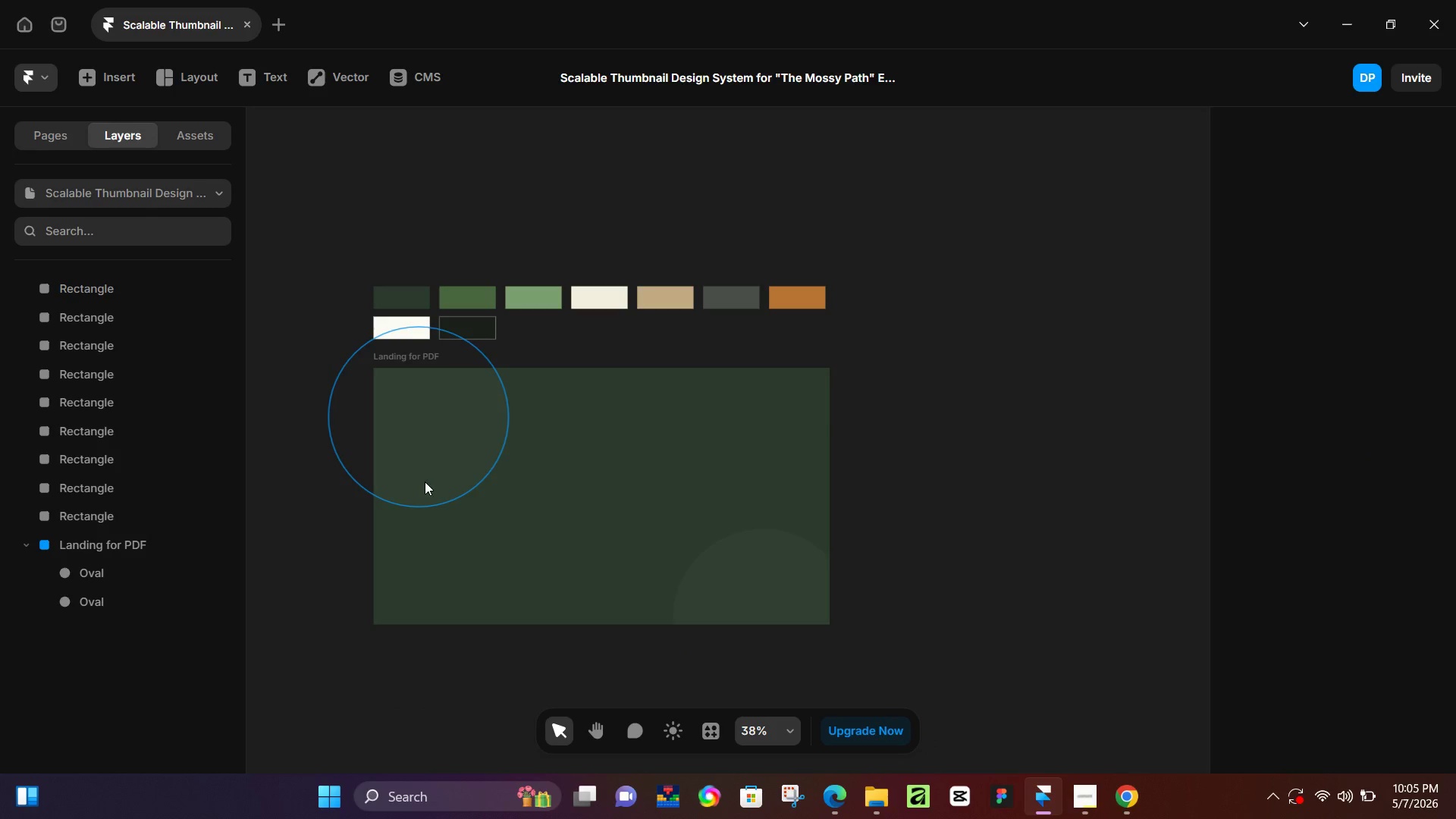 
hold_key(key=ControlLeft, duration=1.11)
scroll: coordinate [395, 412], scroll_direction: up, amount: 13.0
 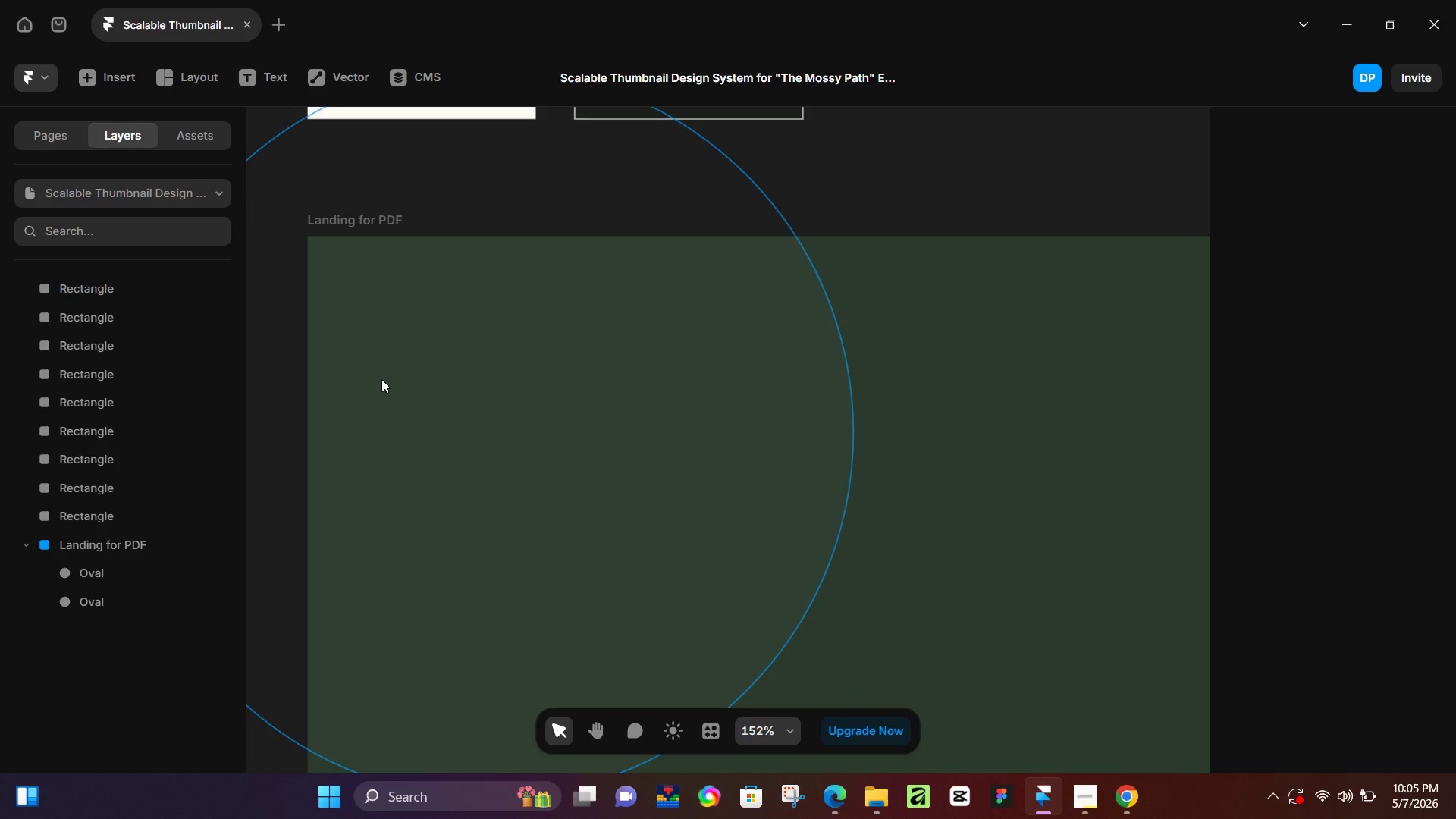 
key(P)
 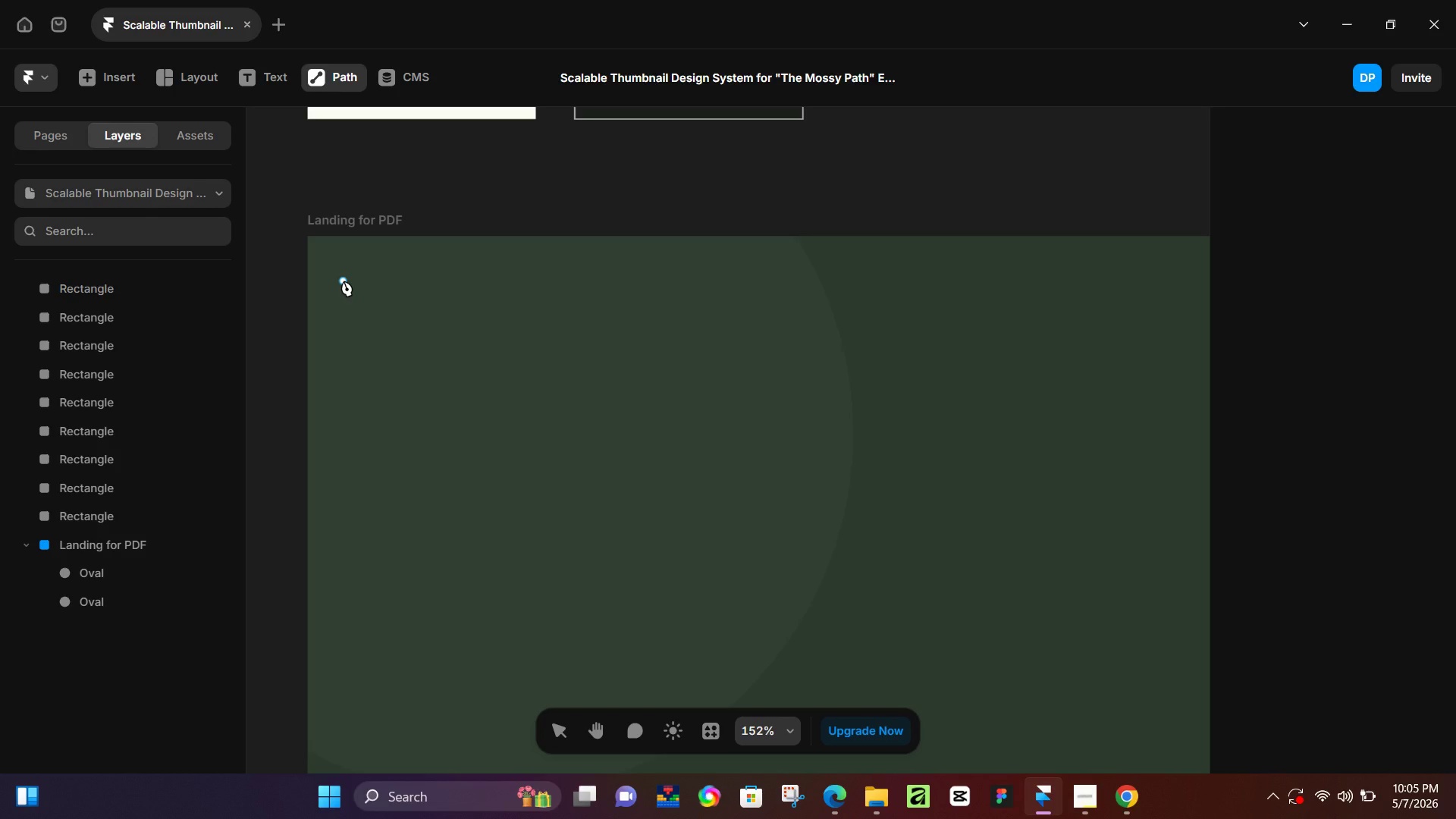 
left_click([343, 322])
 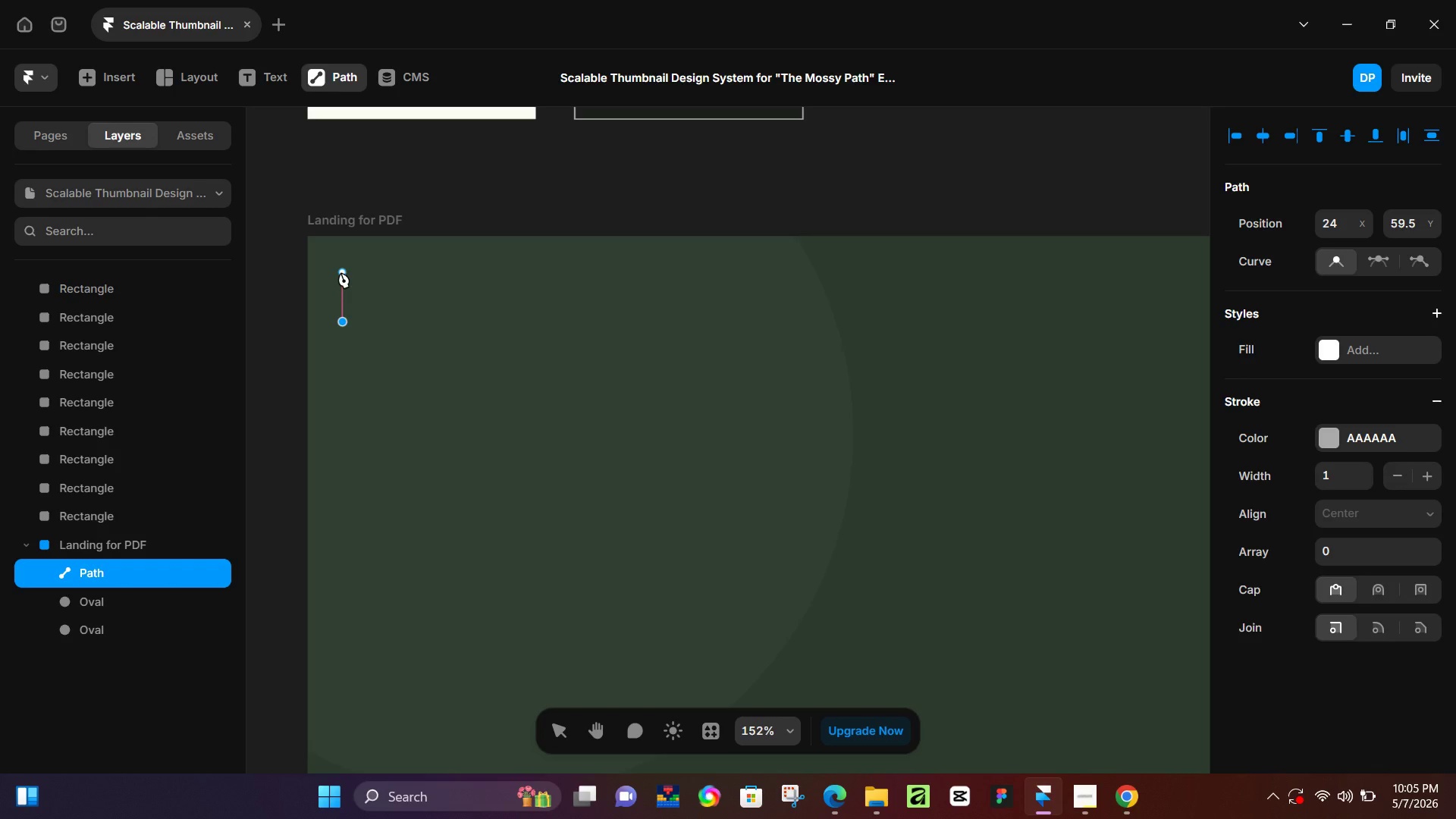 
left_click([340, 272])
 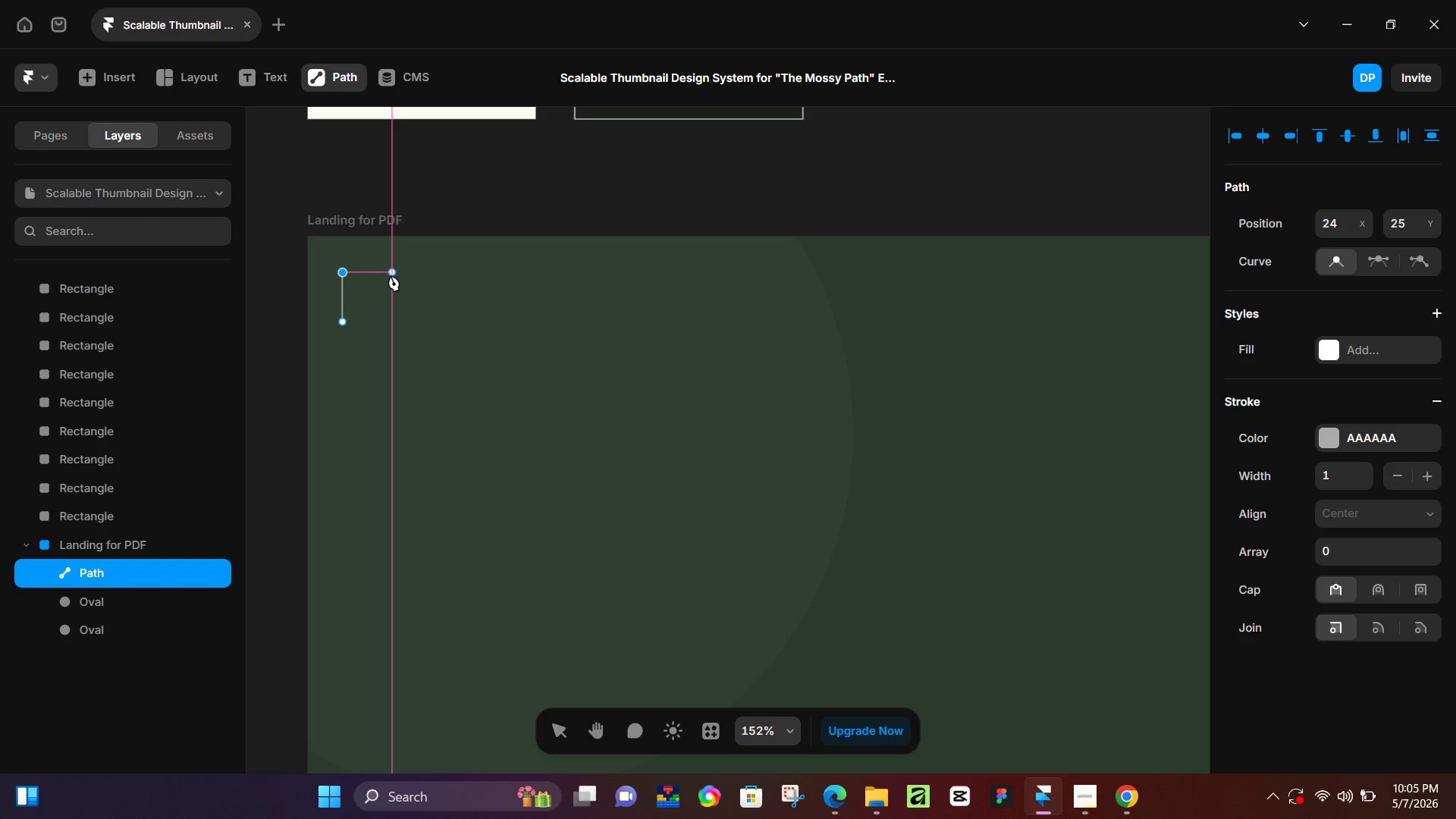 
left_click([391, 275])
 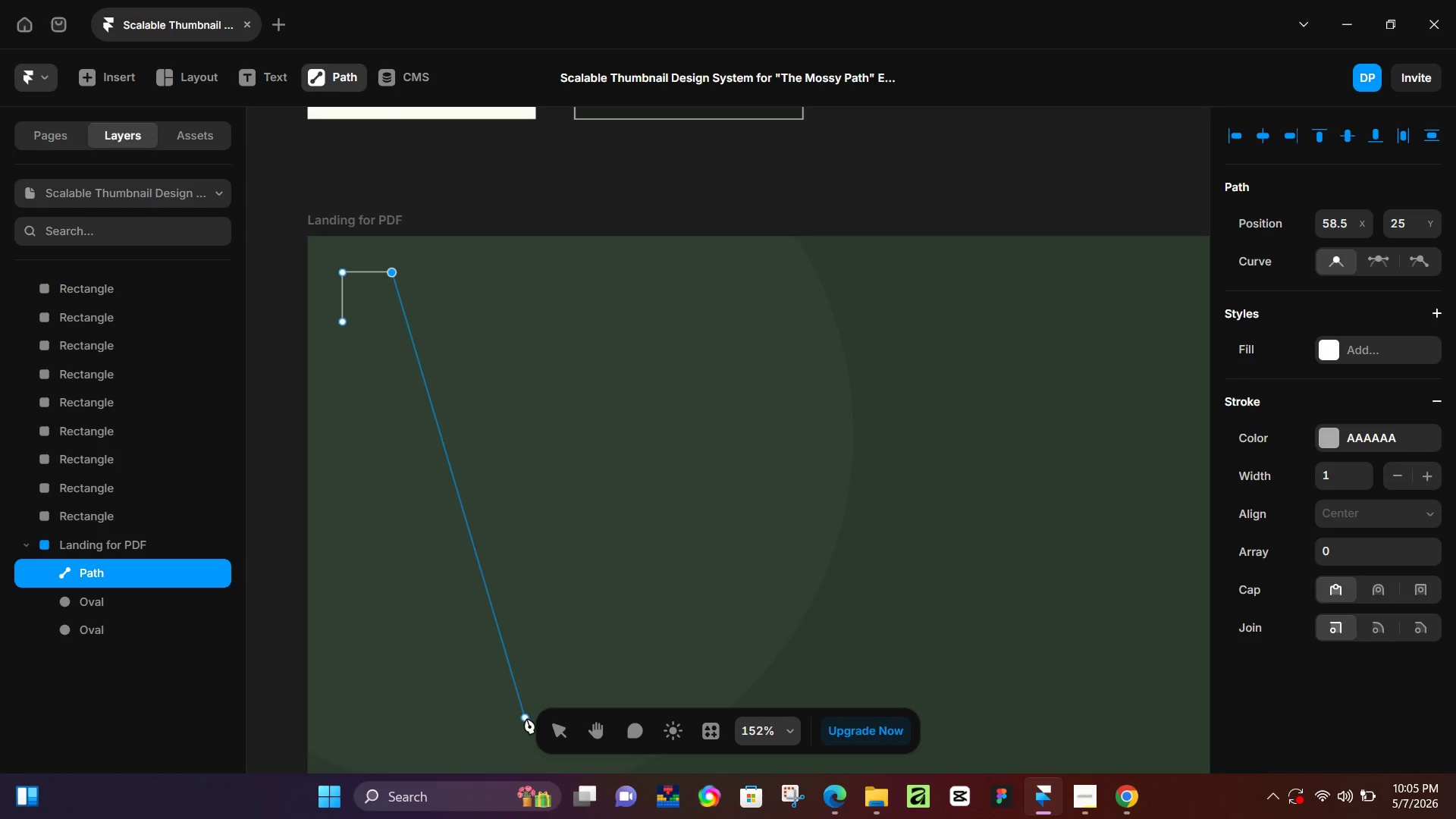 
left_click([555, 716])
 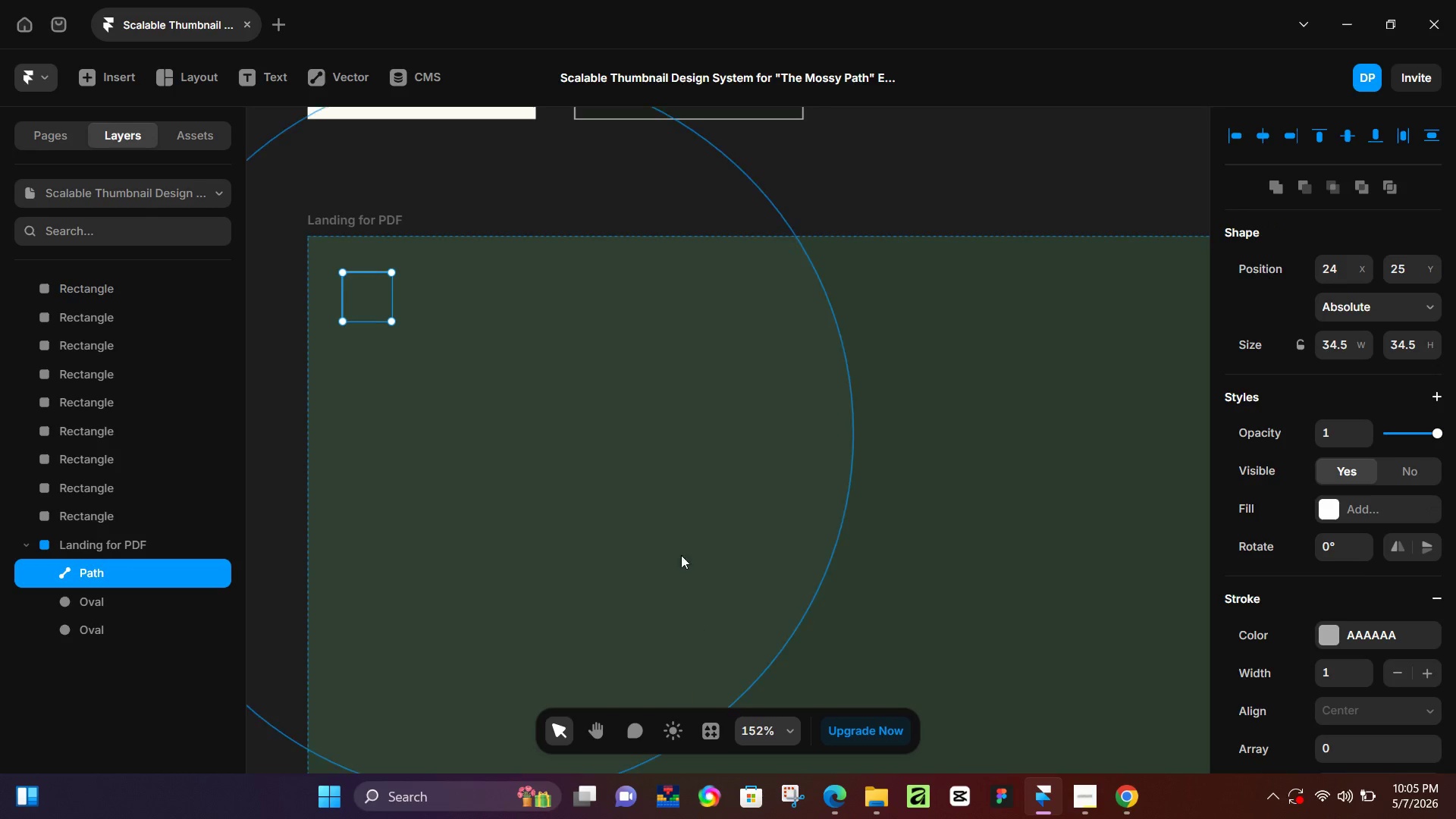 
left_click([500, 363])
 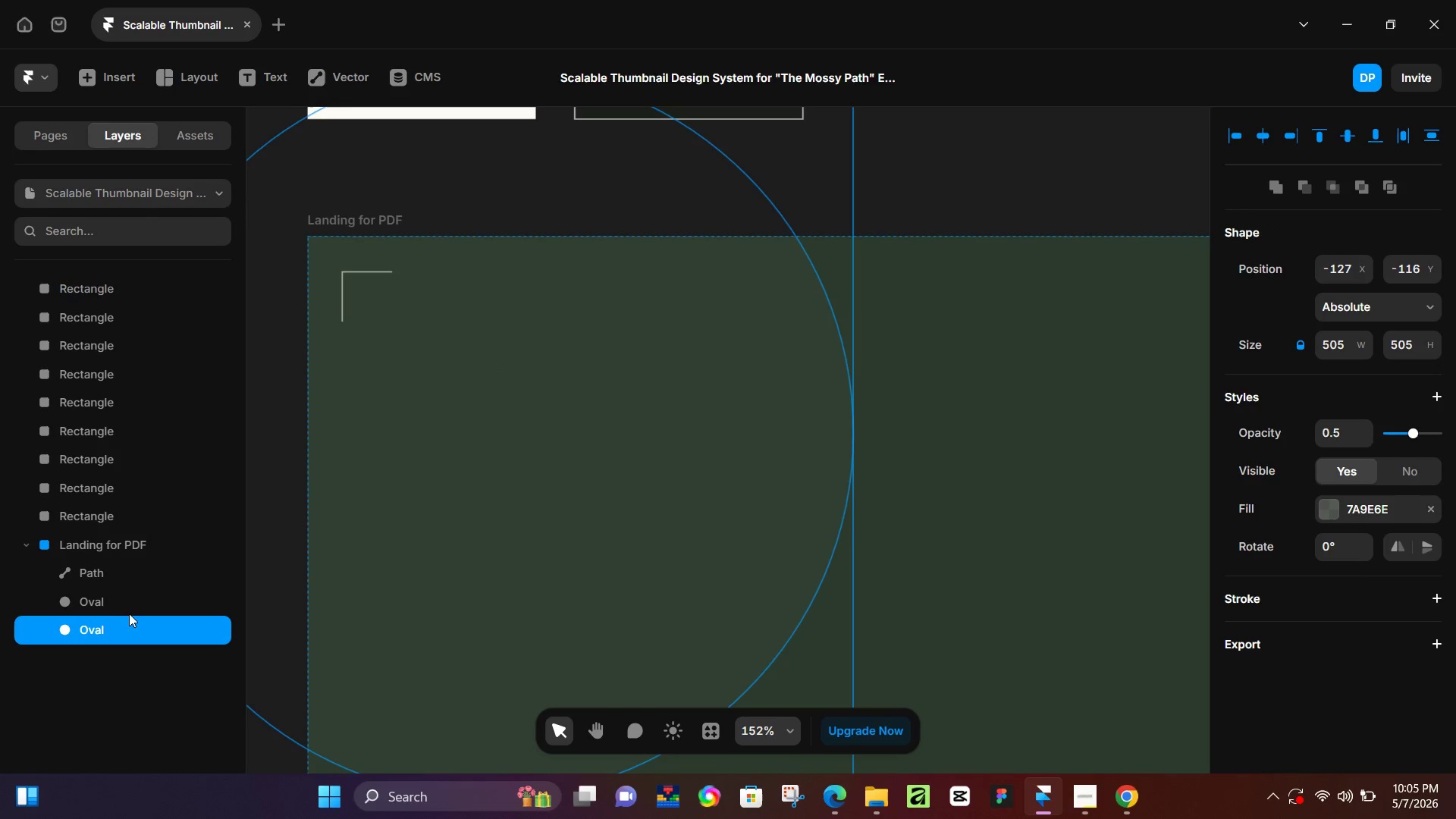 
left_click([100, 567])
 